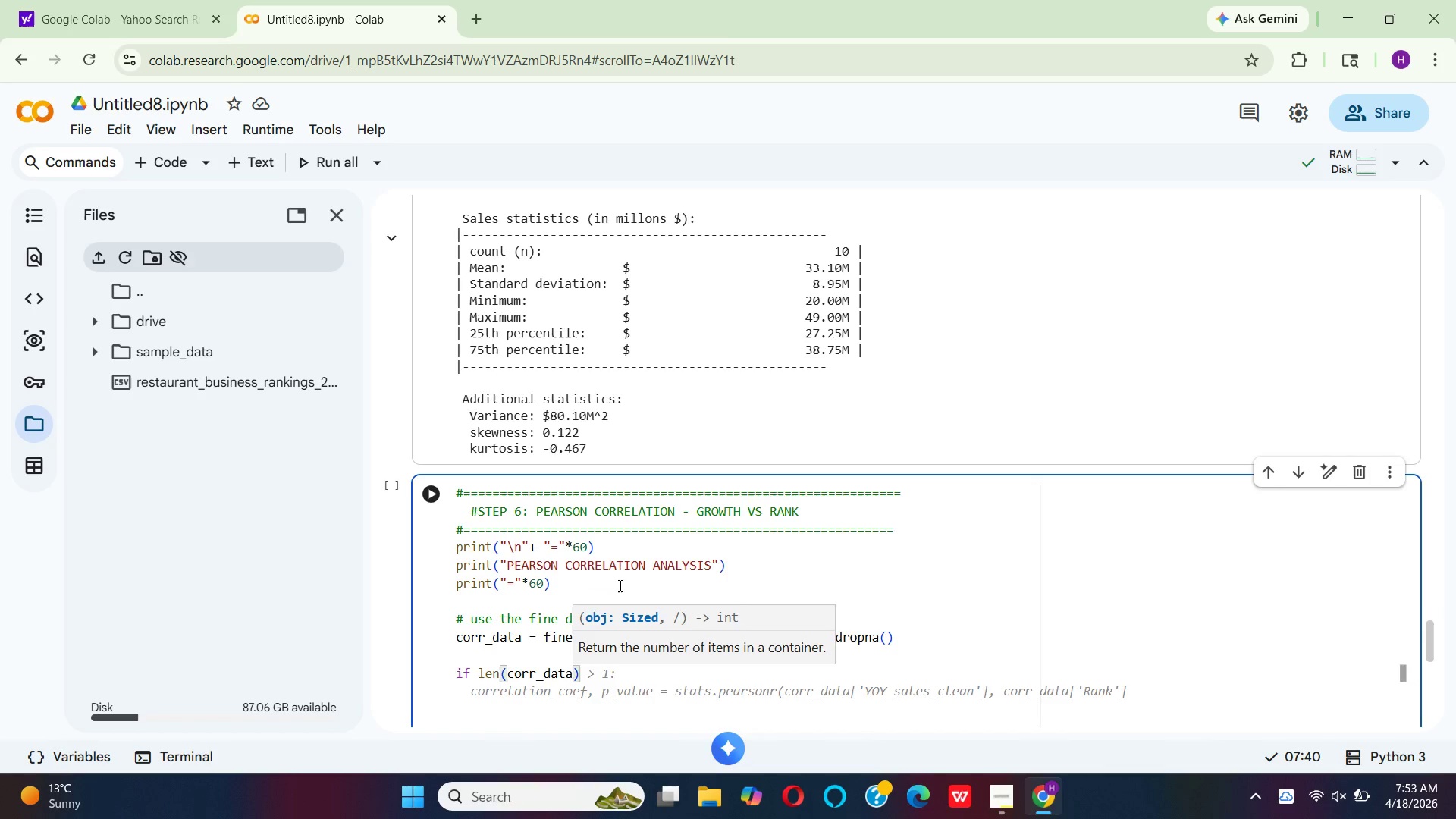 
key(ArrowRight)
 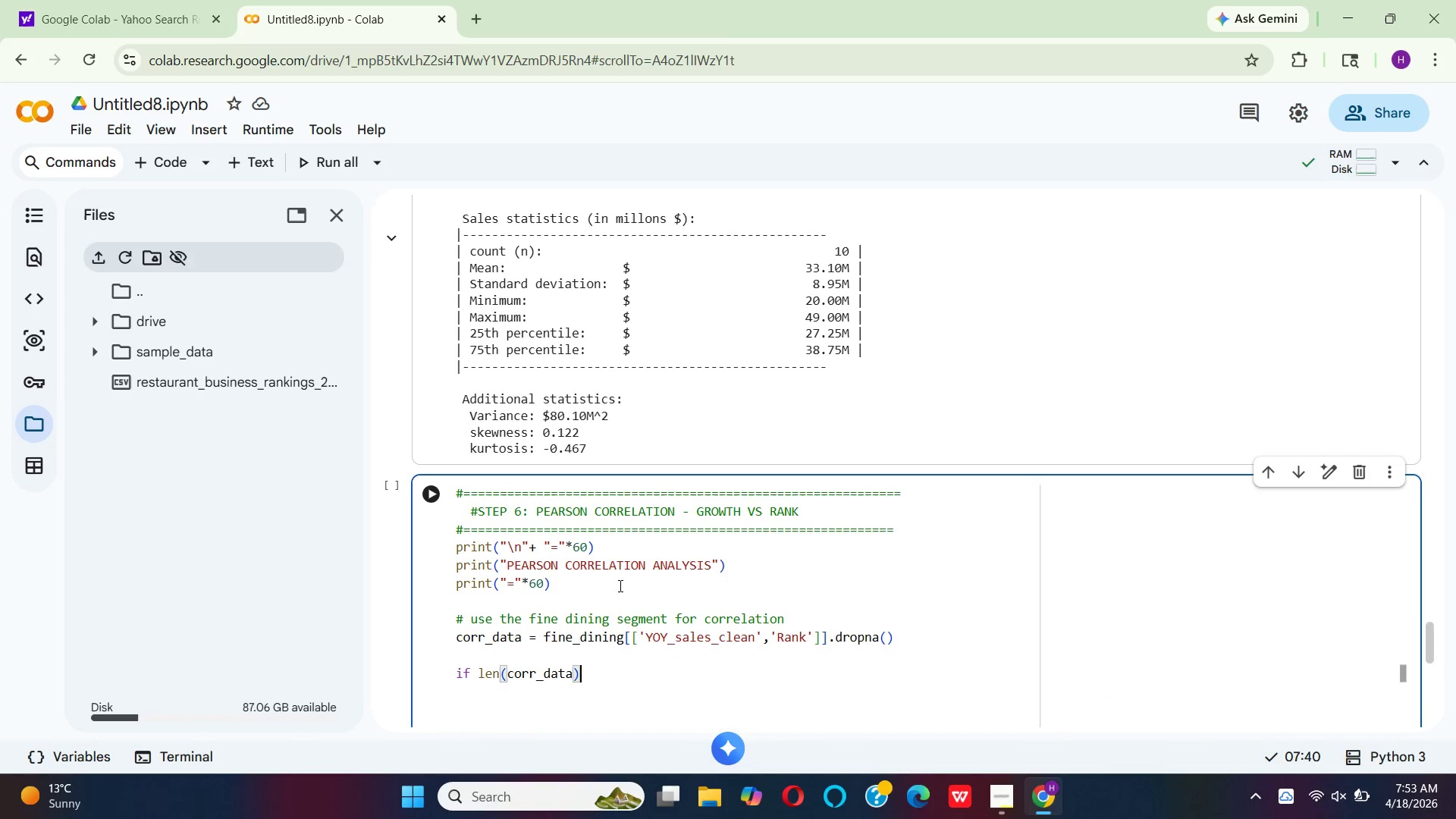 
key(Space)
 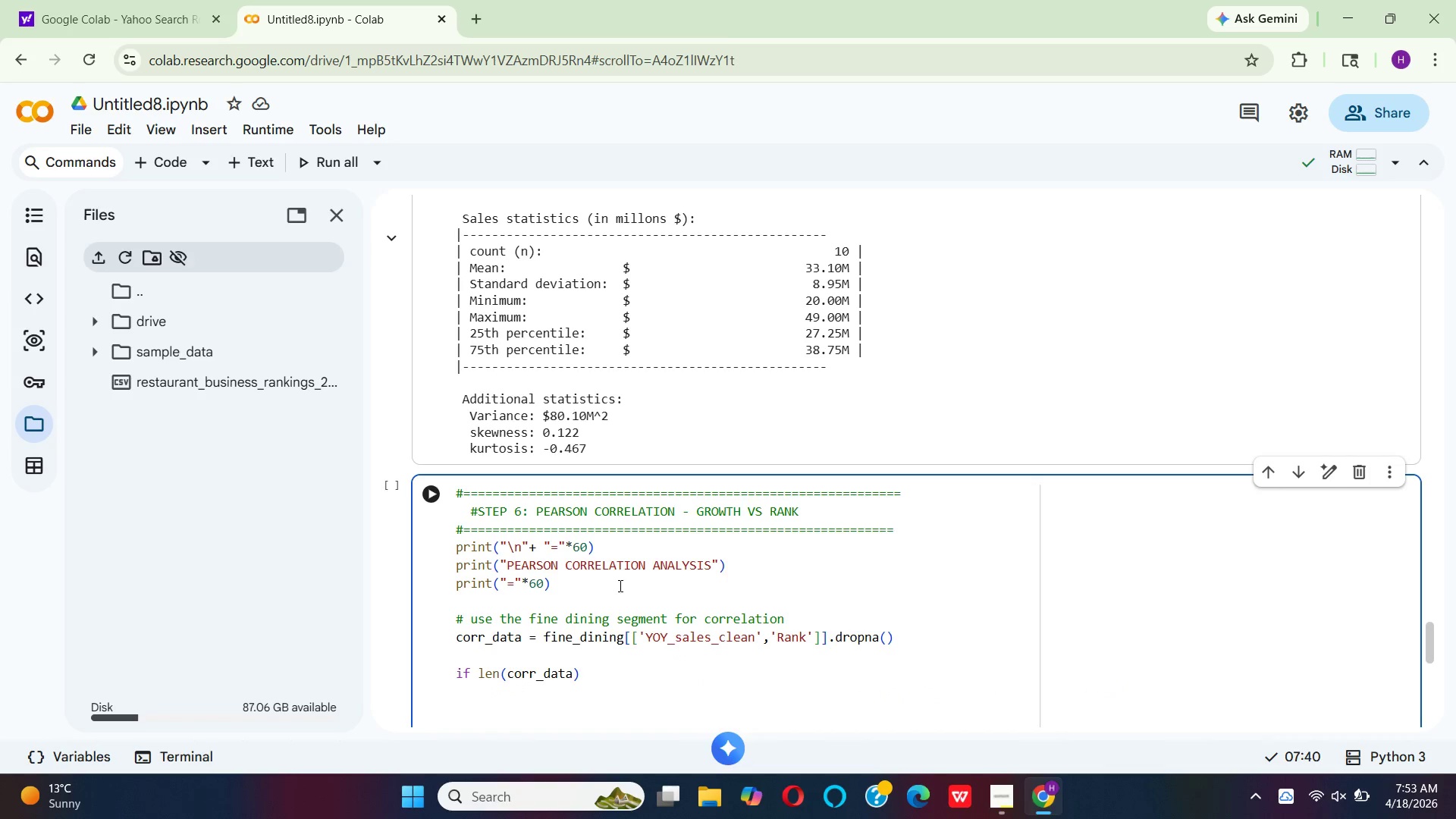 
key(Shift+Period)
 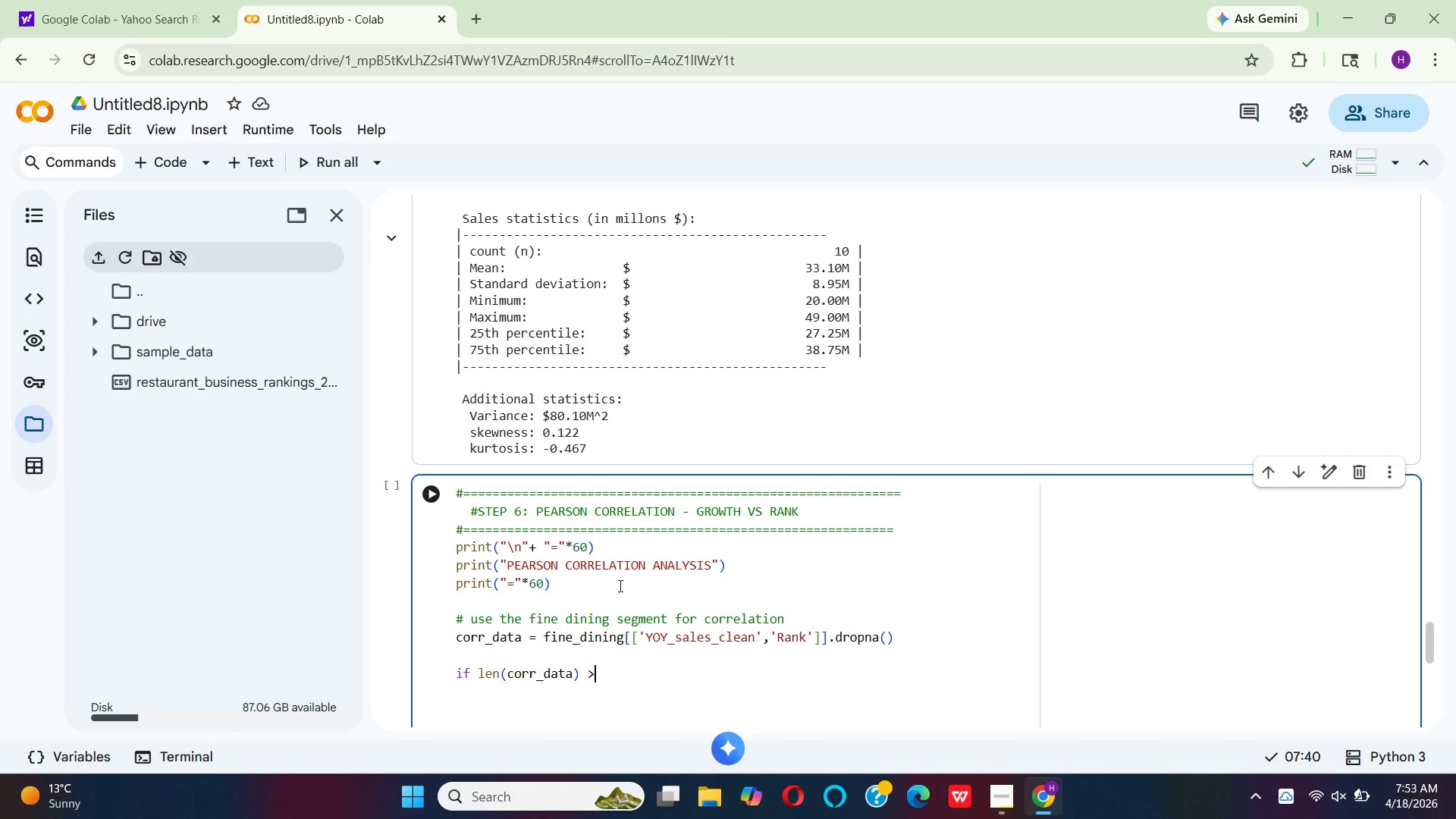 
key(Equal)
 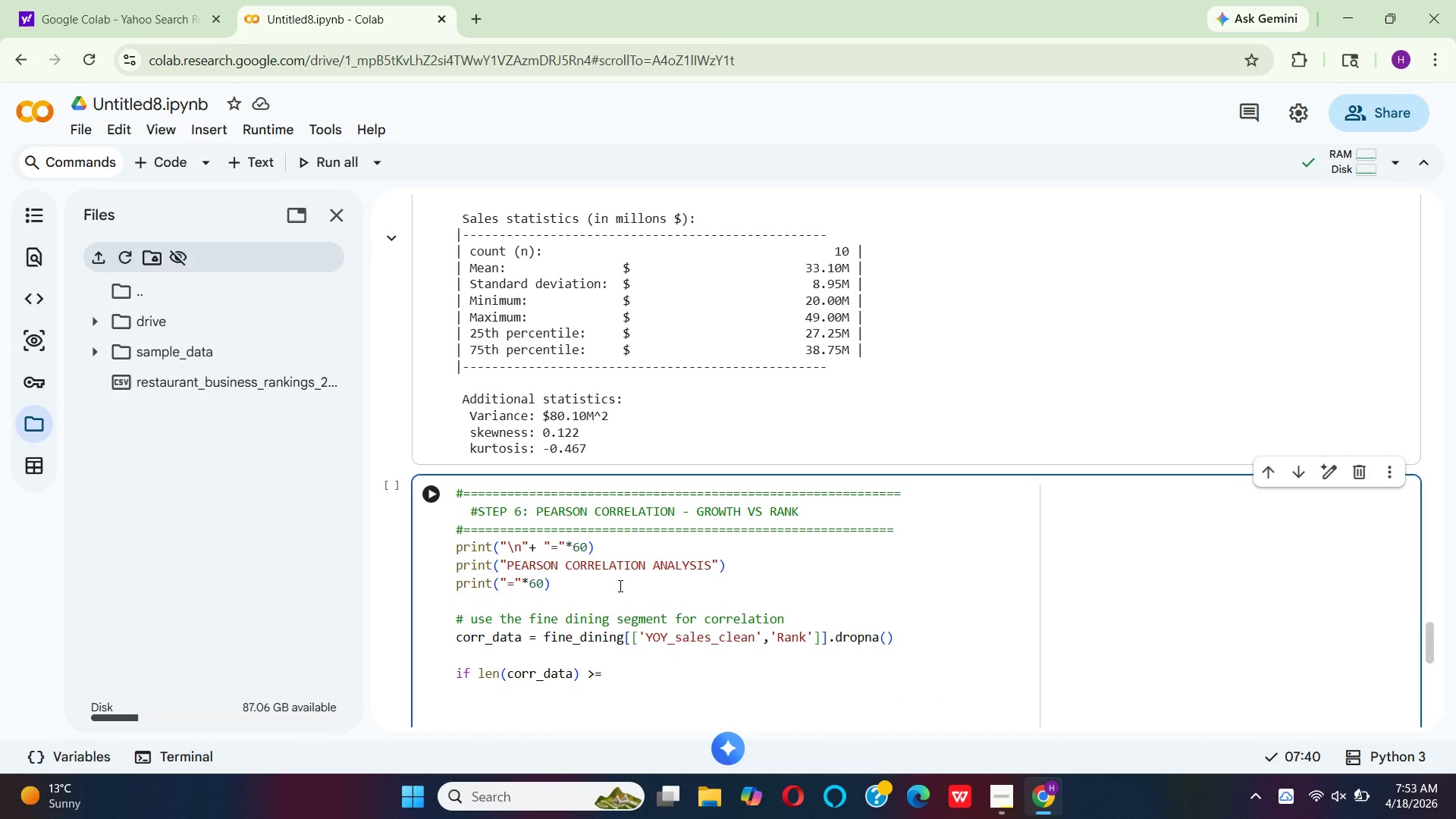 
key(Space)
 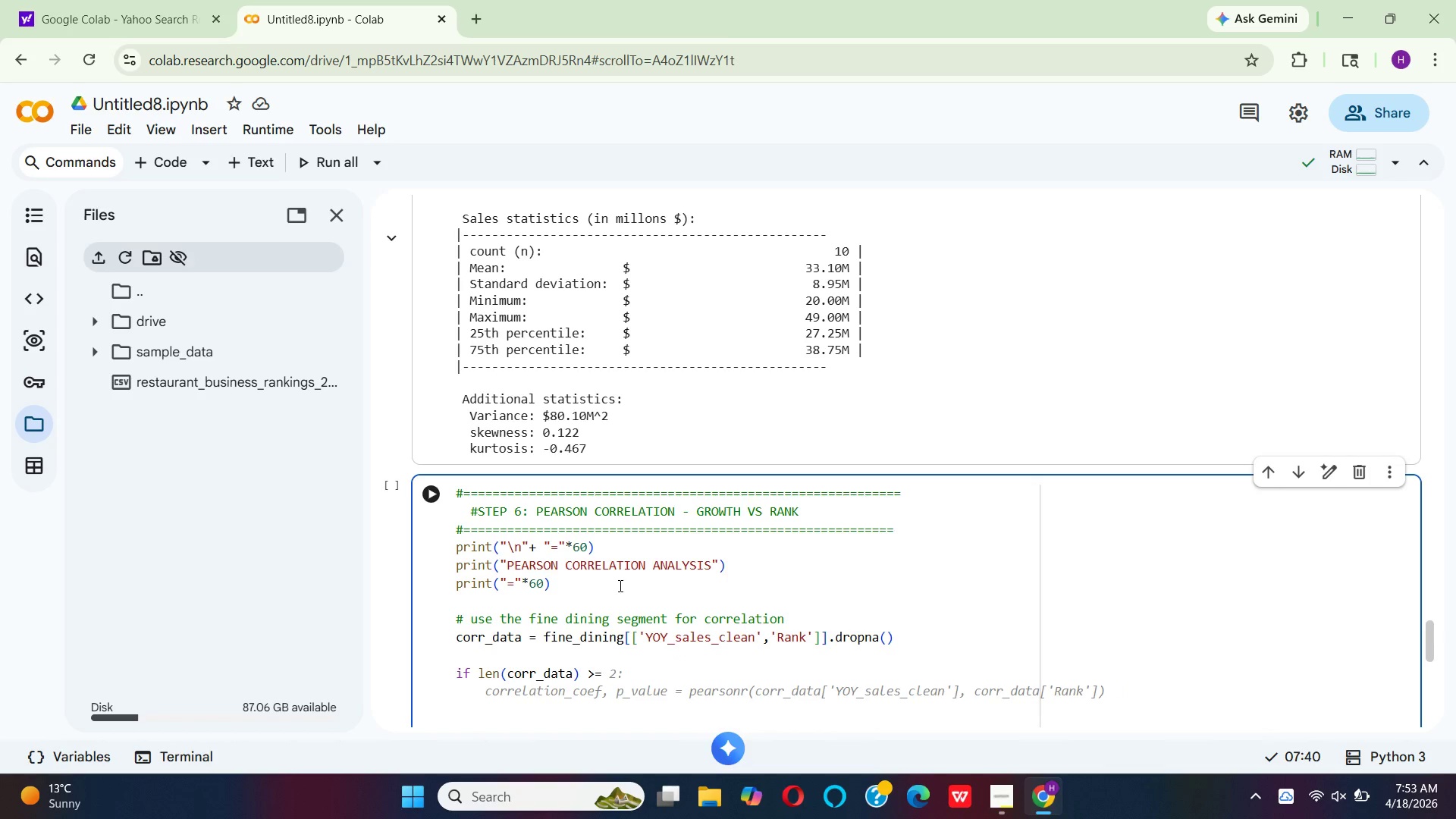 
key(2)
 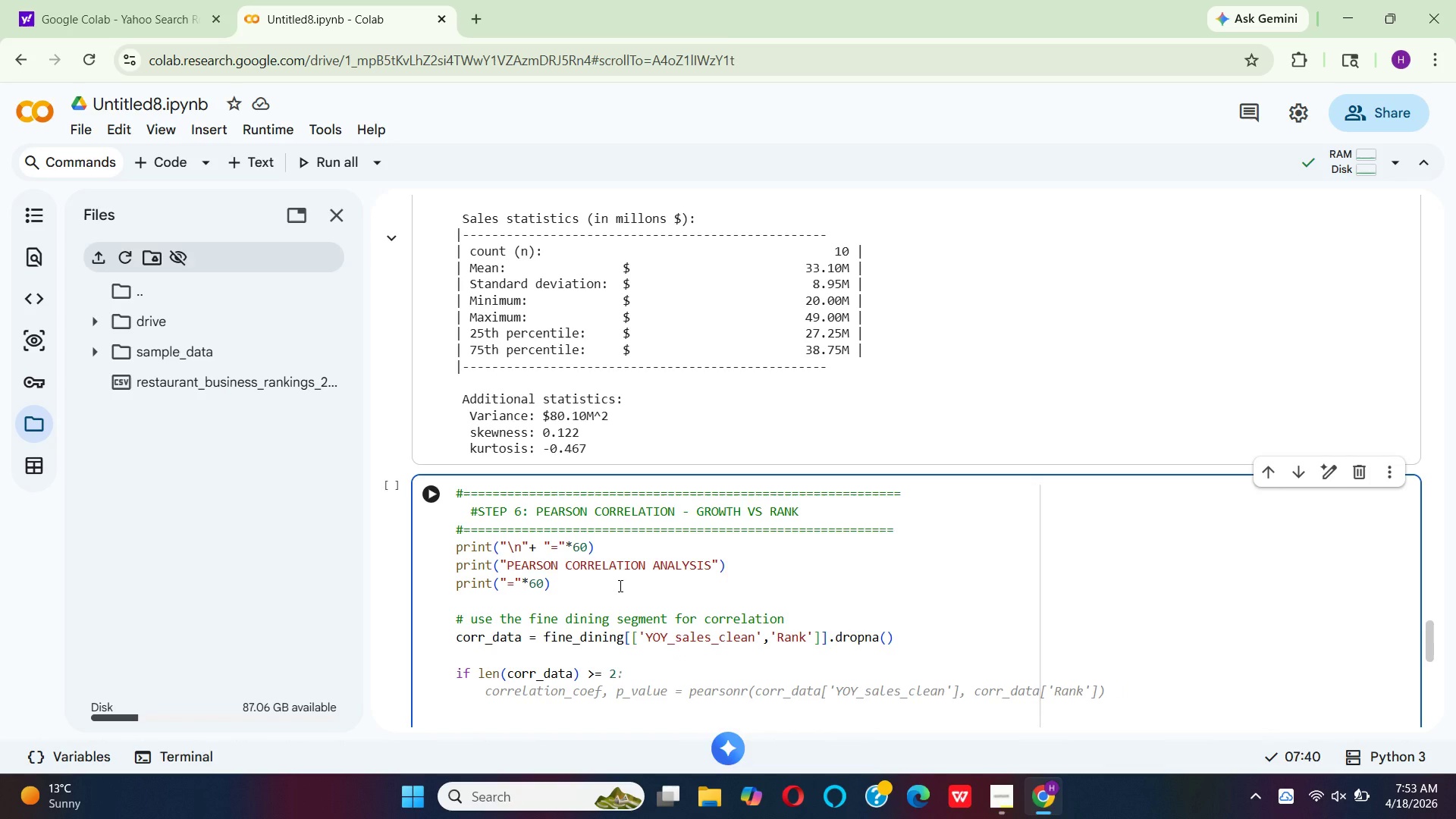 
key(Shift+Semicolon)
 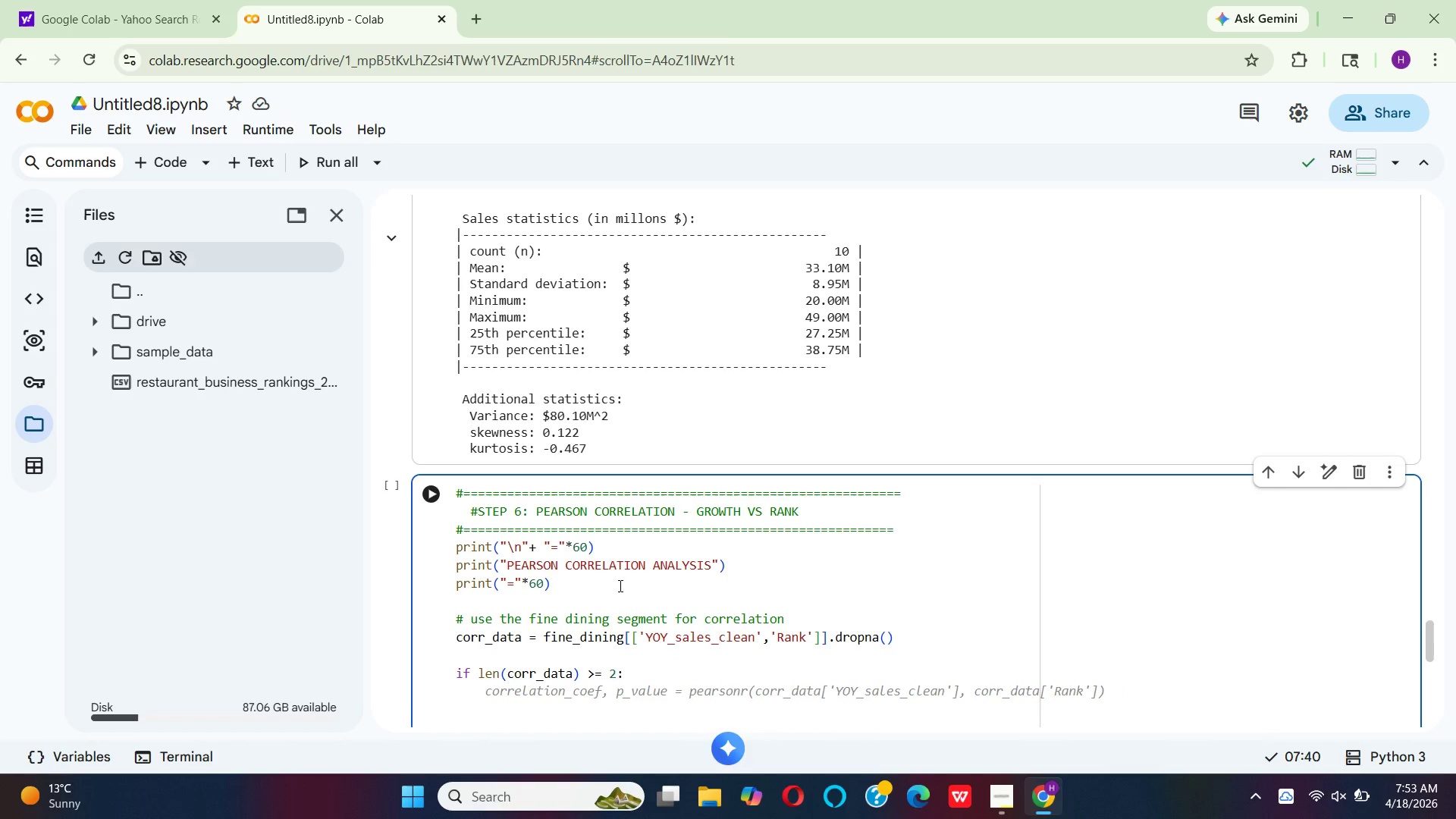 
key(Enter)
 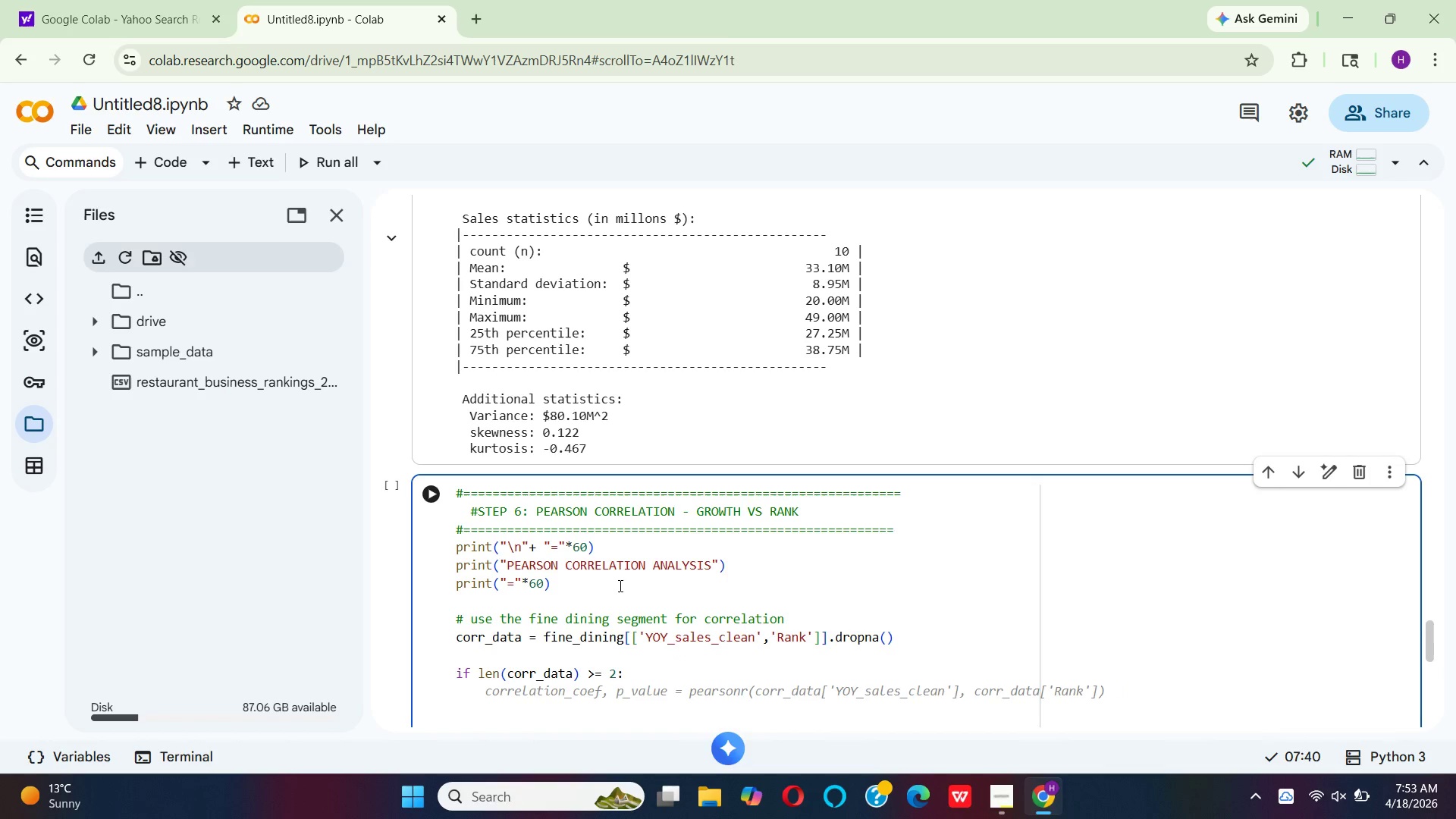 
type(  corrl)
 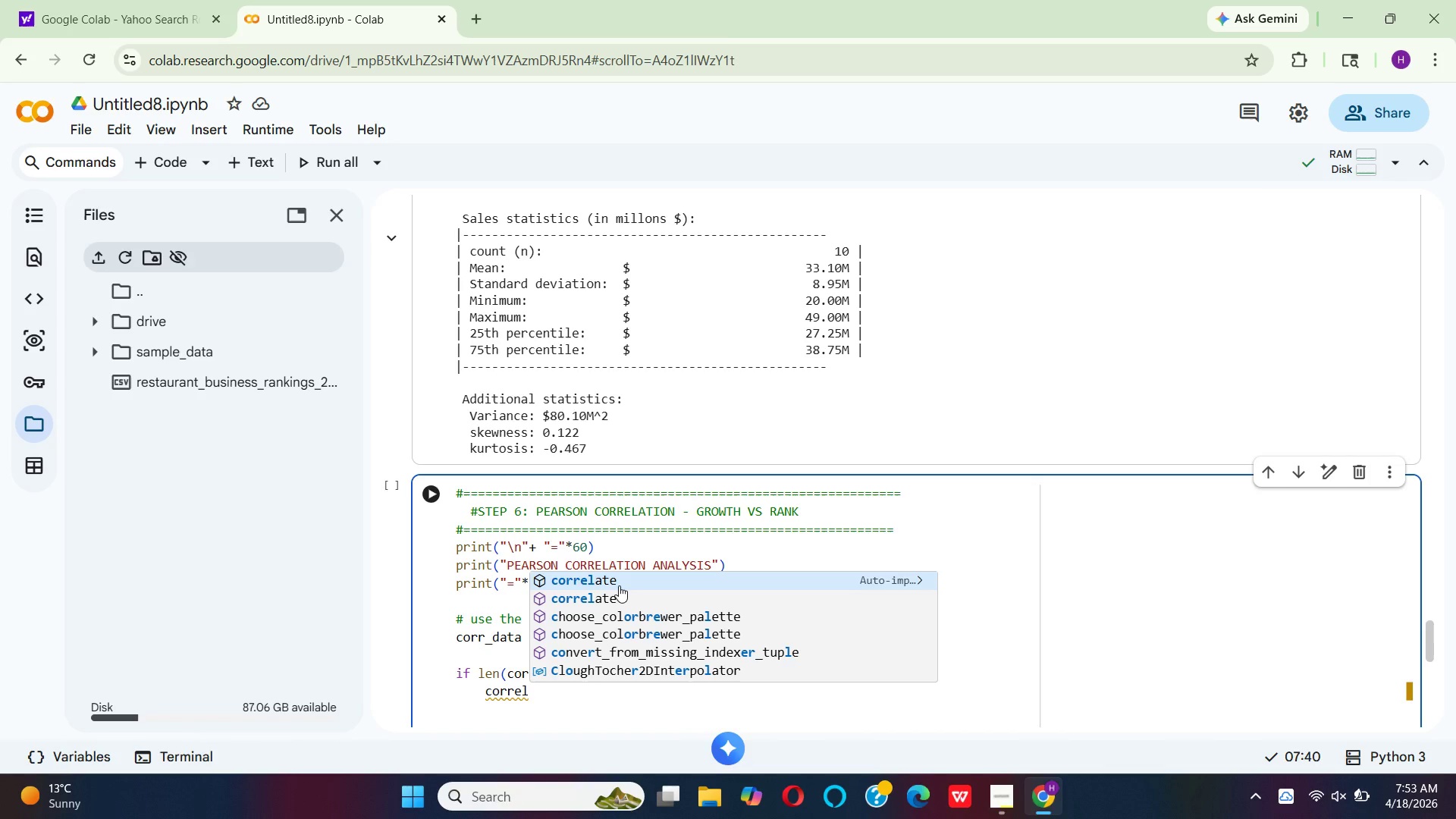 
wait(6.38)
 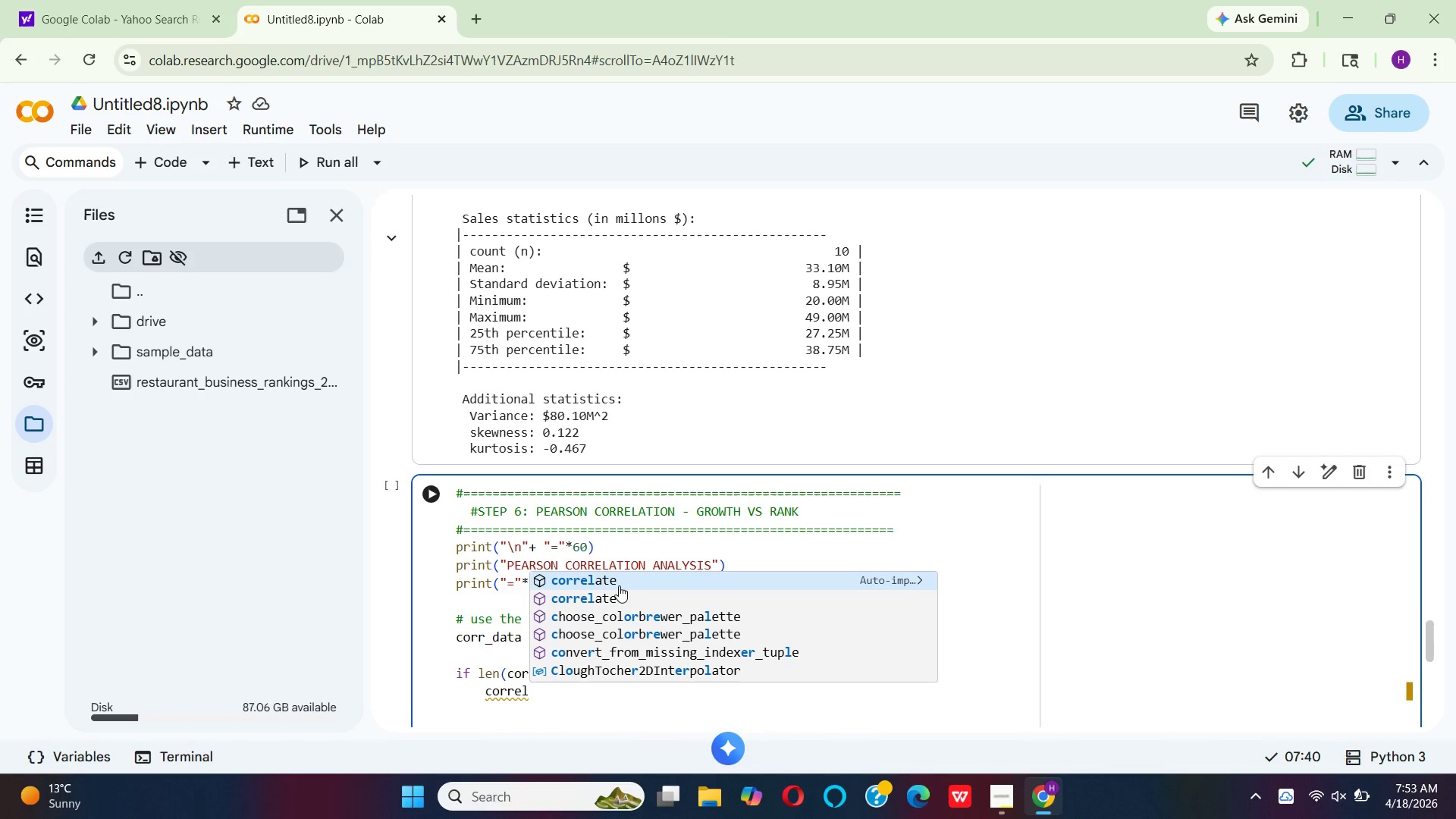 
type(ation)
 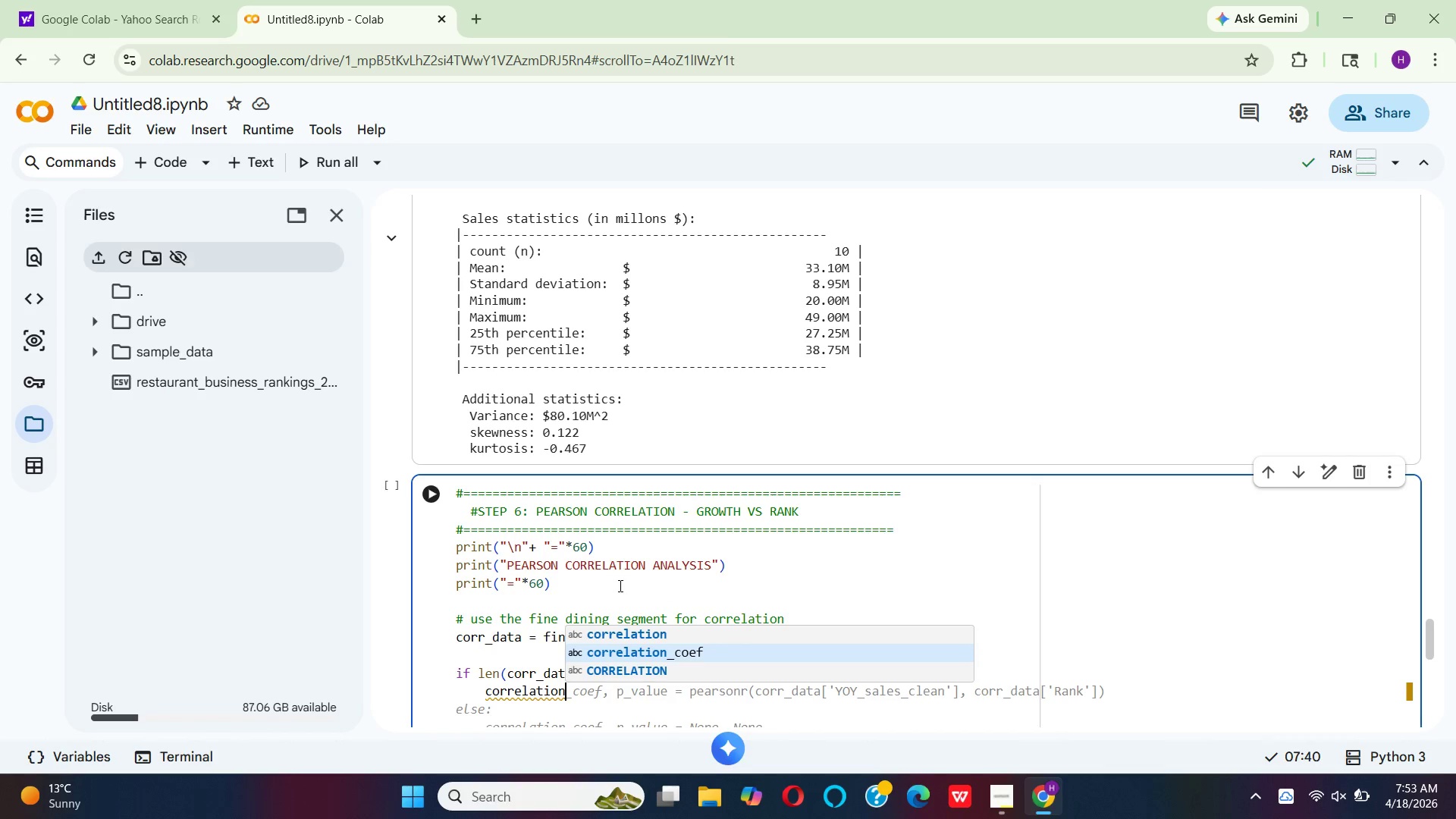 
key(Enter)
 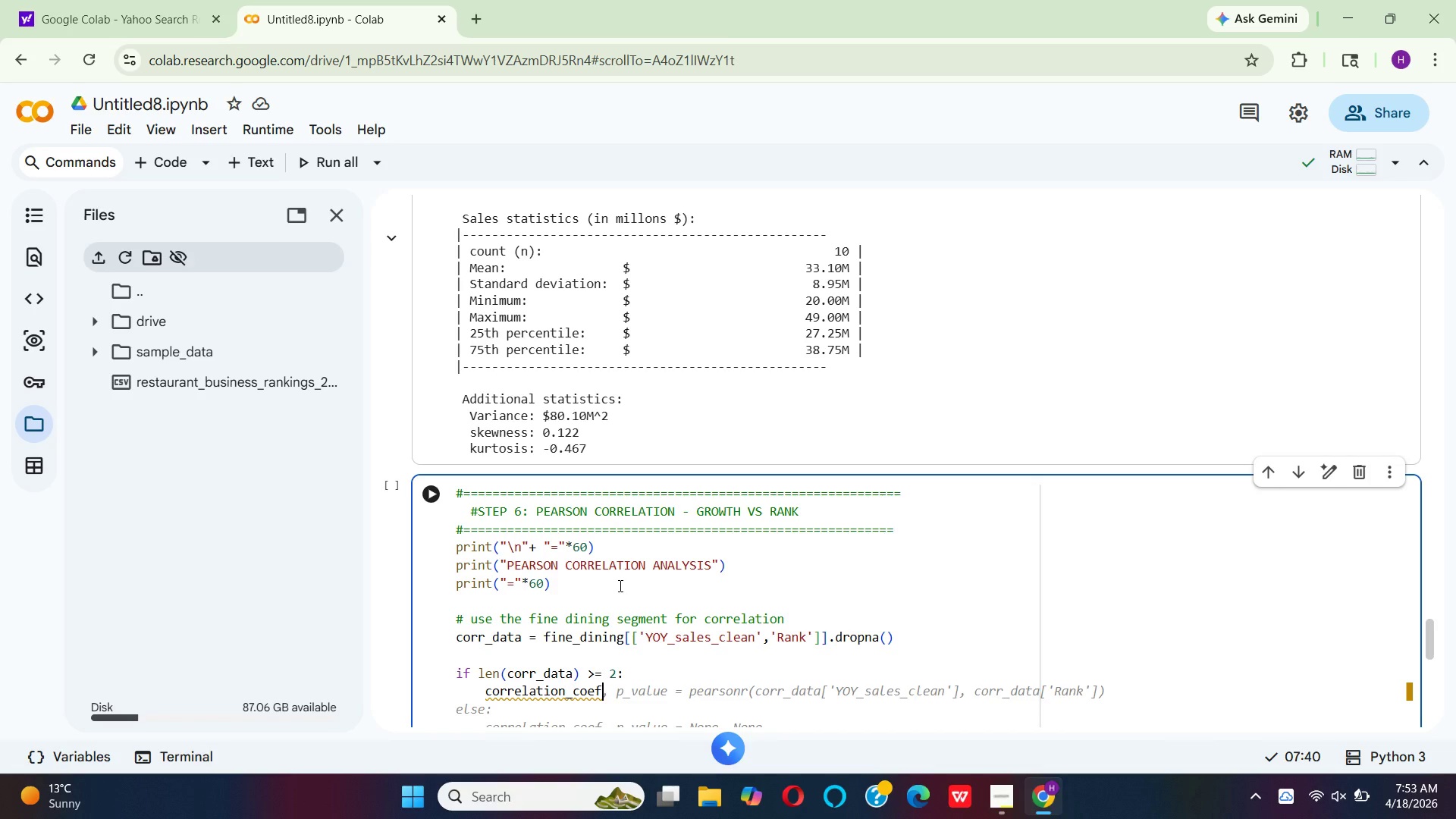 
key(Comma)
 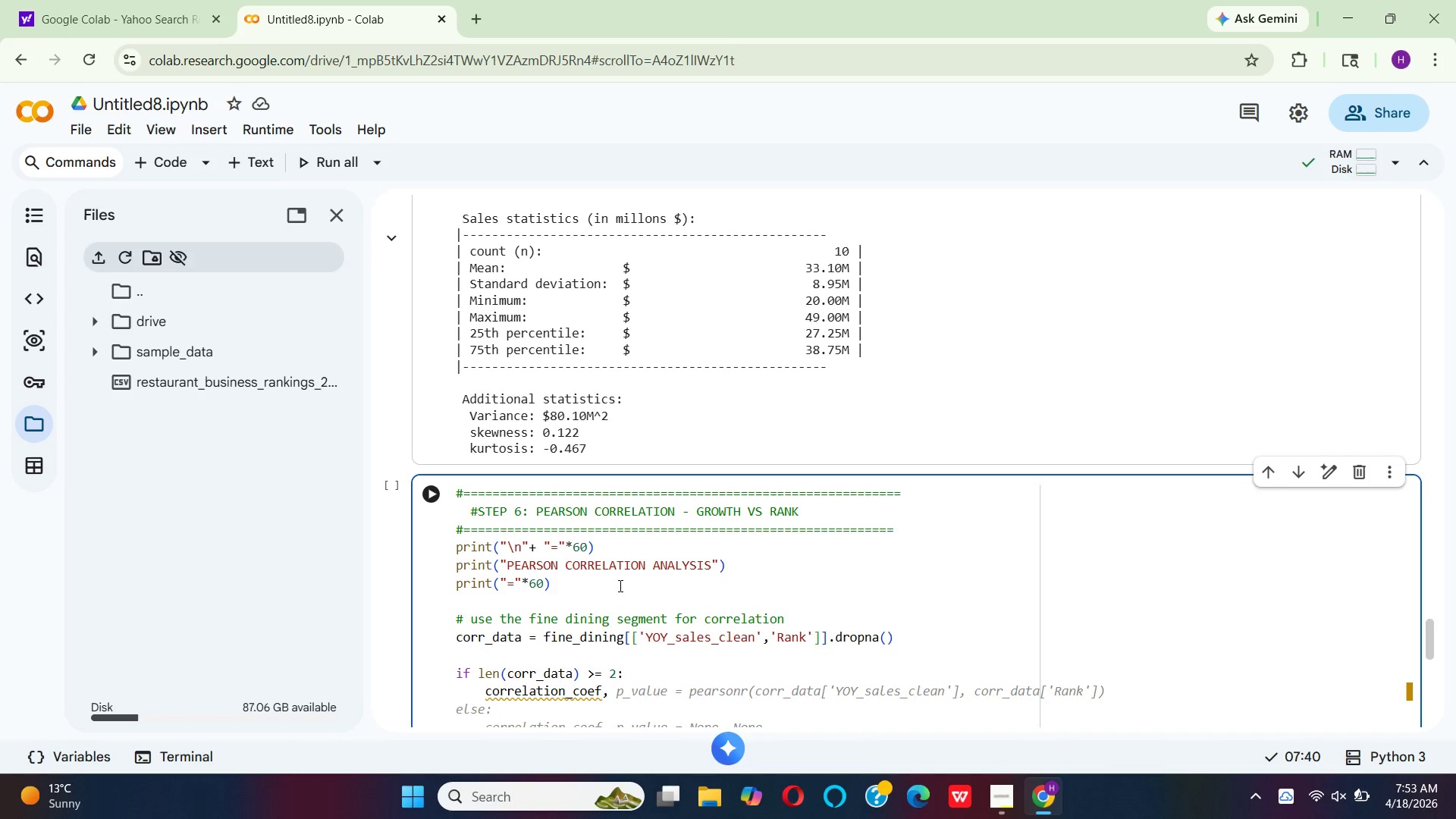 
key(Space)
 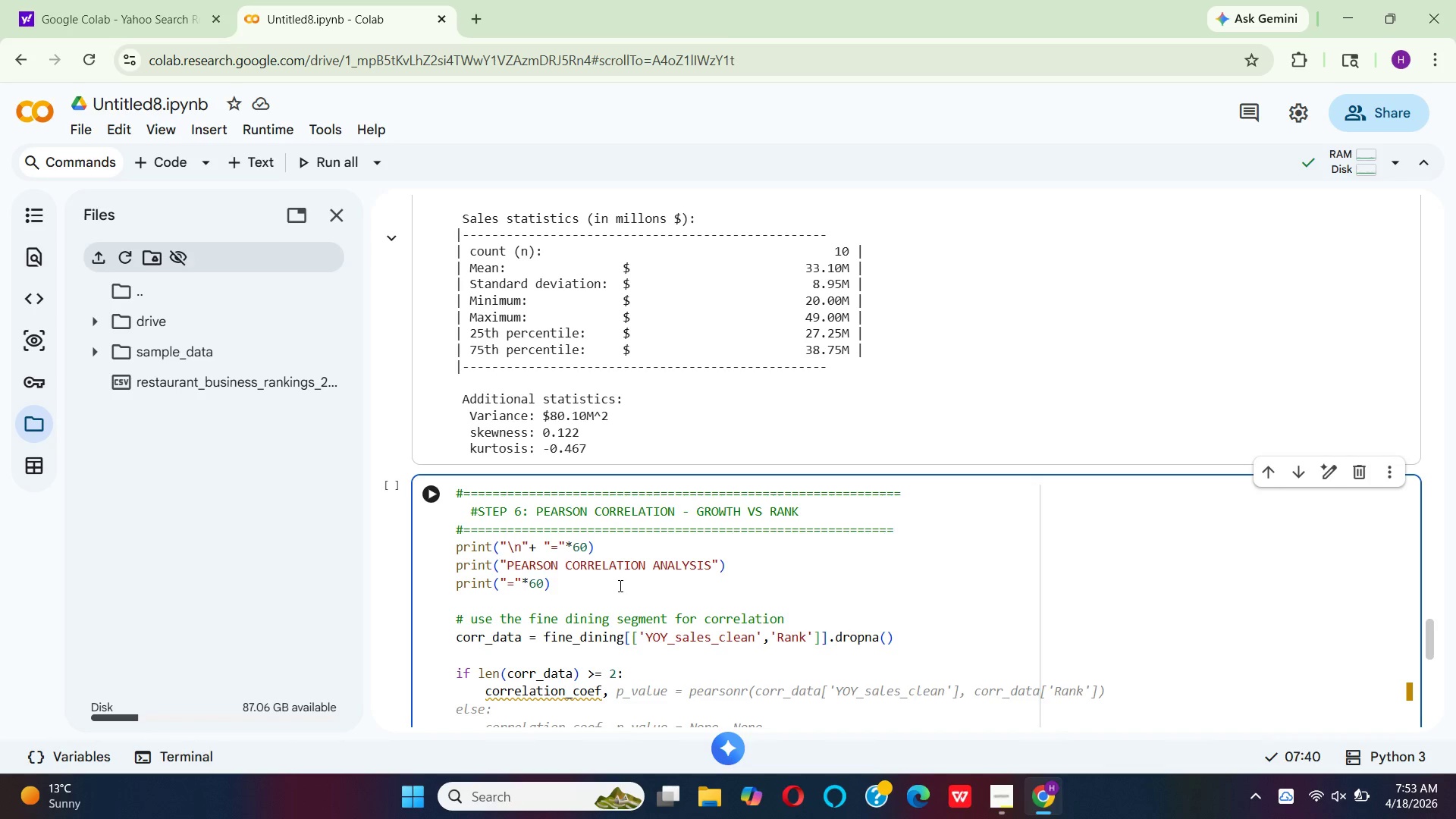 
key(P)
 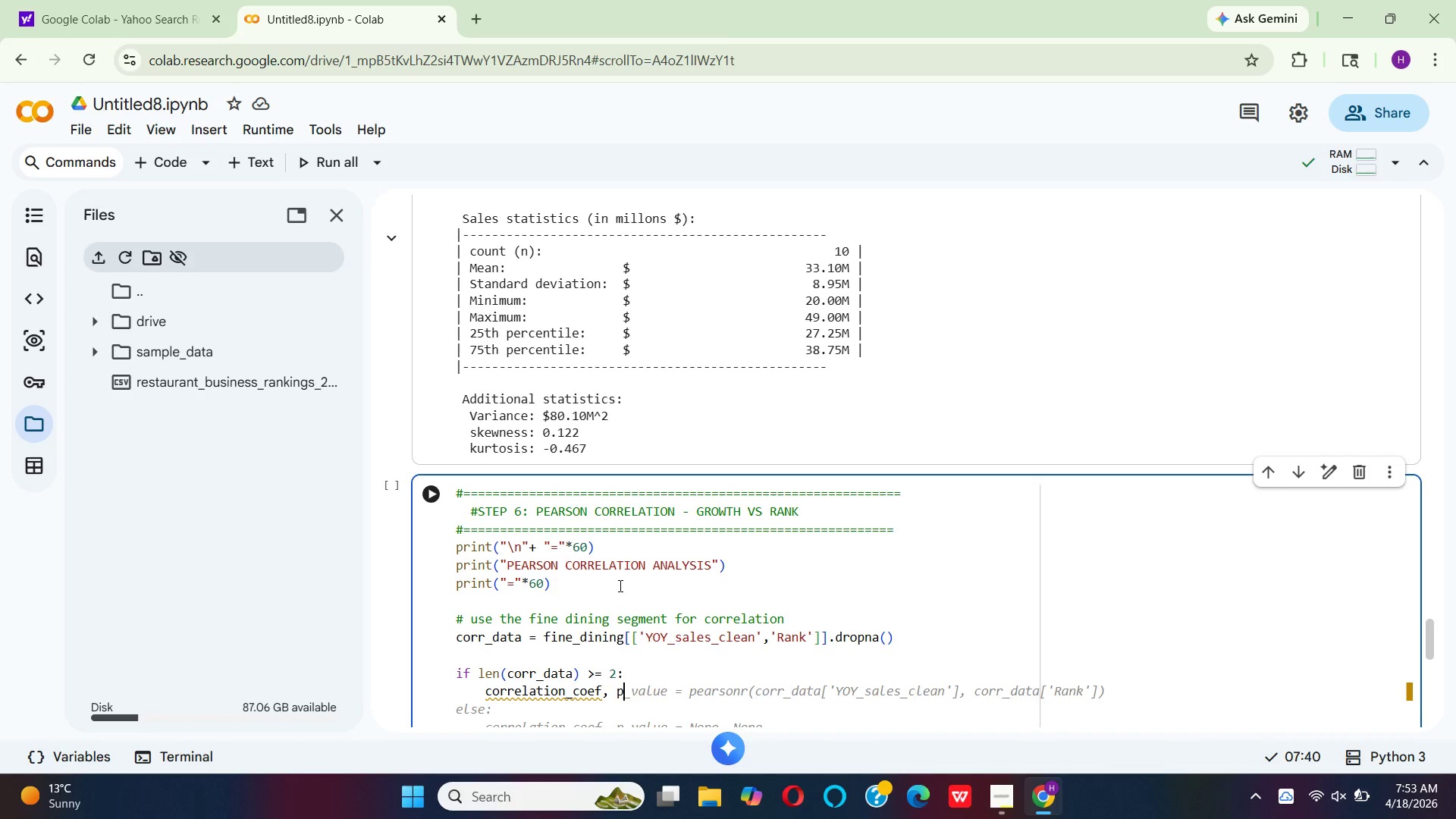 
key(Shift+Minus)
 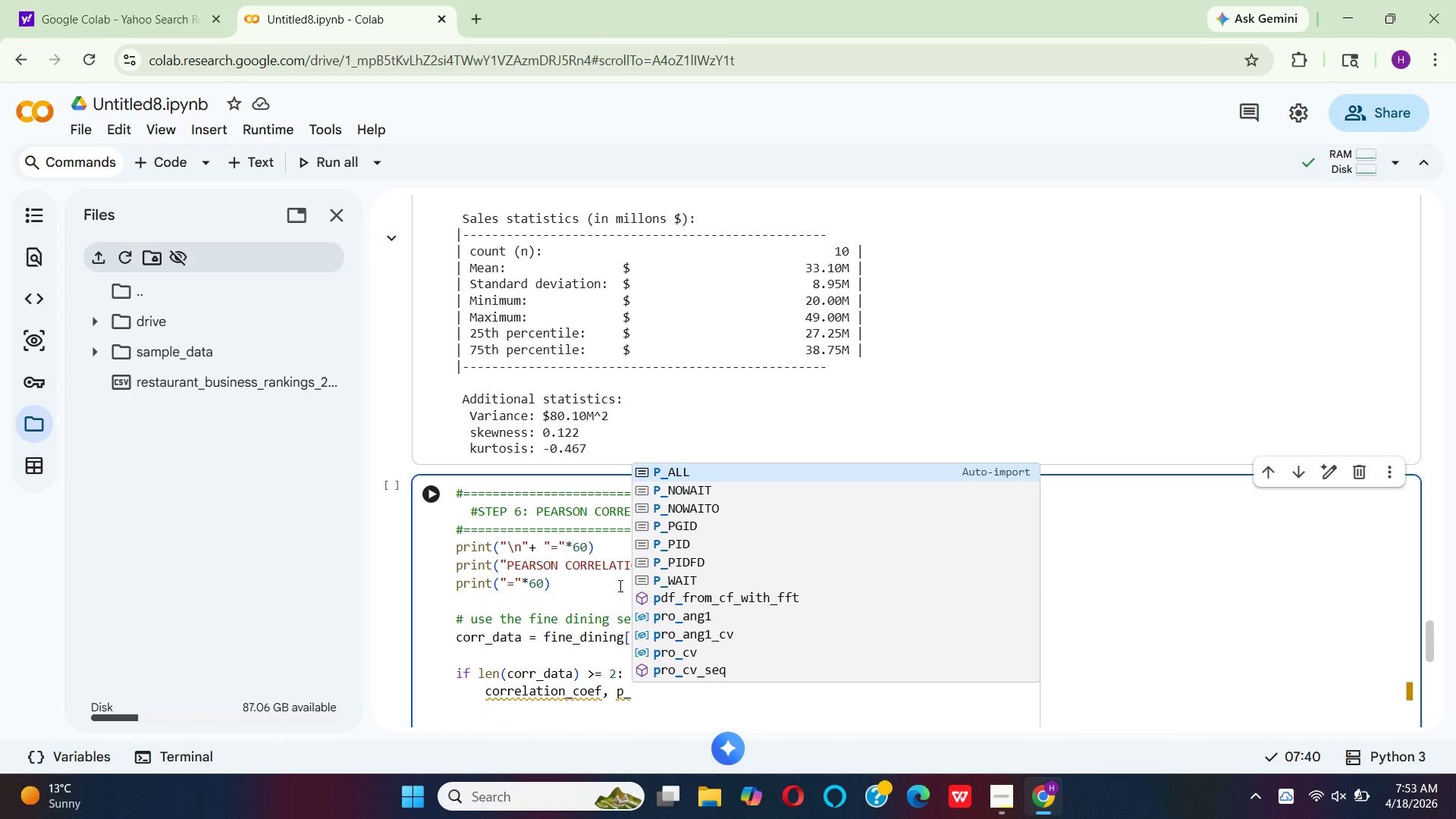 
type(va)
 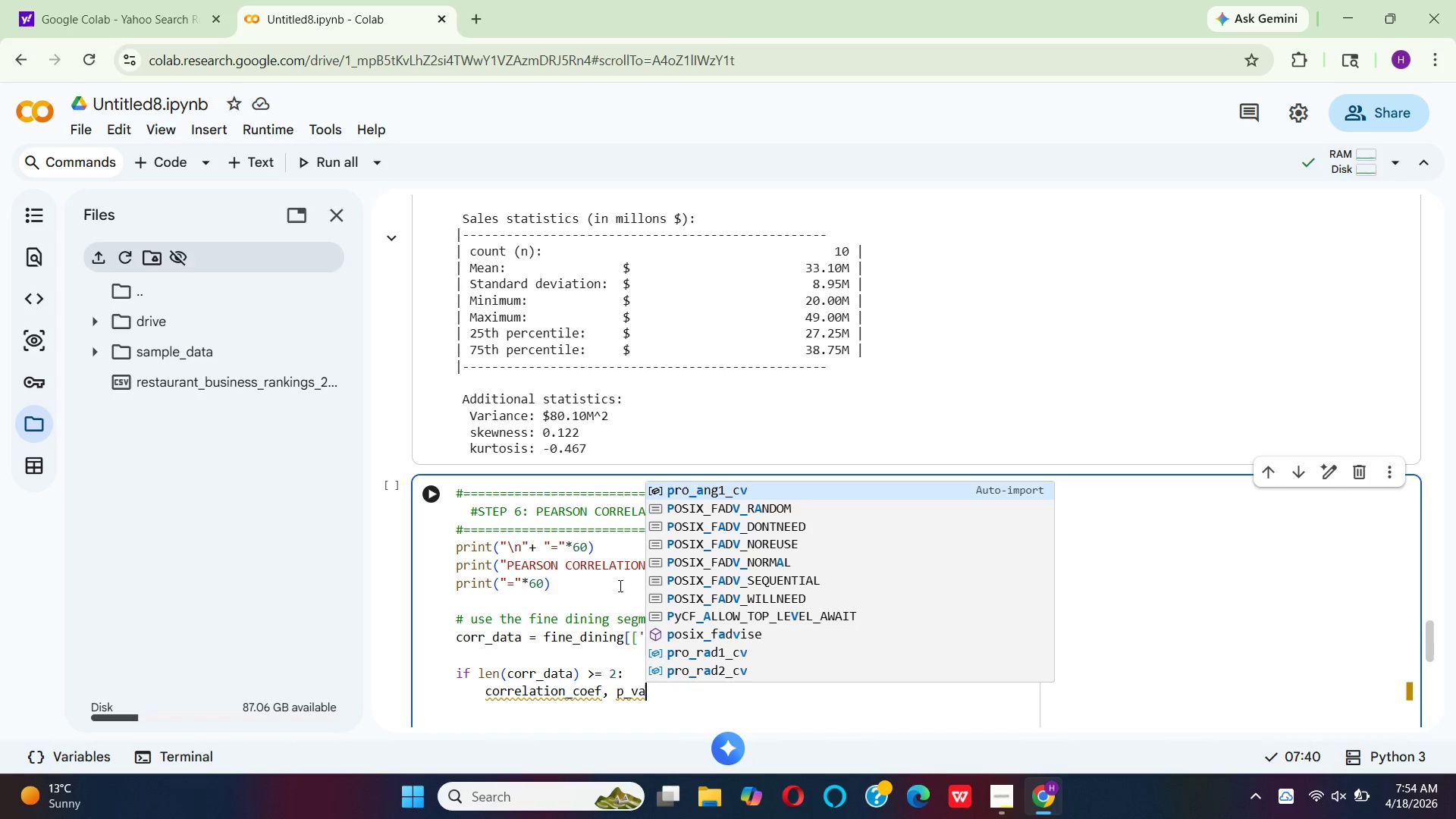 
type(lue = )
 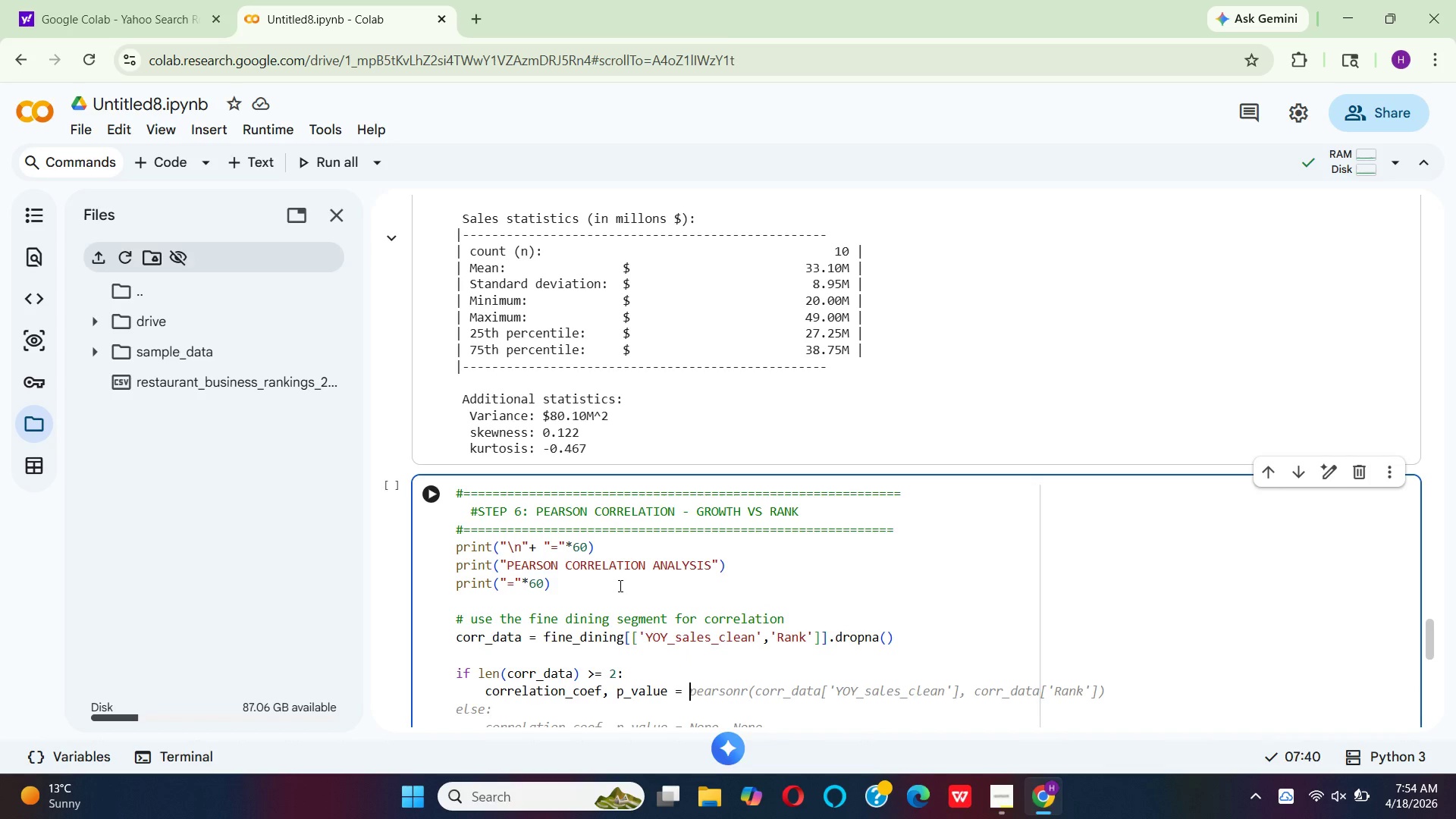 
type(pearsonr()
 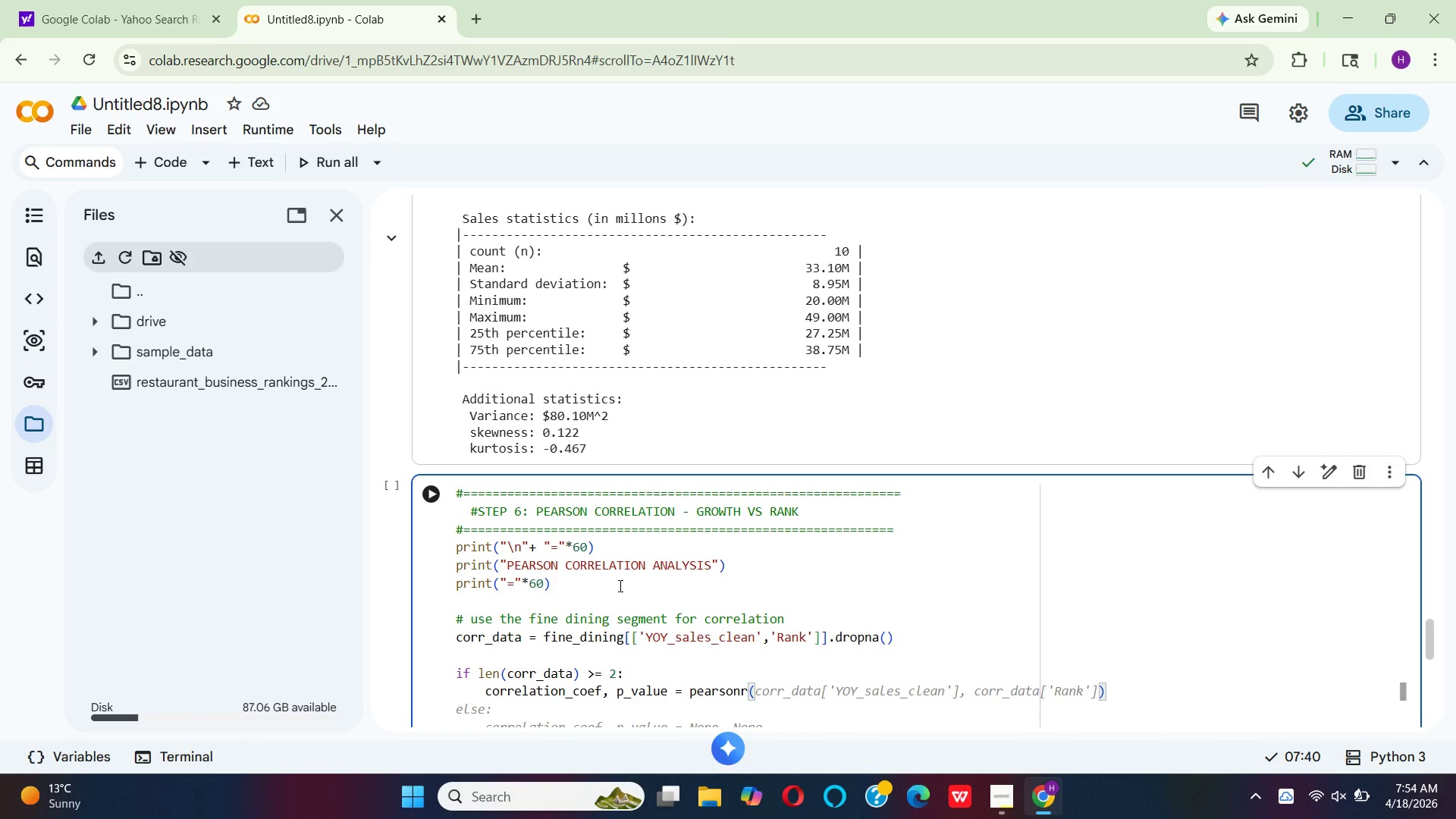 
type(corr)
 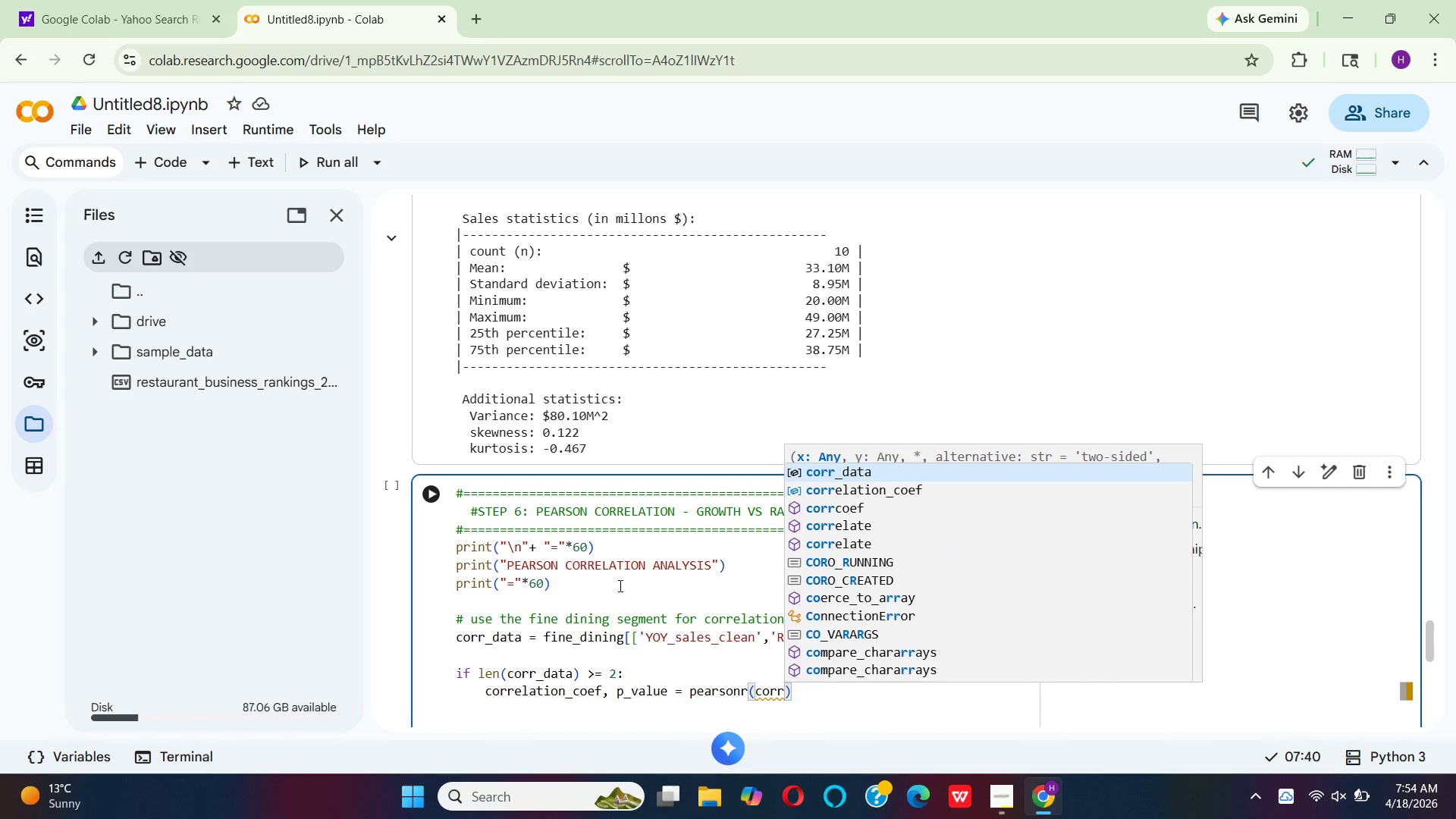 
wait(7.34)
 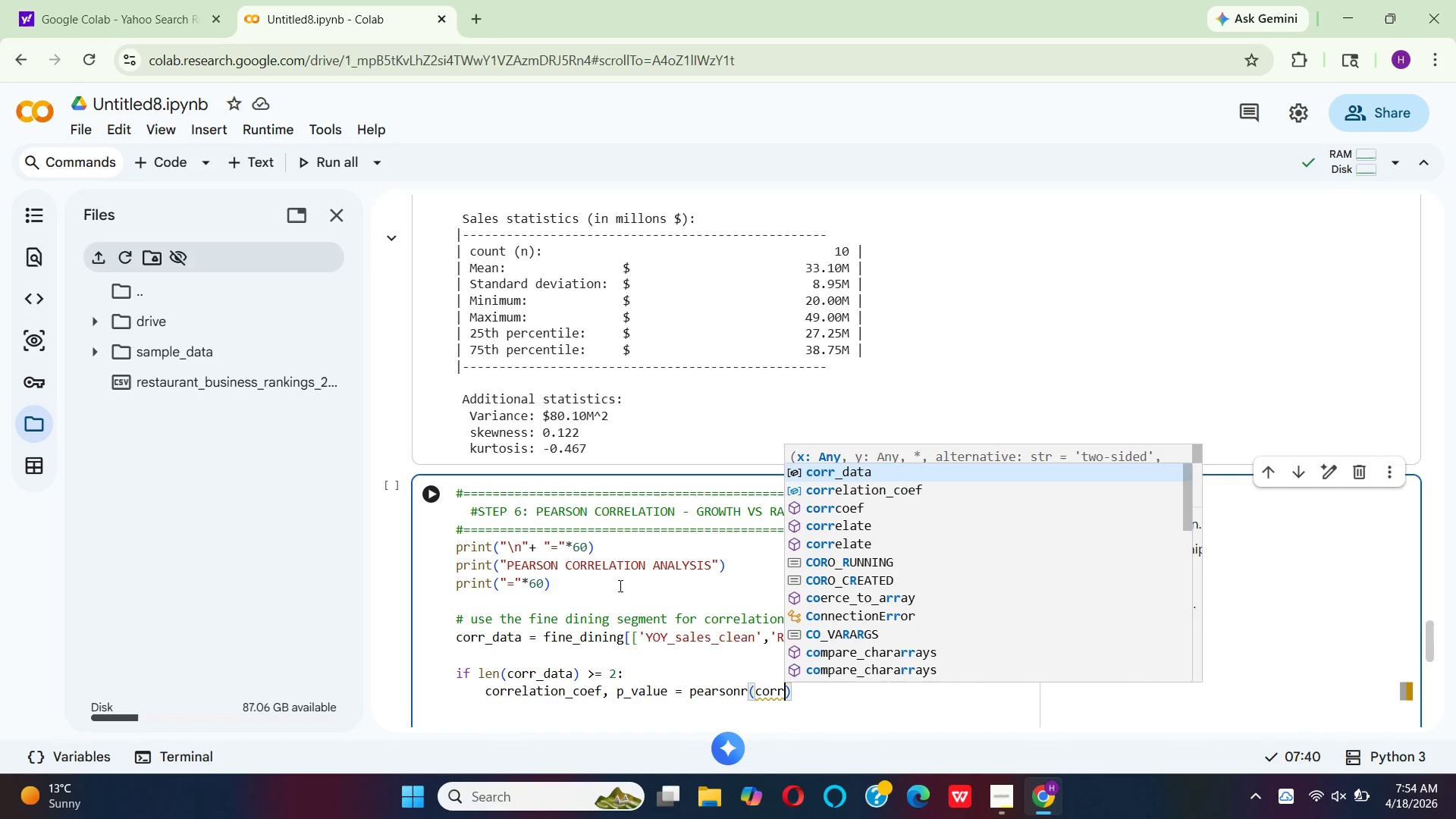 
key(Shift+Minus)
 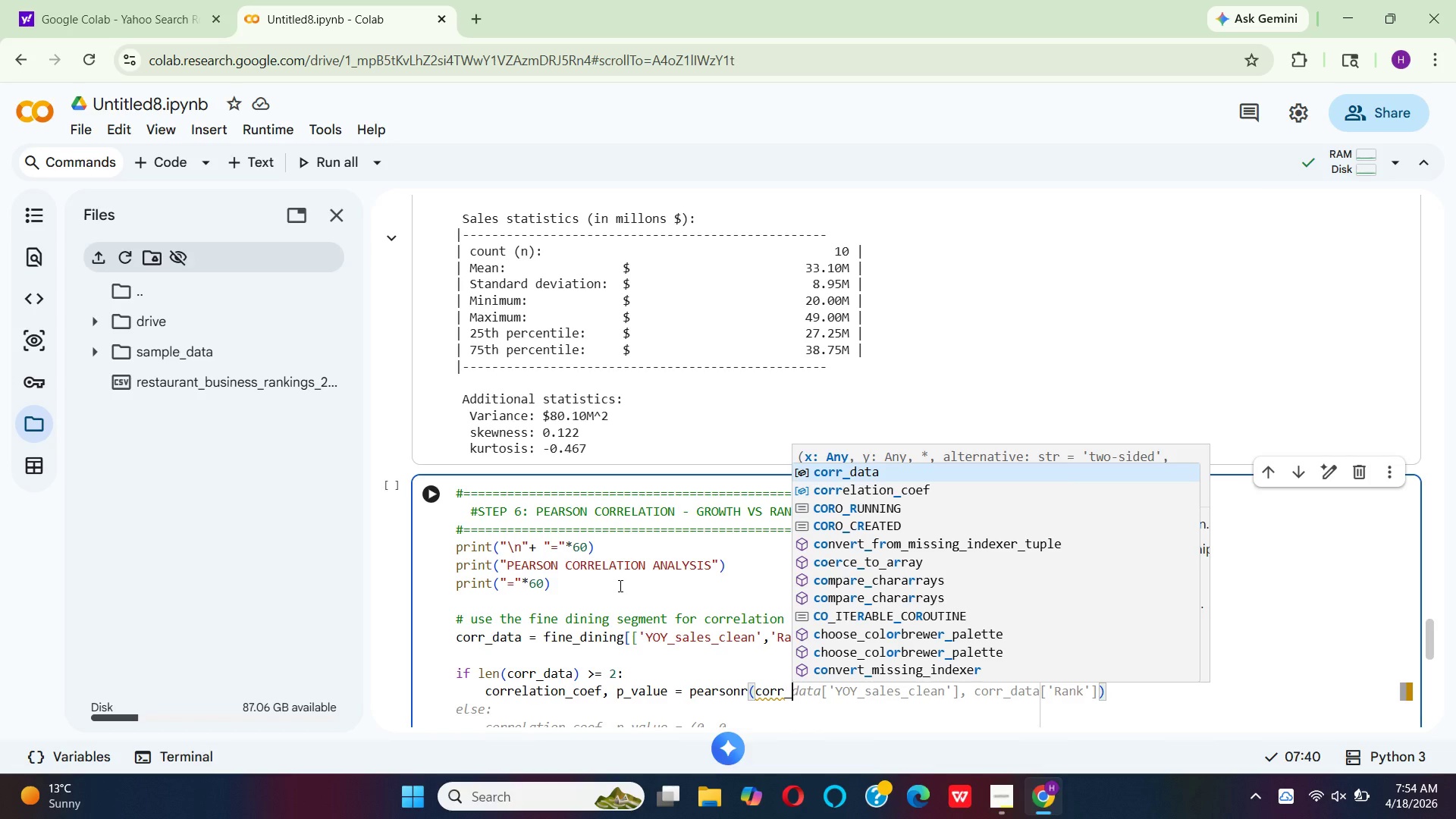 
key(Enter)
 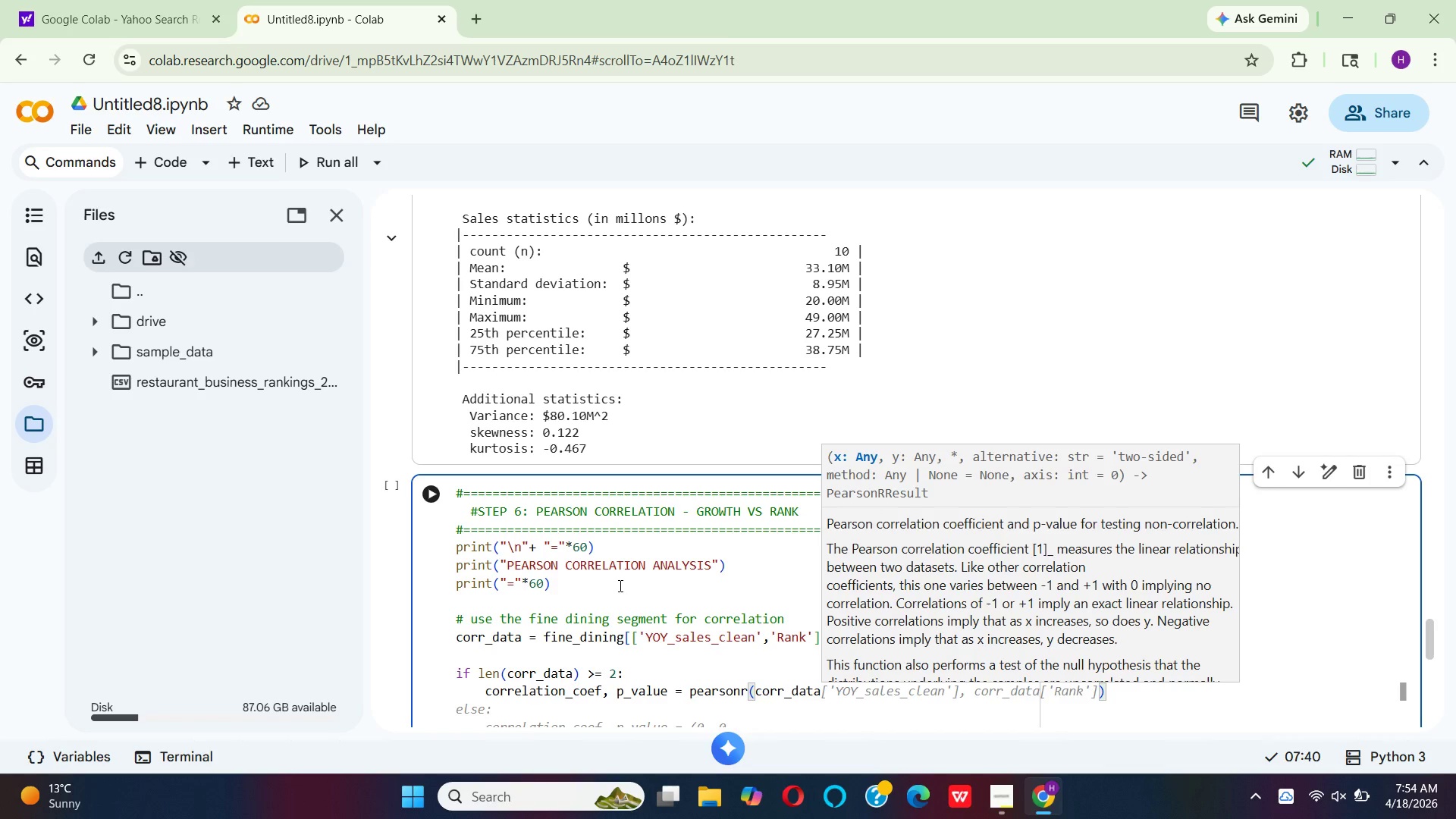 
type(['YOY_sales_clean)
 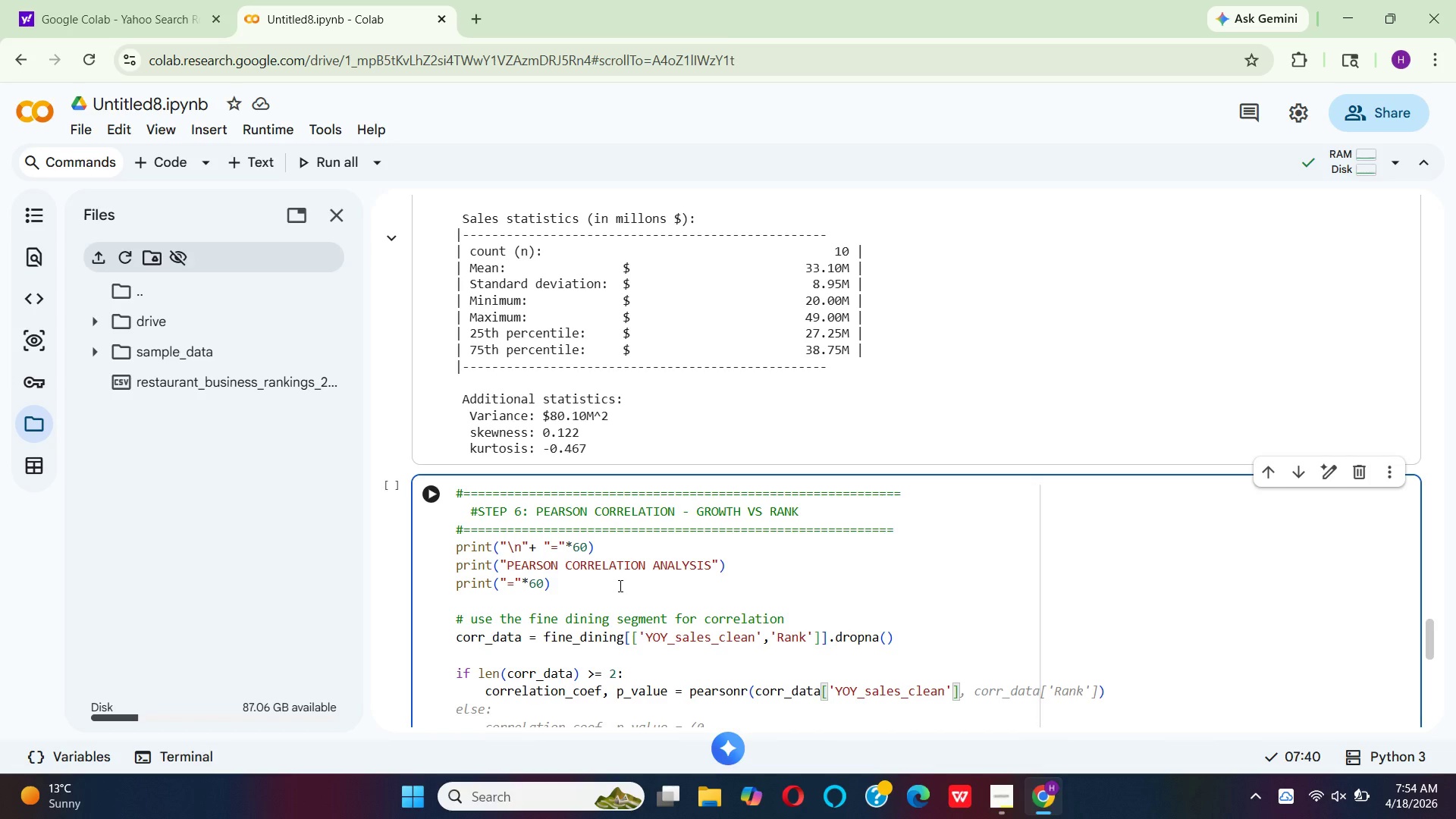 
key(ArrowRight)
 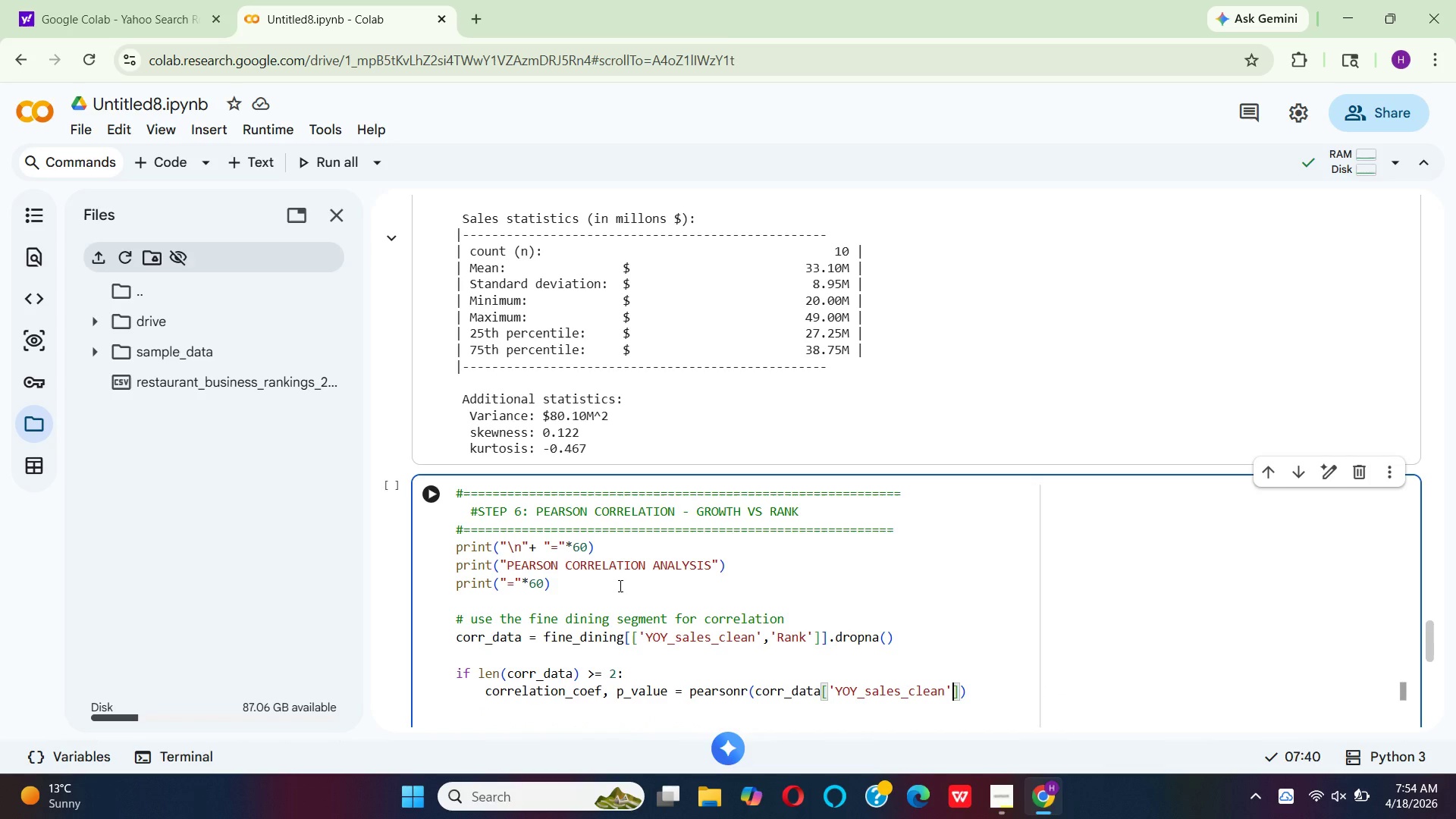 
key(BracketRight)
 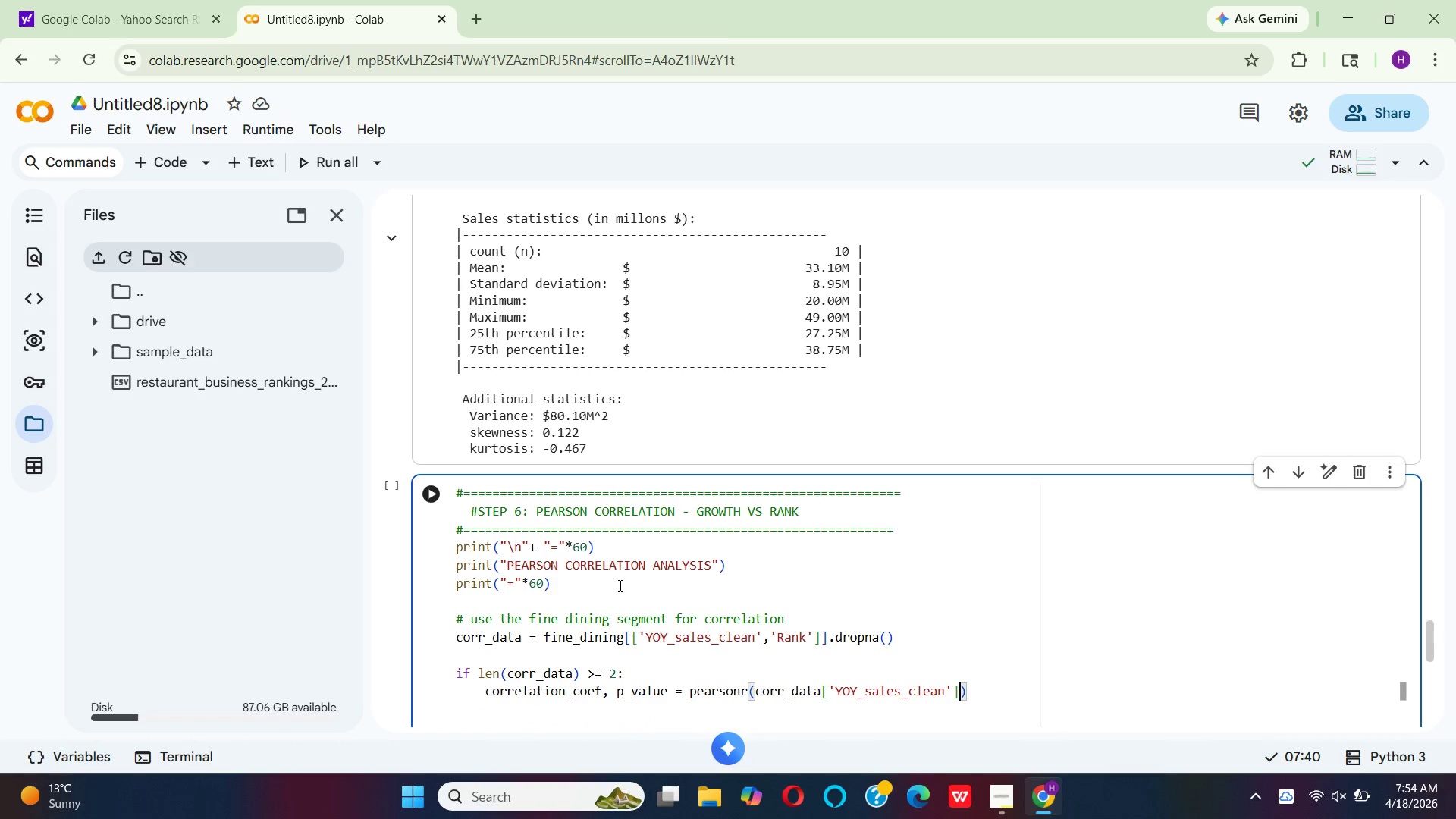 
key(Comma)
 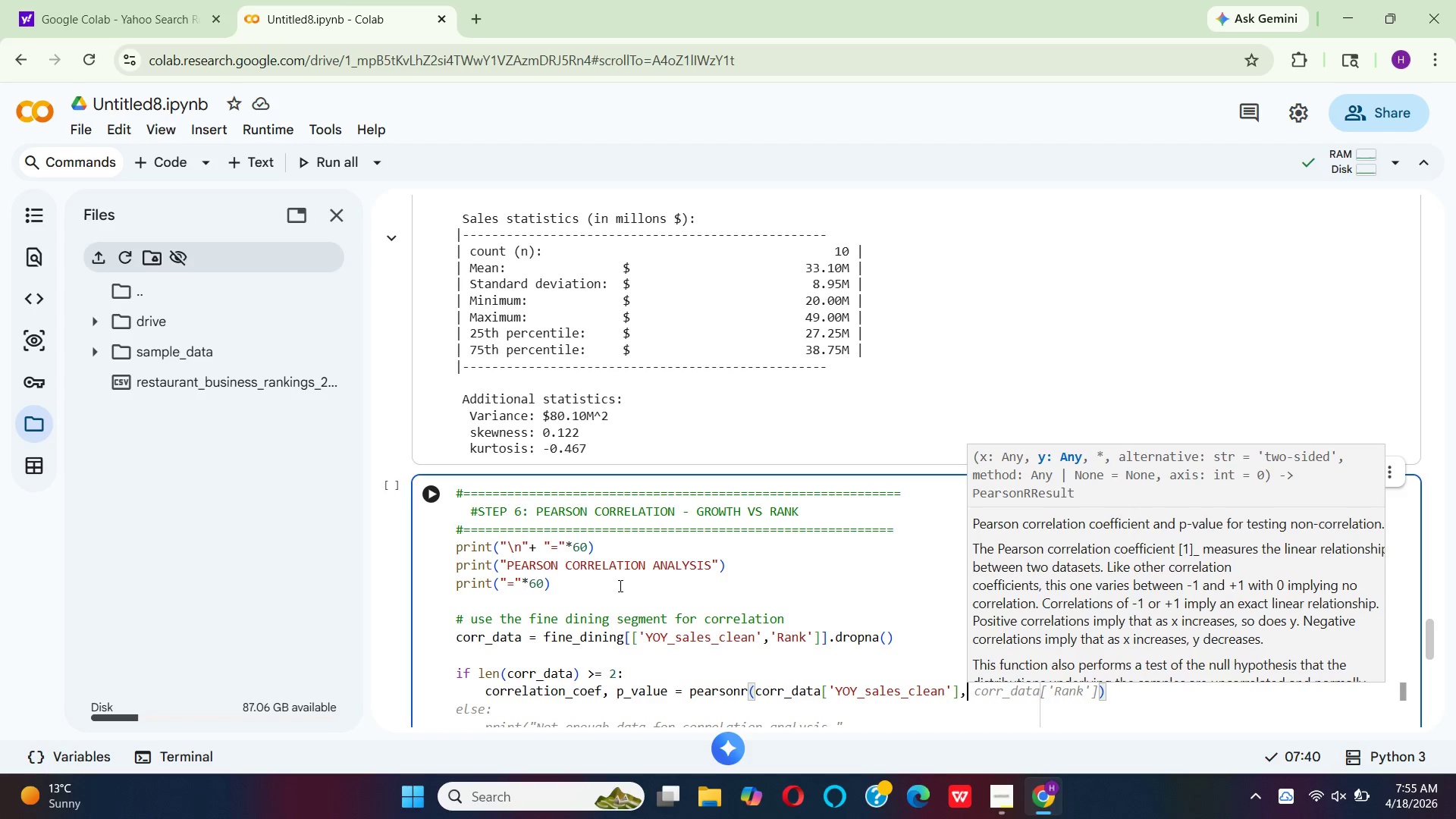 
wait(5.22)
 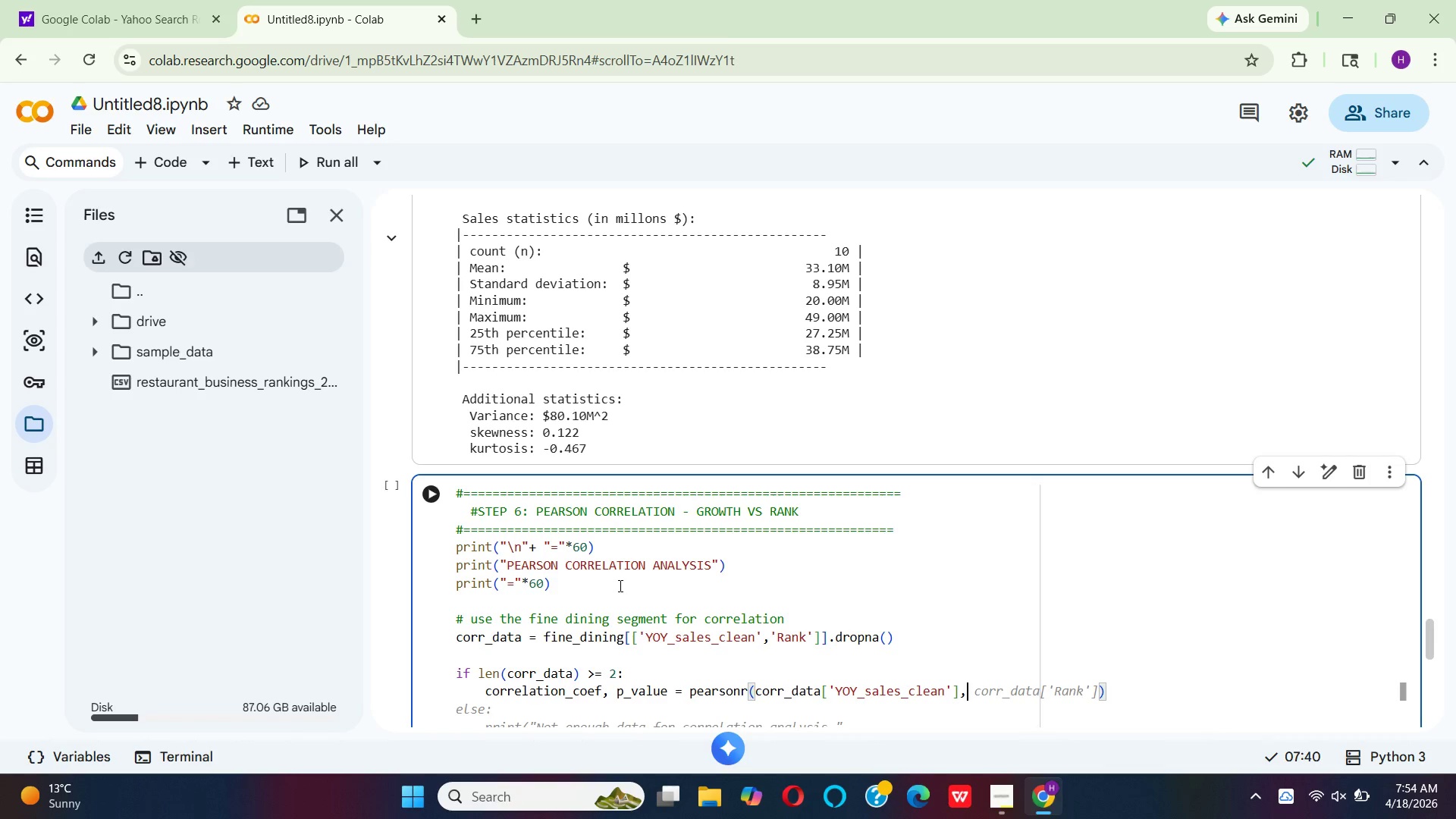 
type( corr)
 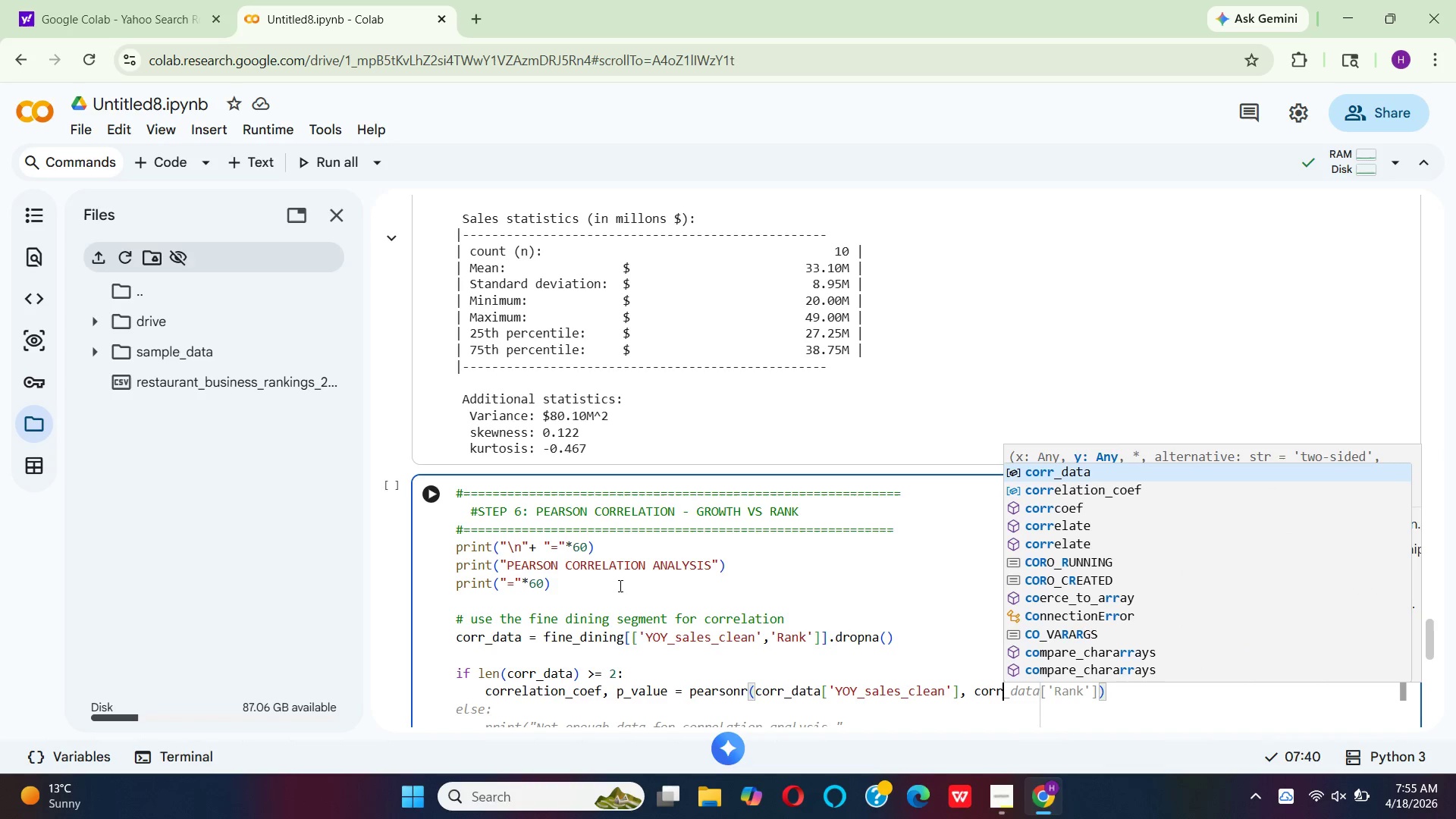 
type(_data['Rank)
 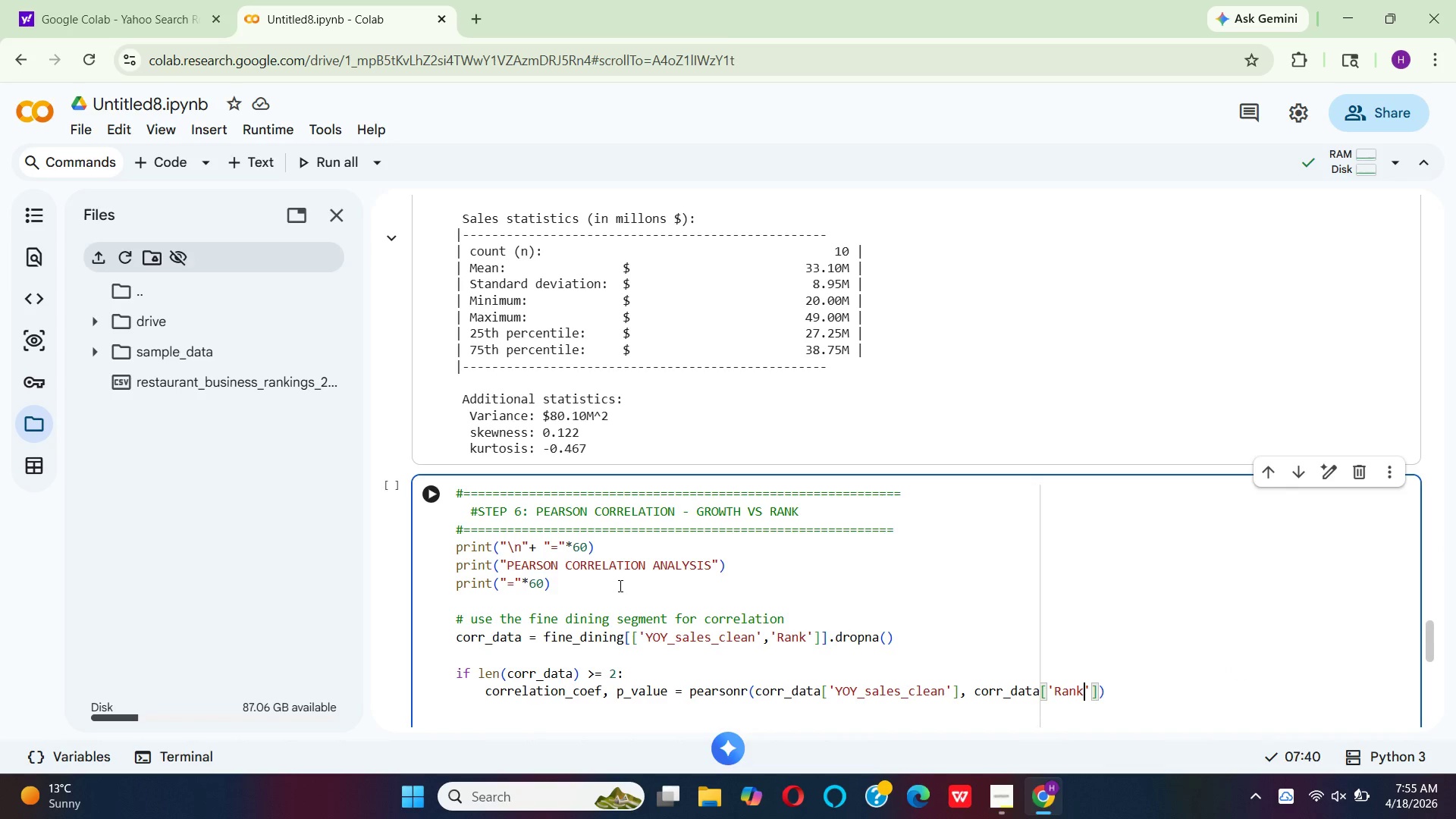 
key(ArrowRight)
 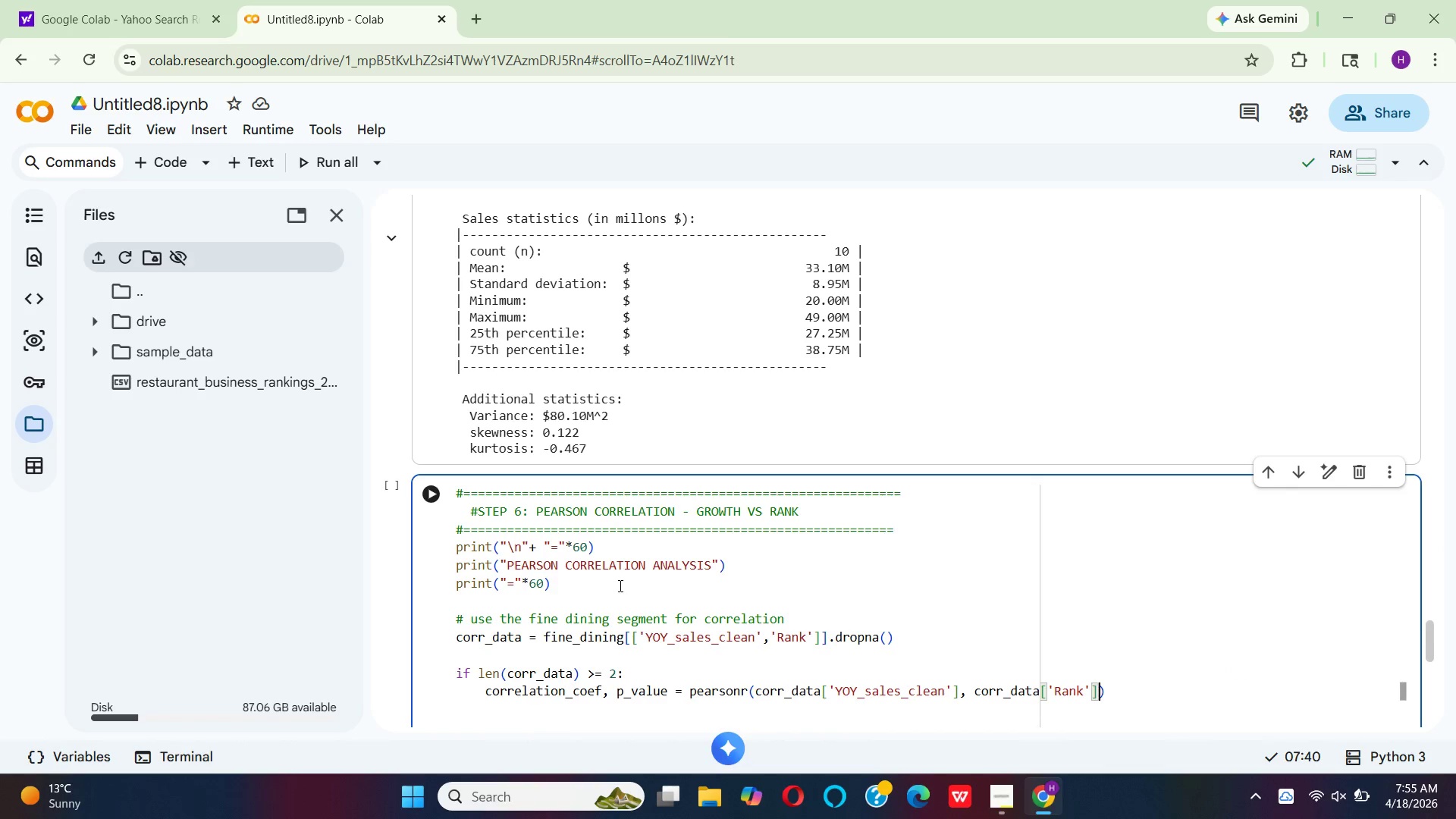 
key(ArrowRight)
 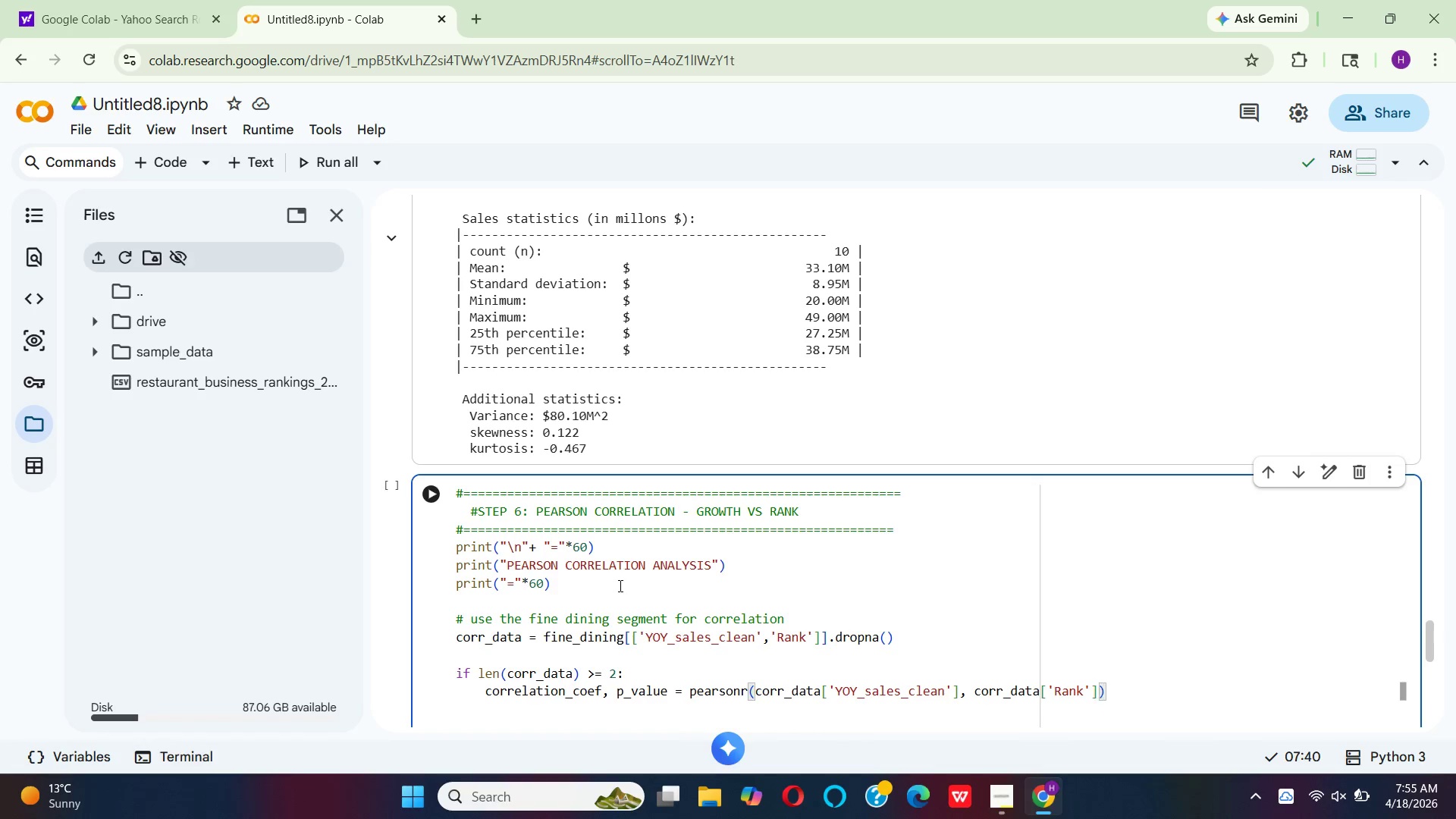 
key(ArrowRight)
 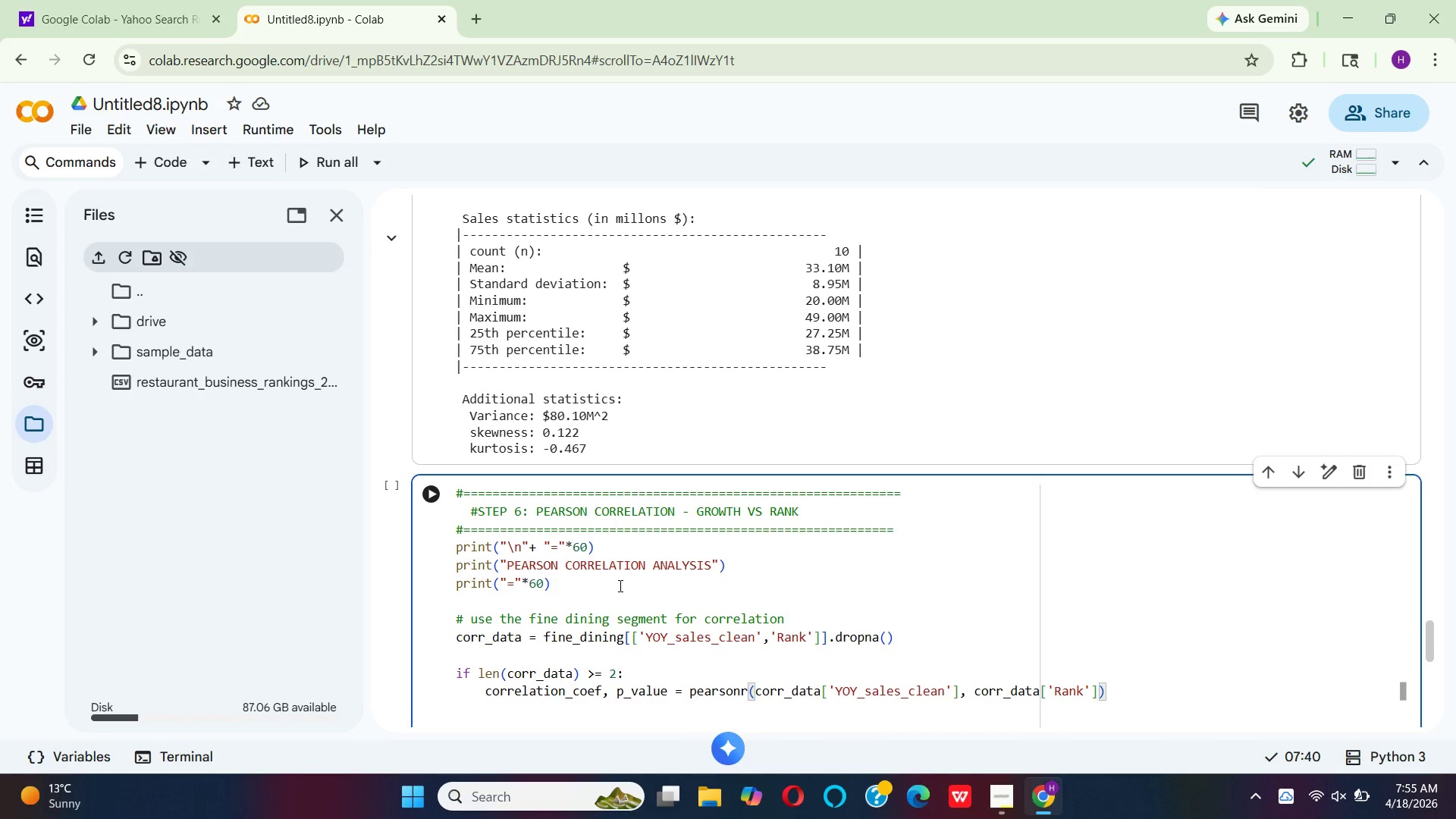 
key(Enter)
 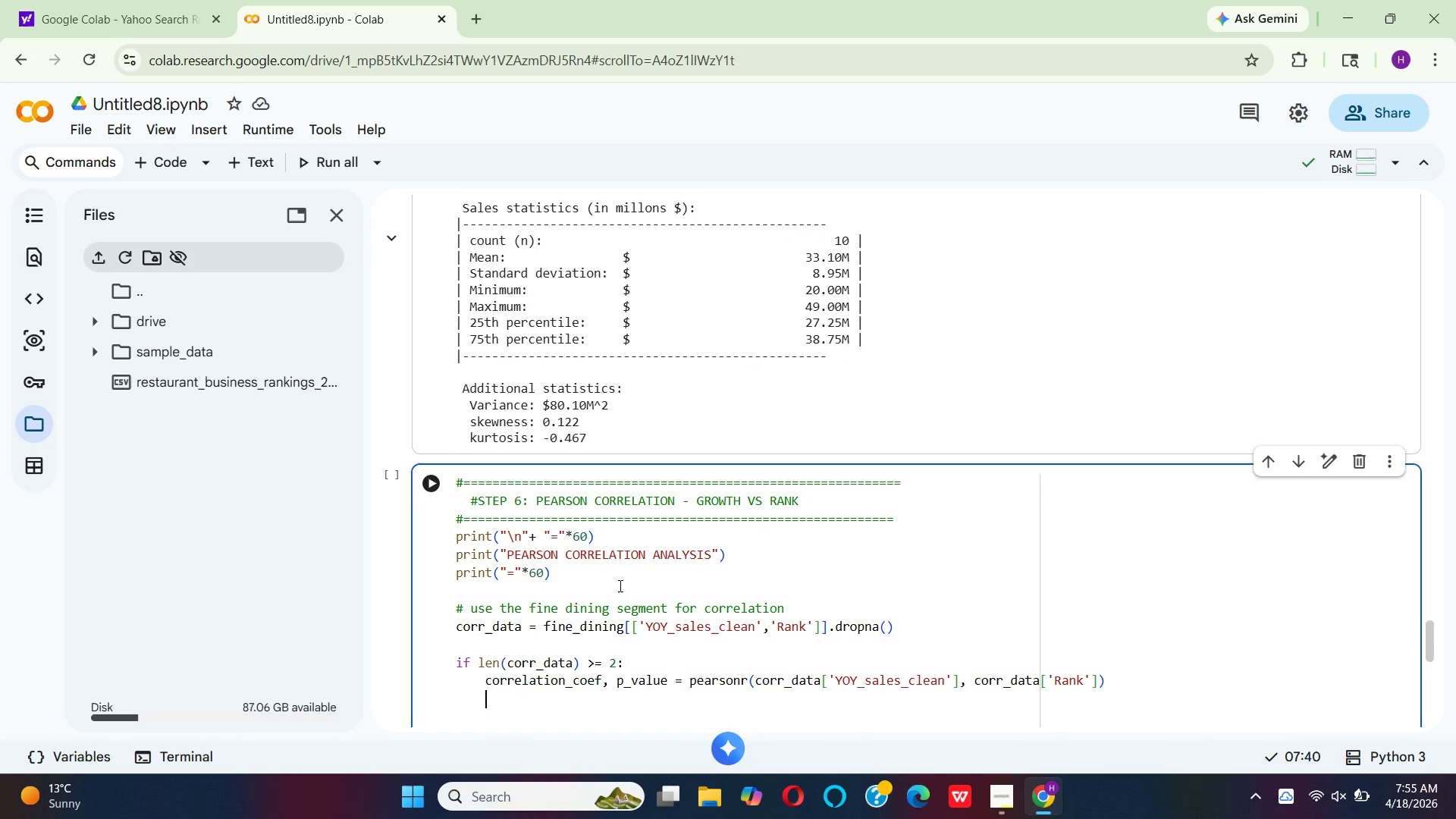 
key(Enter)
 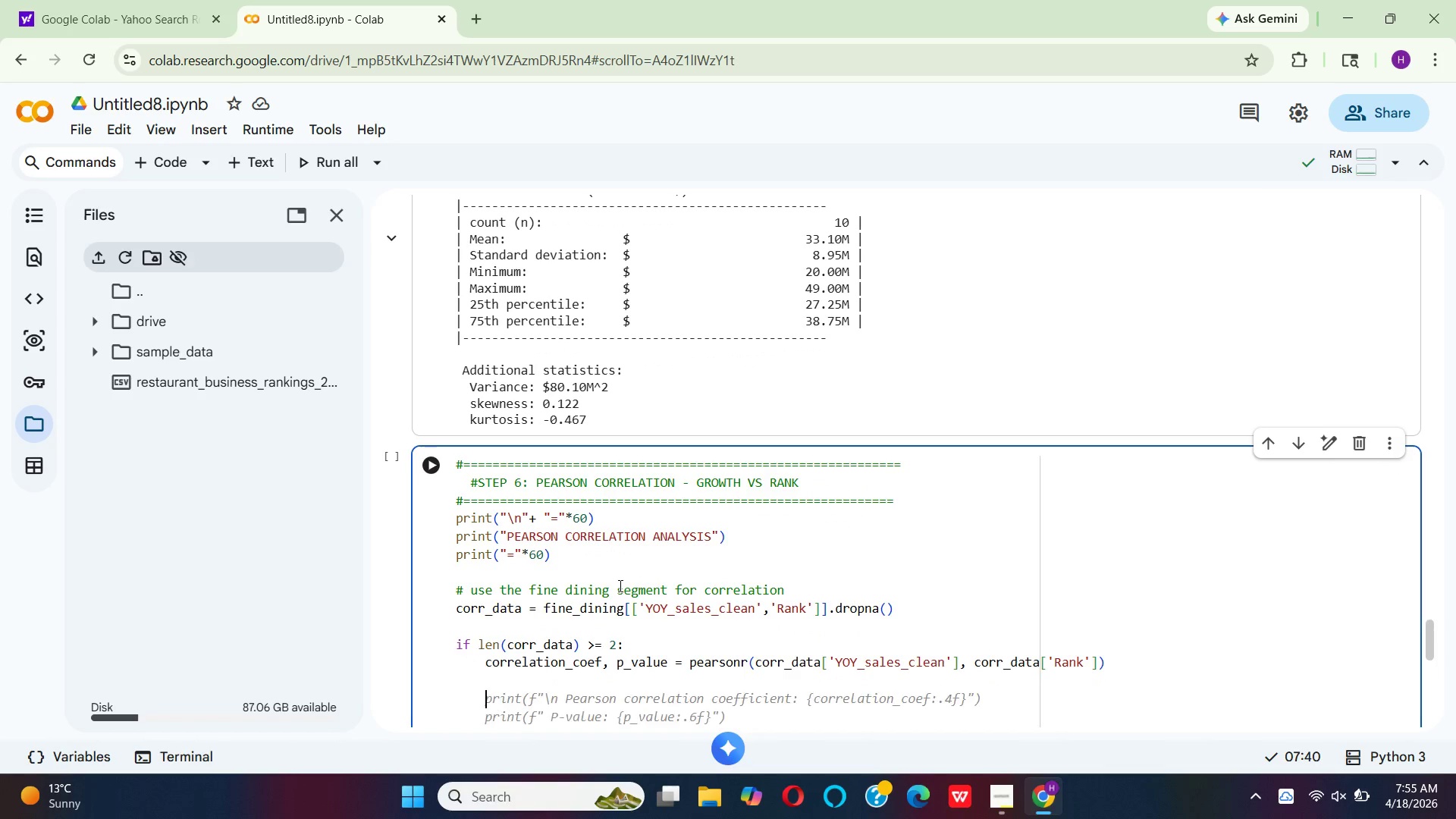 
key(P)
 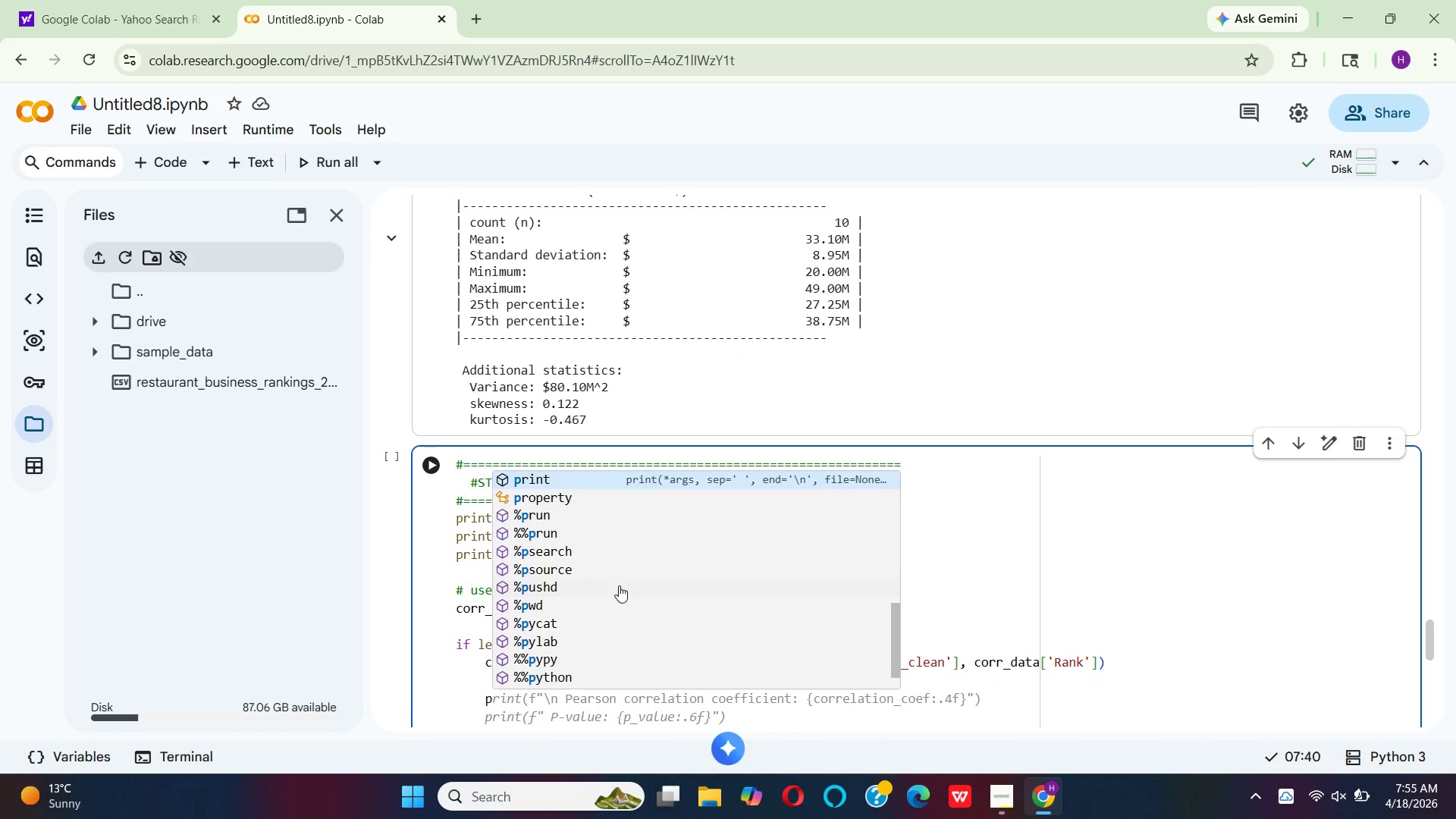 
key(Backspace)
 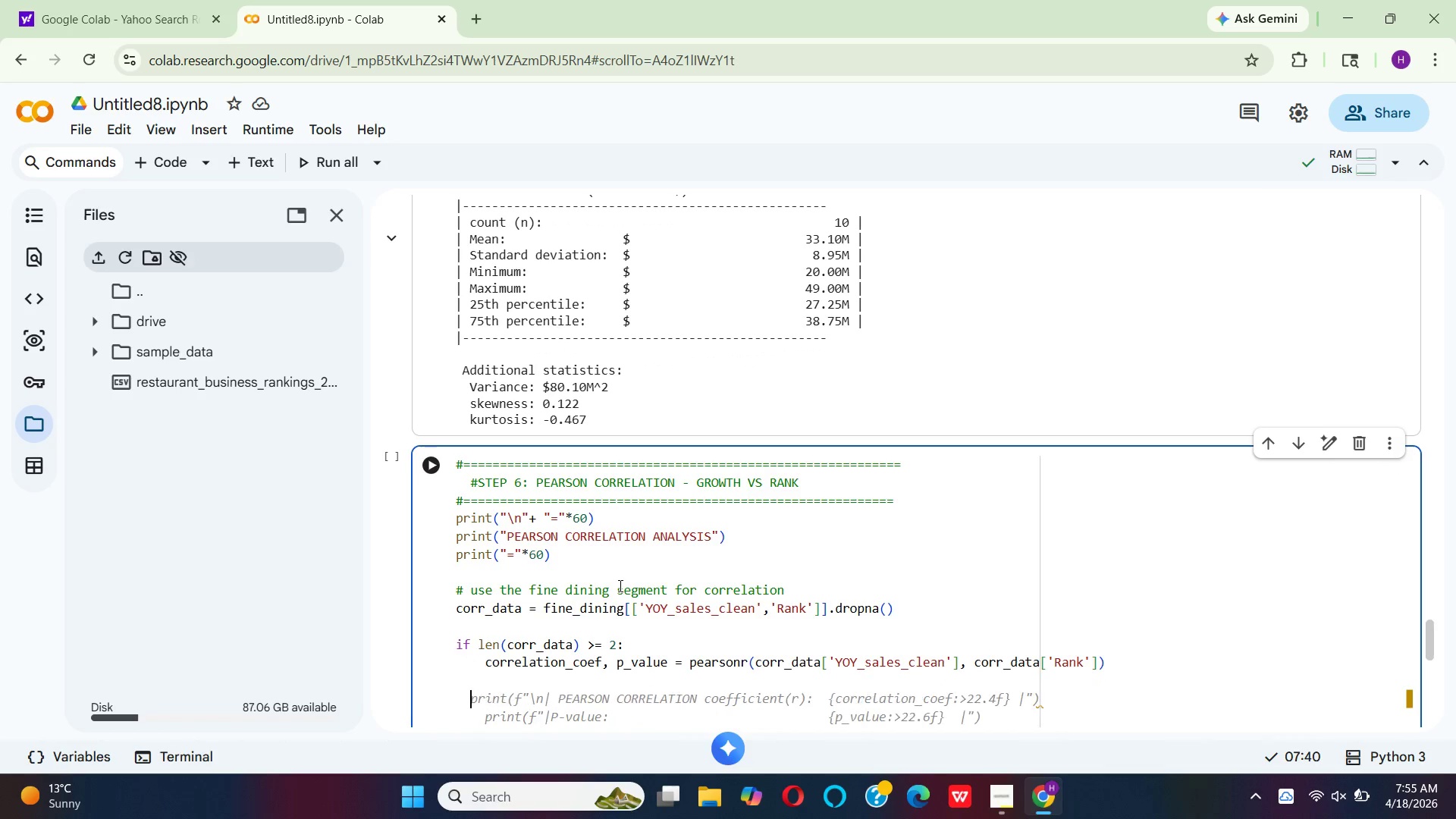 
key(Backspace)
 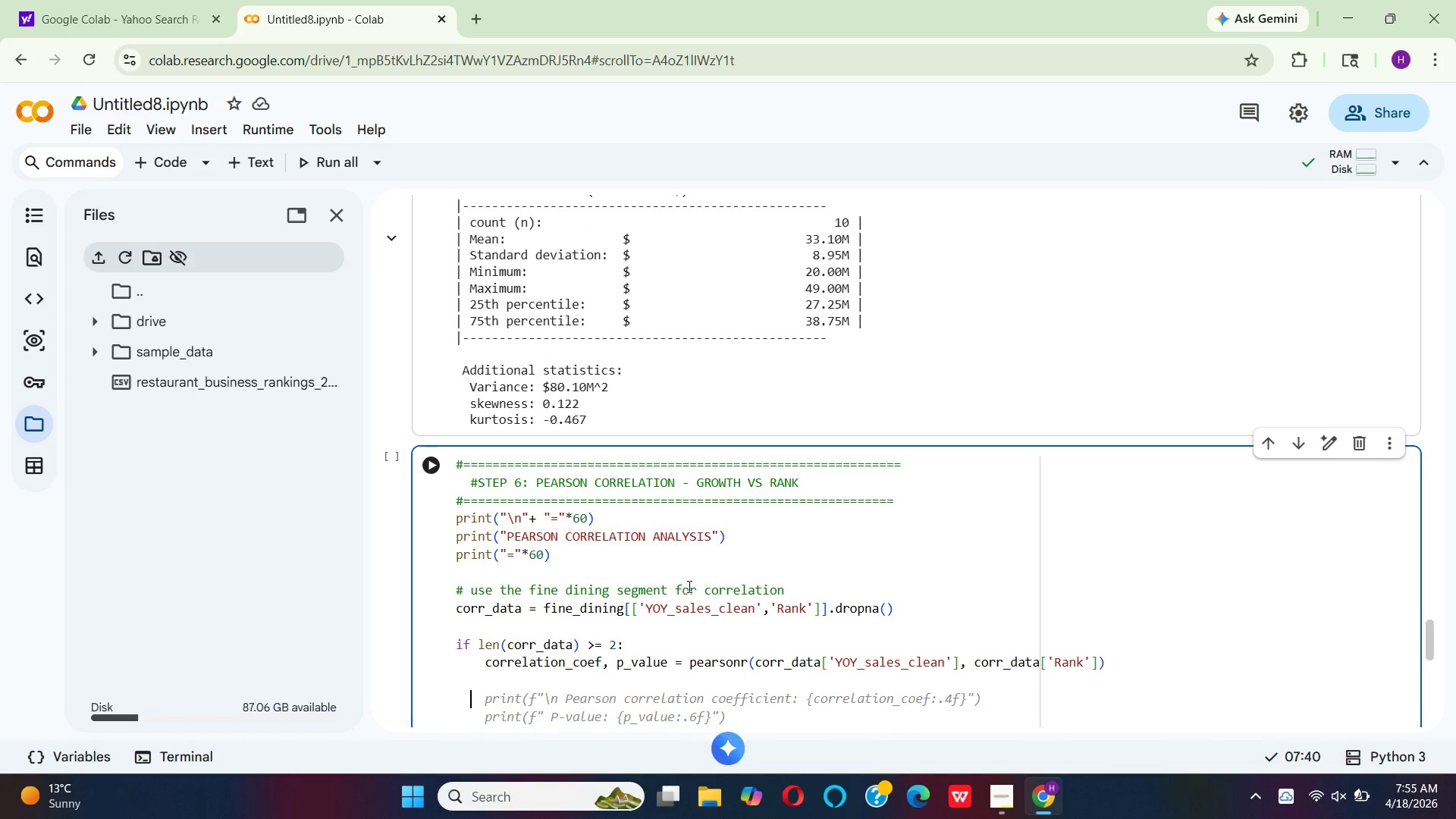 
scroll: coordinate [688, 645], scroll_direction: down, amount: 2.0
 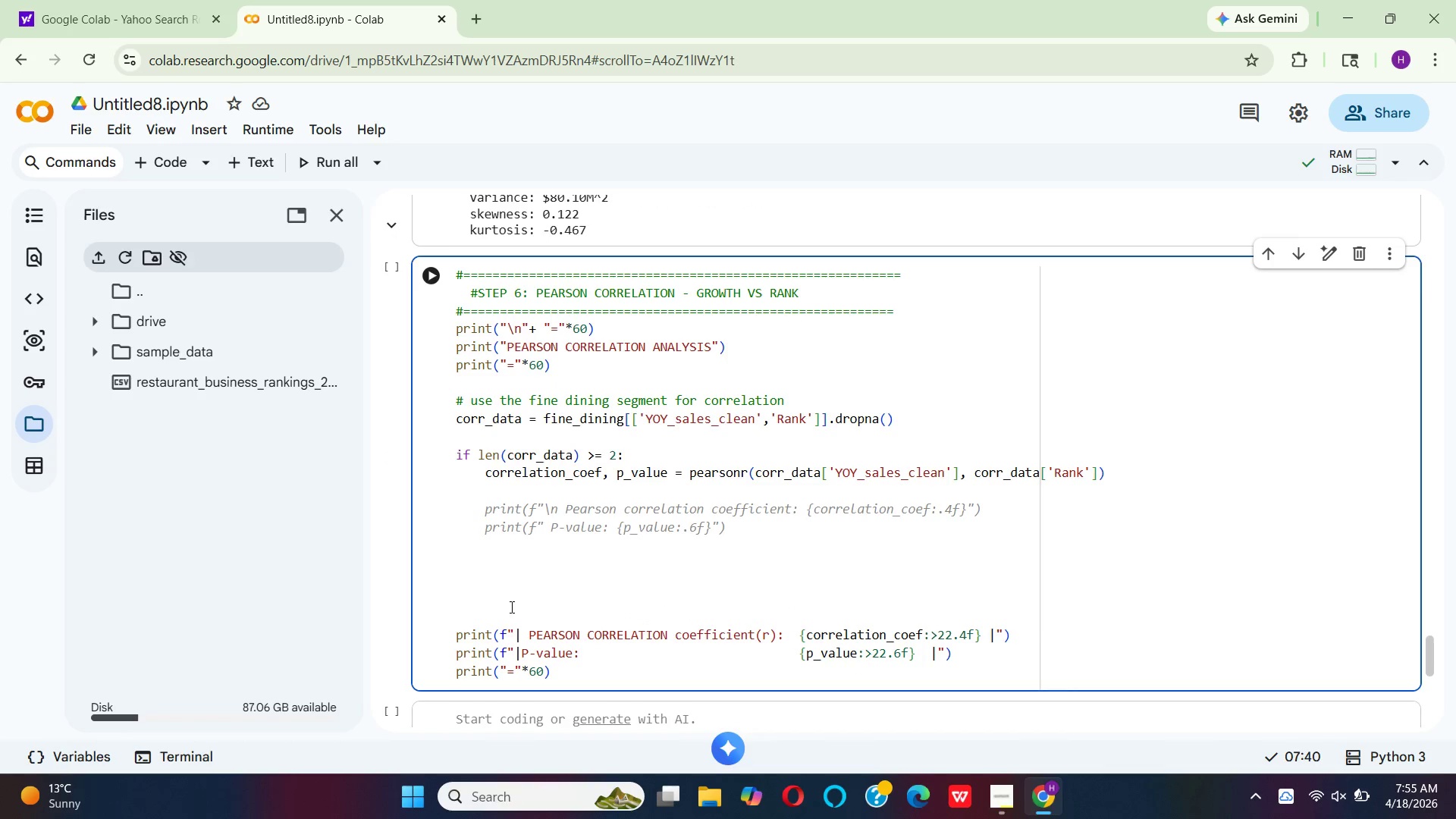 
left_click([510, 607])
 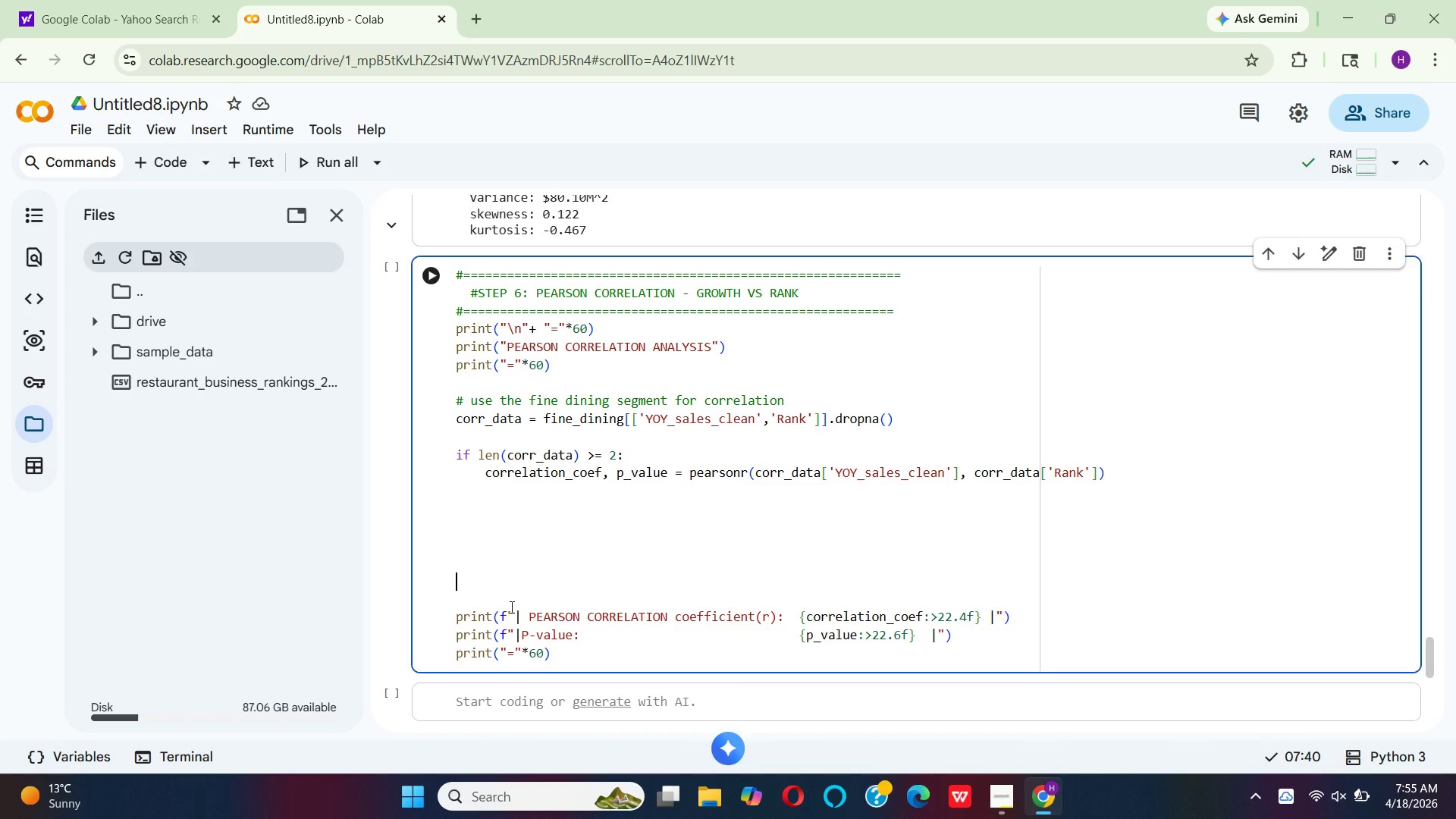 
key(Backspace)
 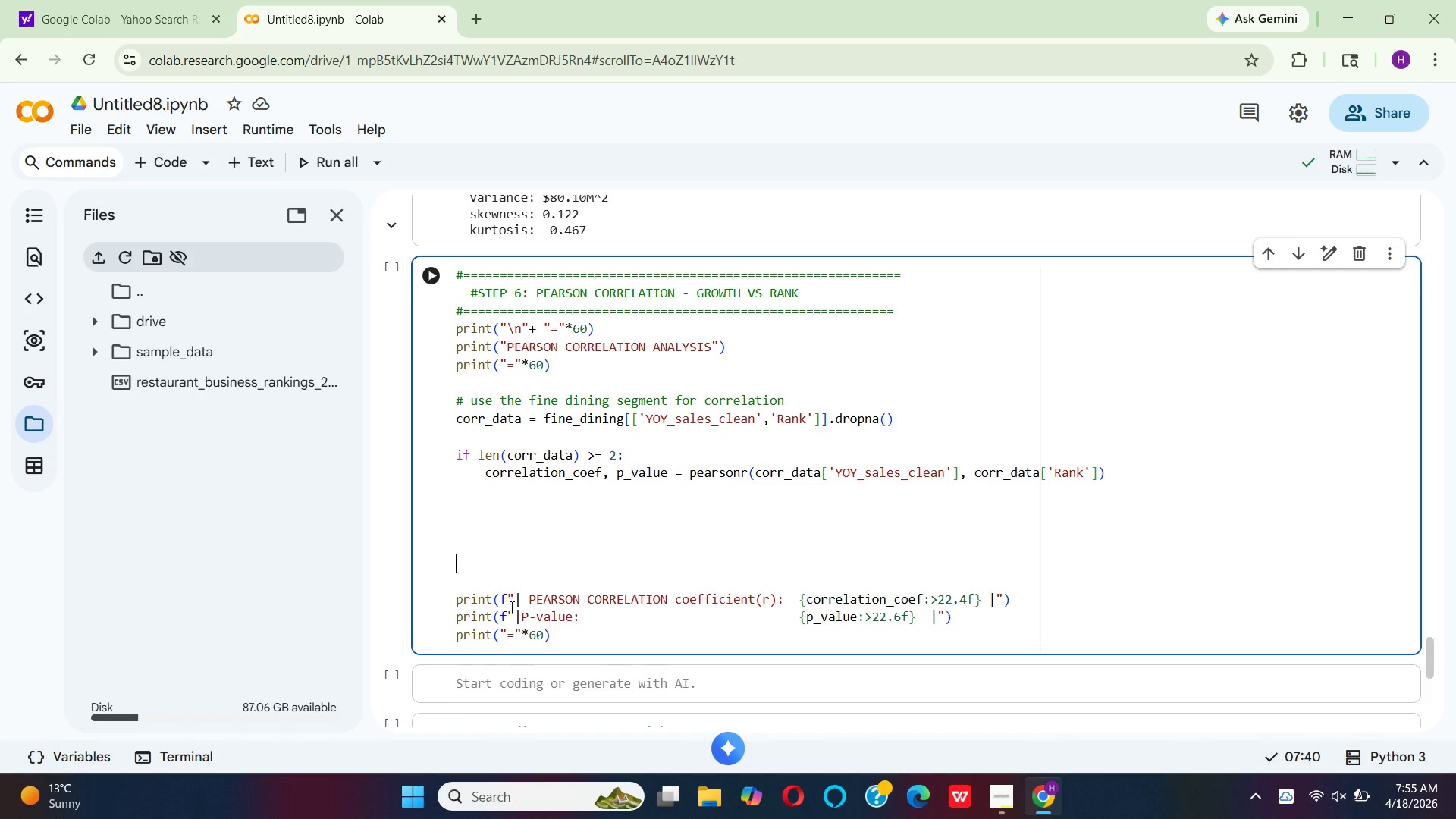 
key(Backspace)
 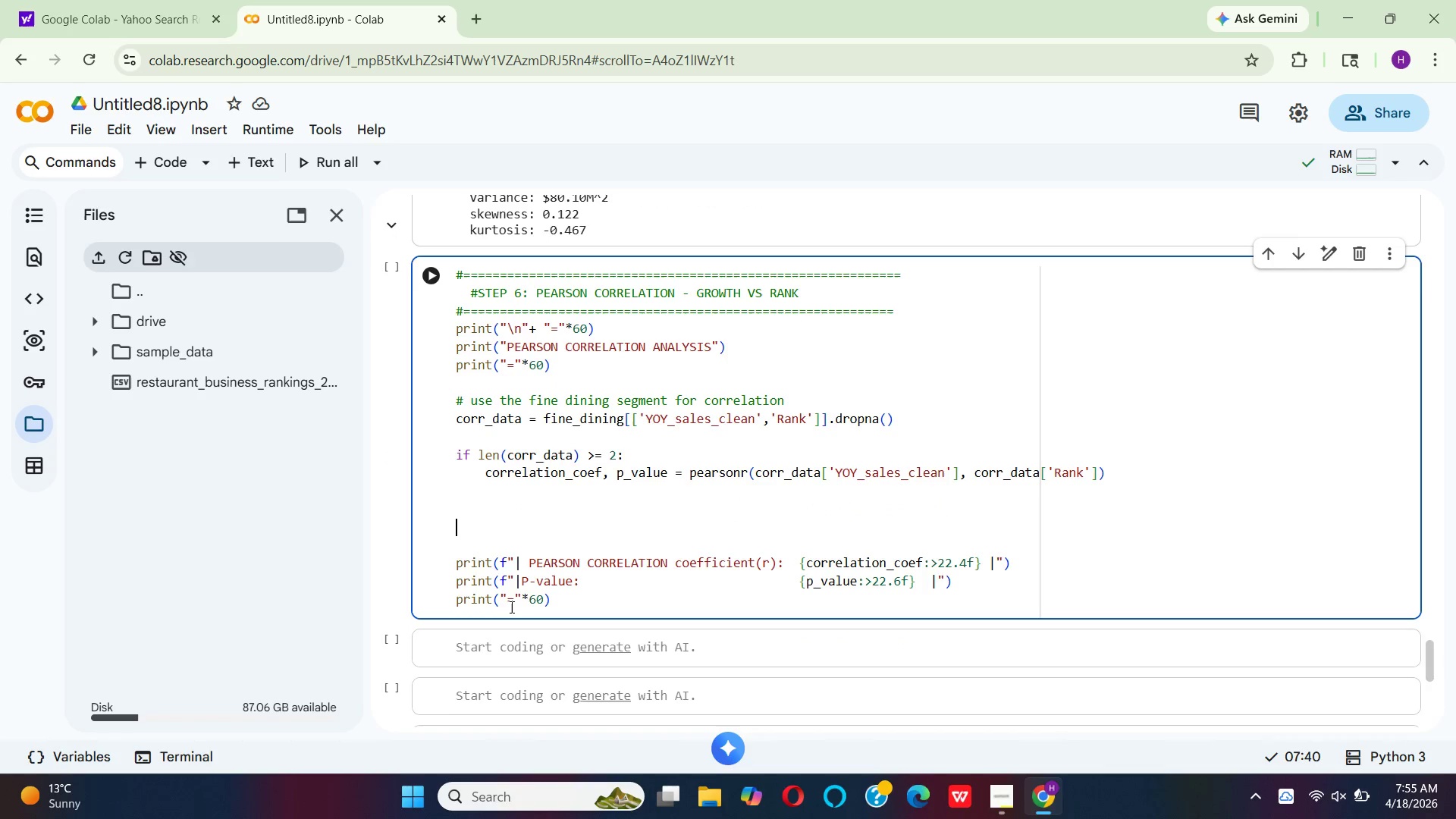 
key(Backspace)
 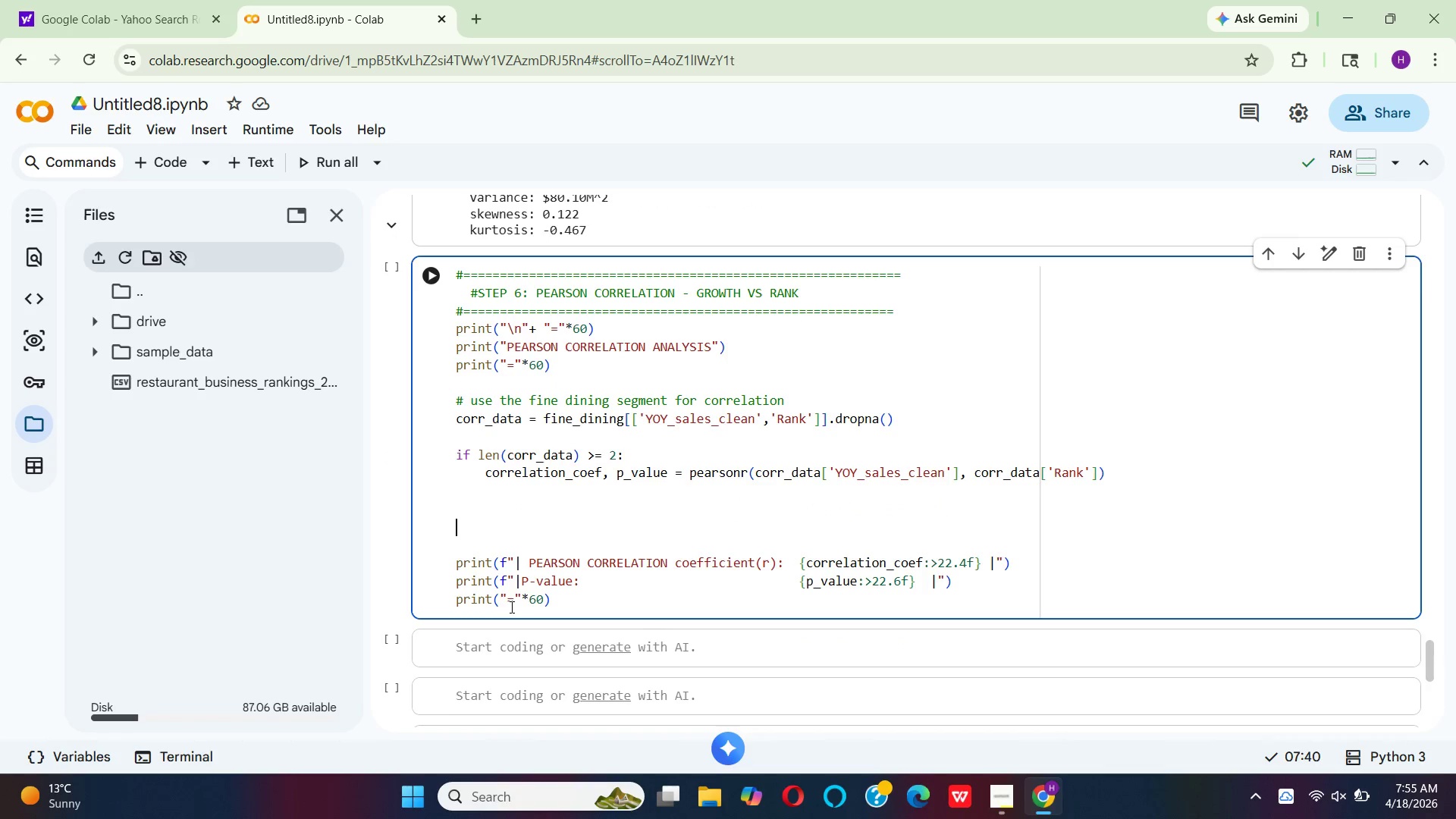 
key(Backspace)
 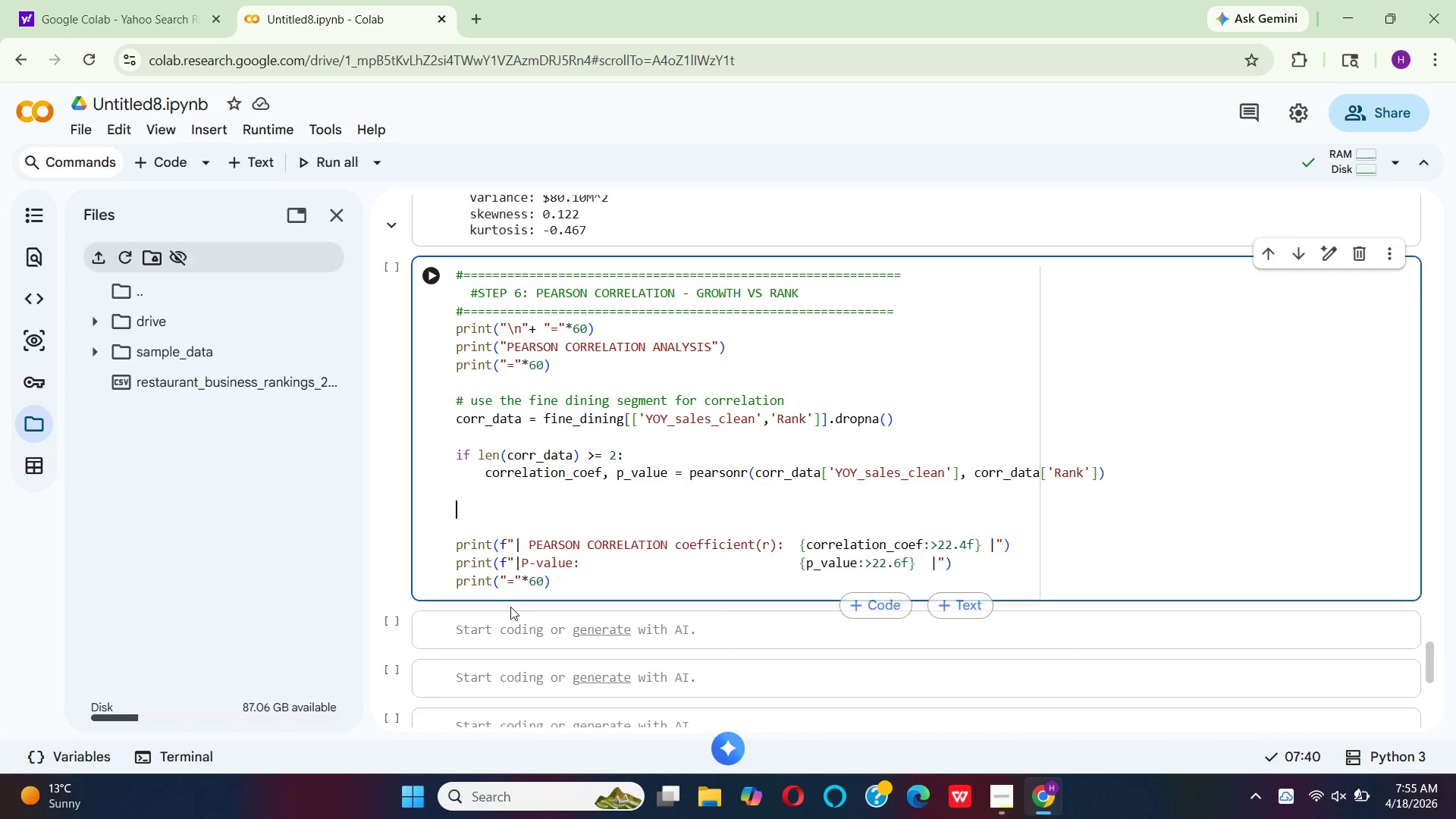 
key(Backspace)
 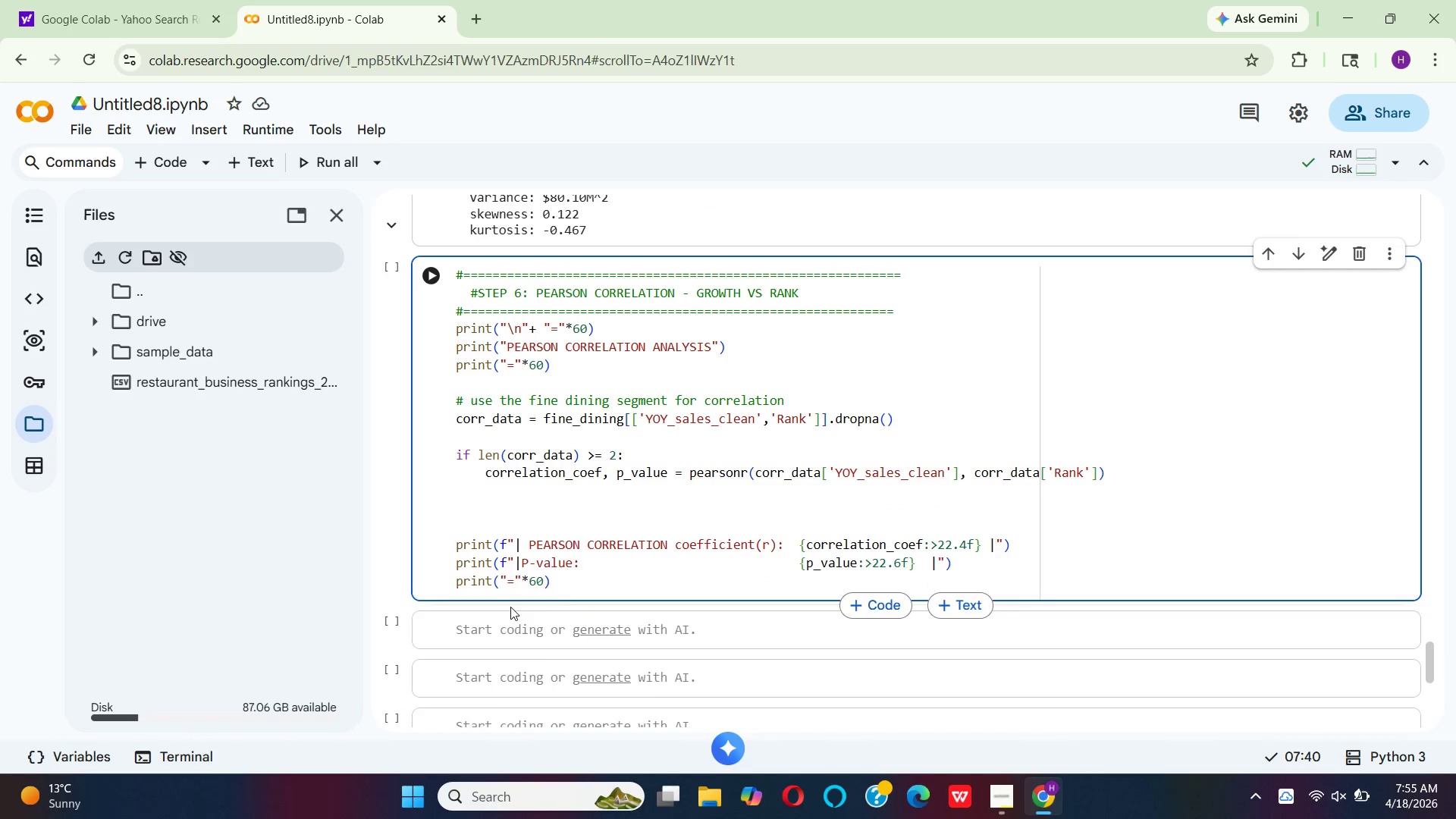 
key(Backspace)
 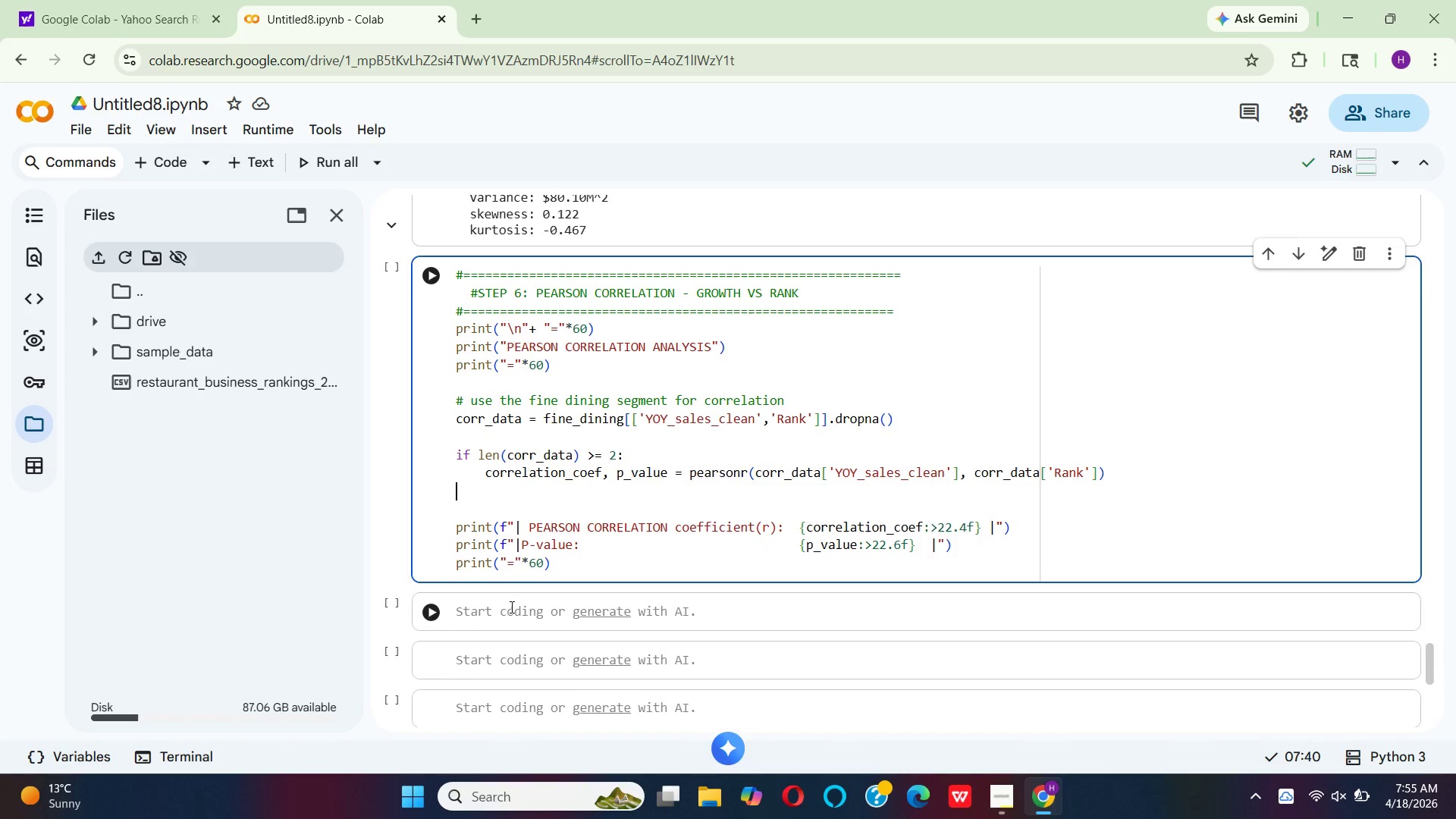 
key(Backspace)
 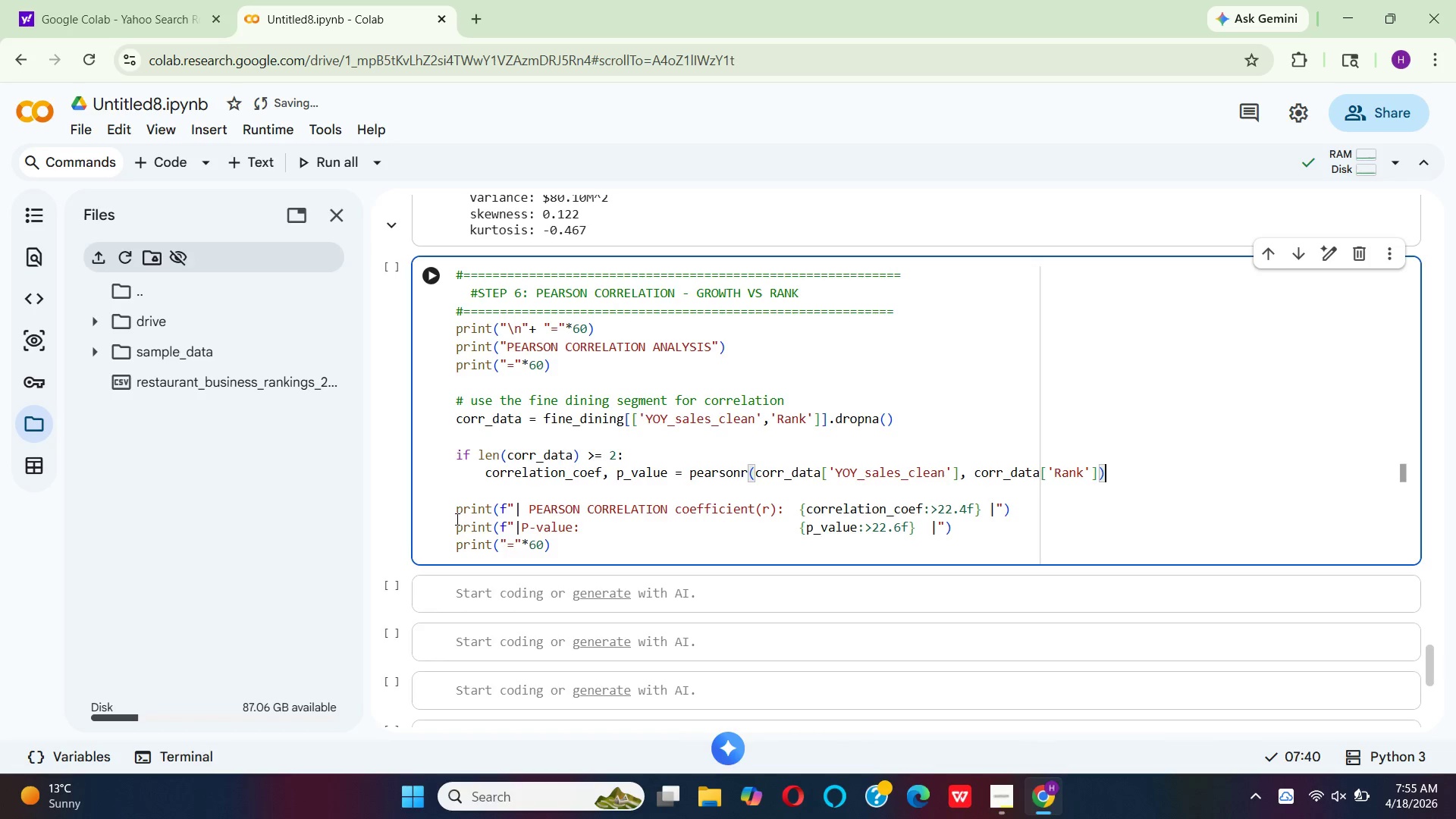 
wait(7.98)
 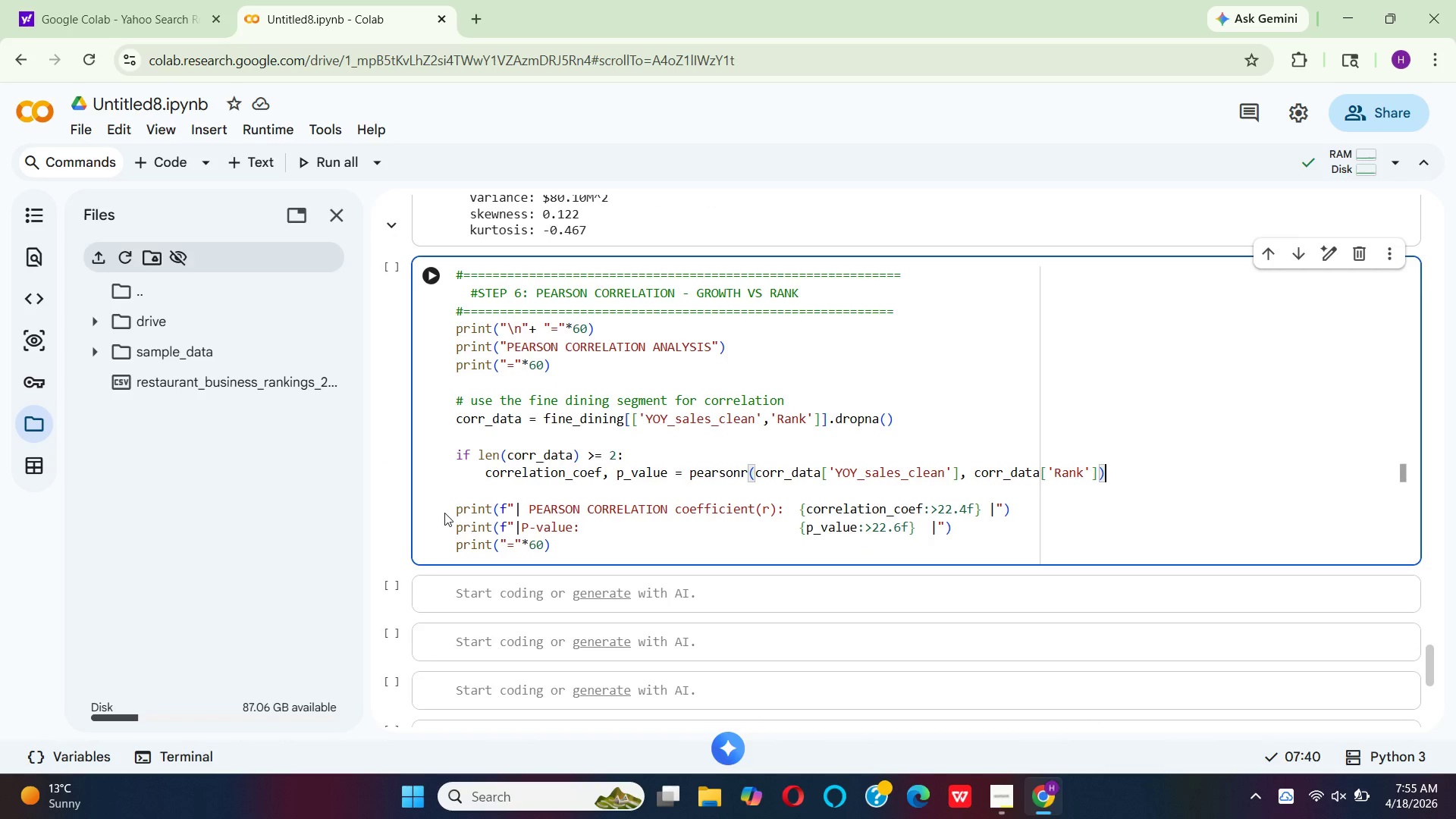 
key(Space)
 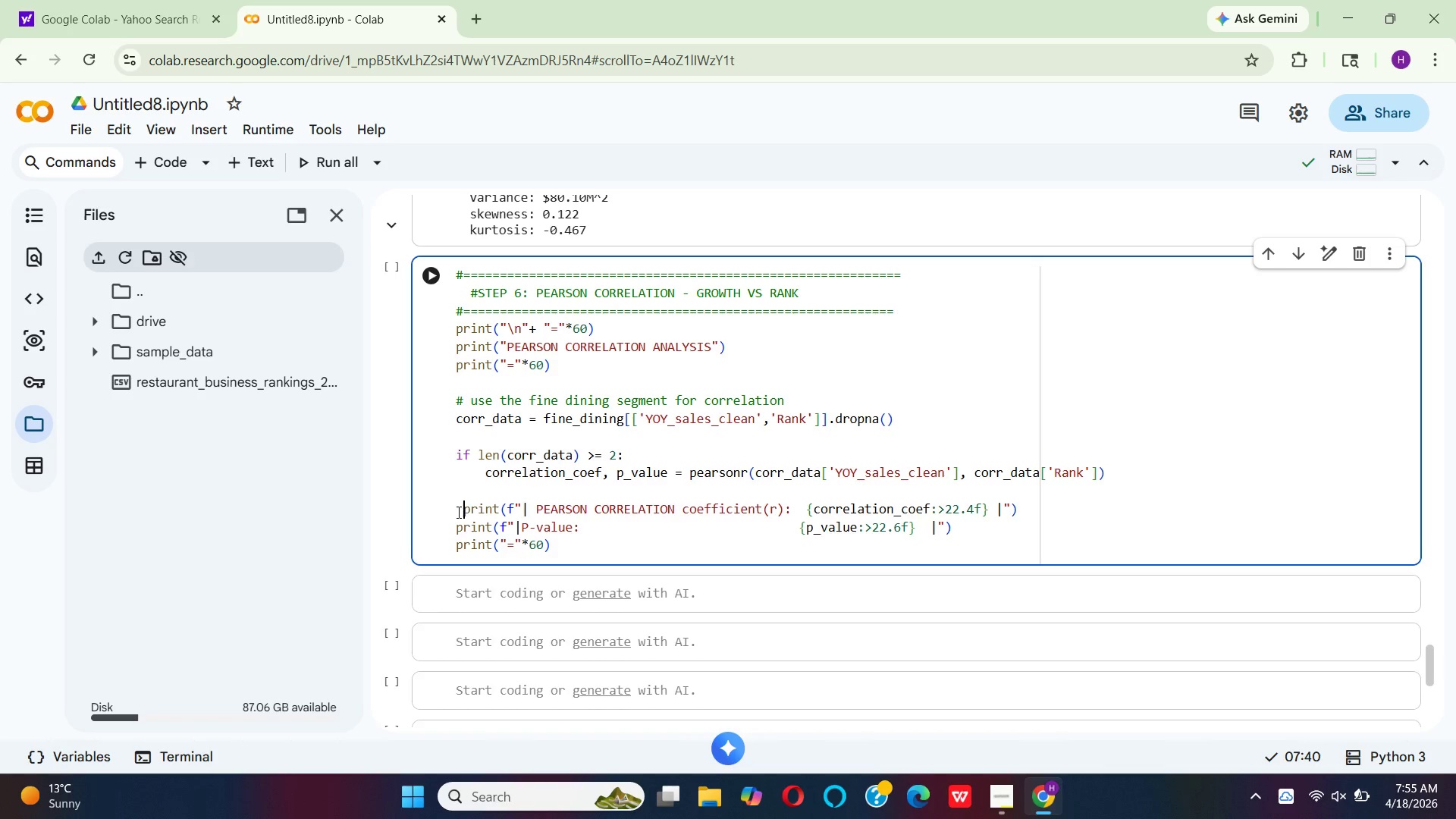 
key(Space)
 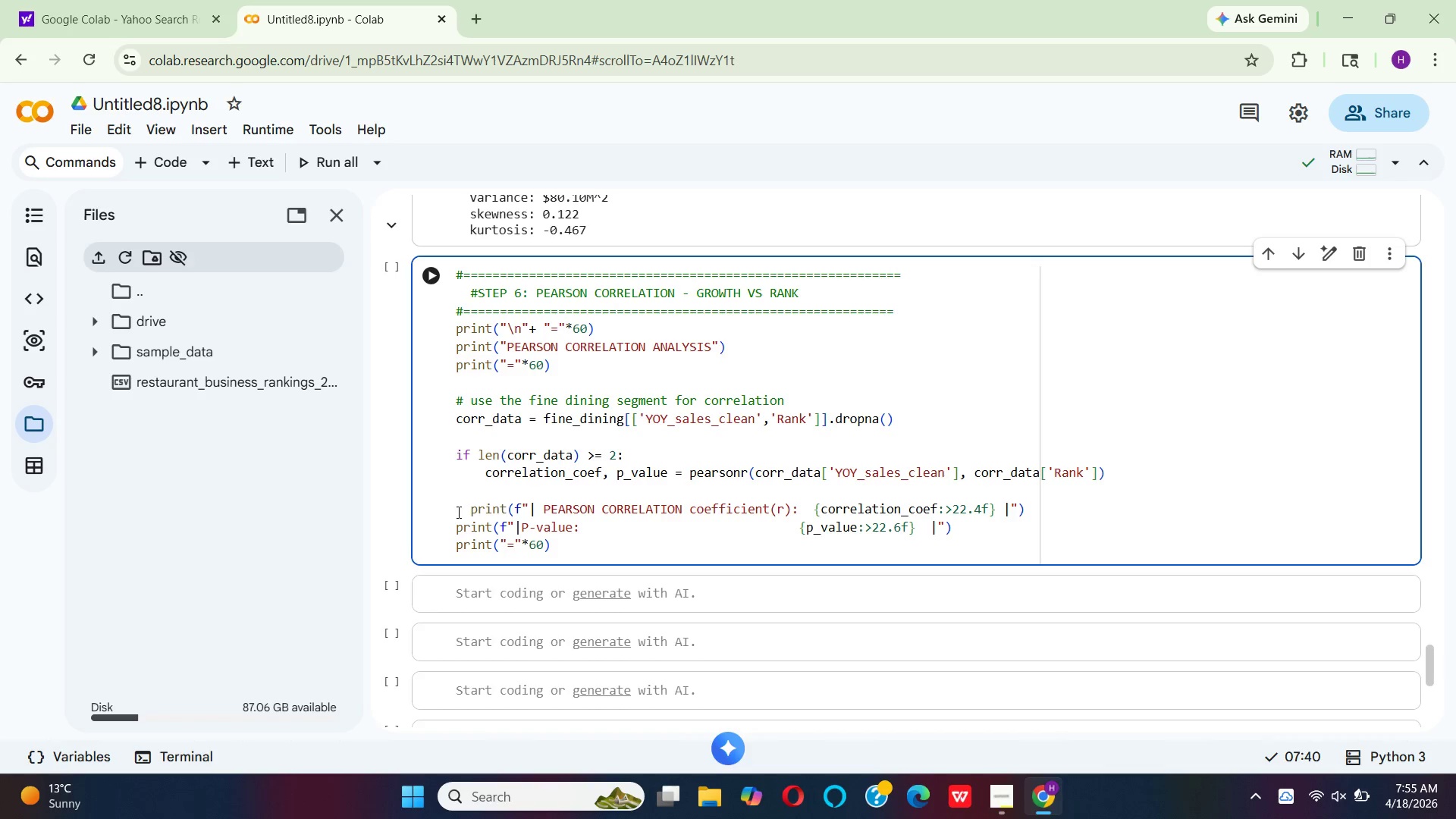 
key(Space)
 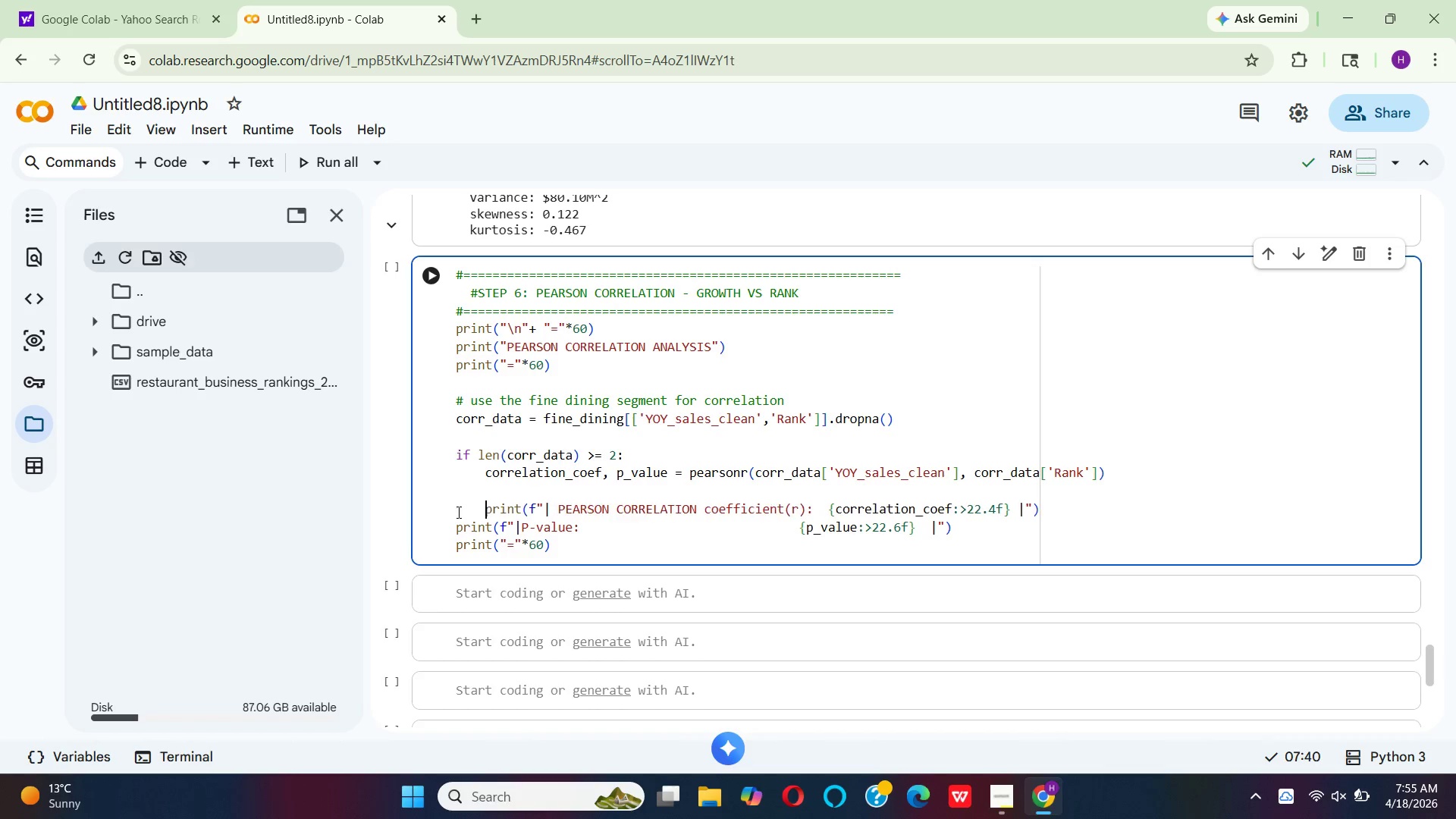 
key(Space)
 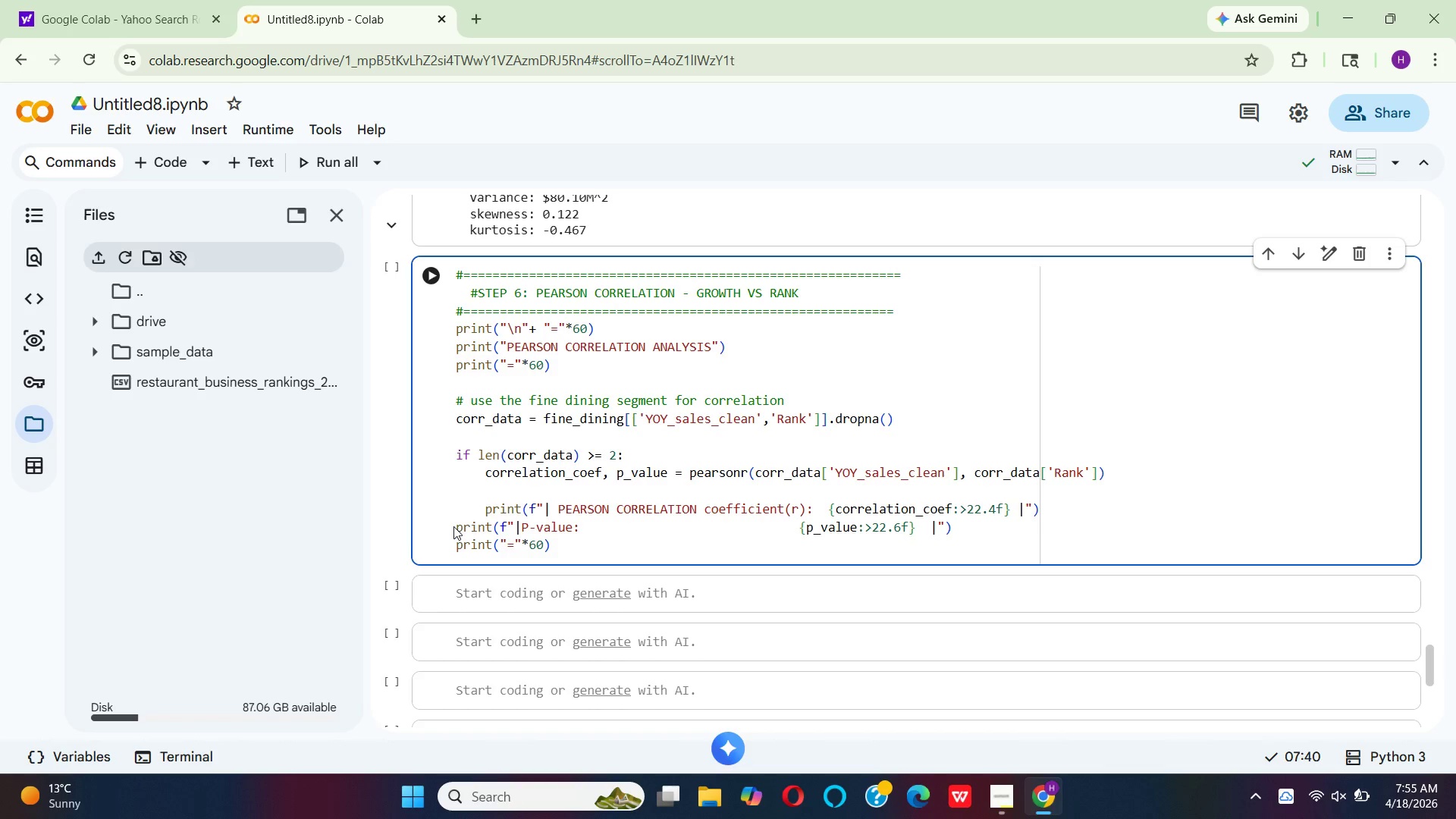 
wait(5.27)
 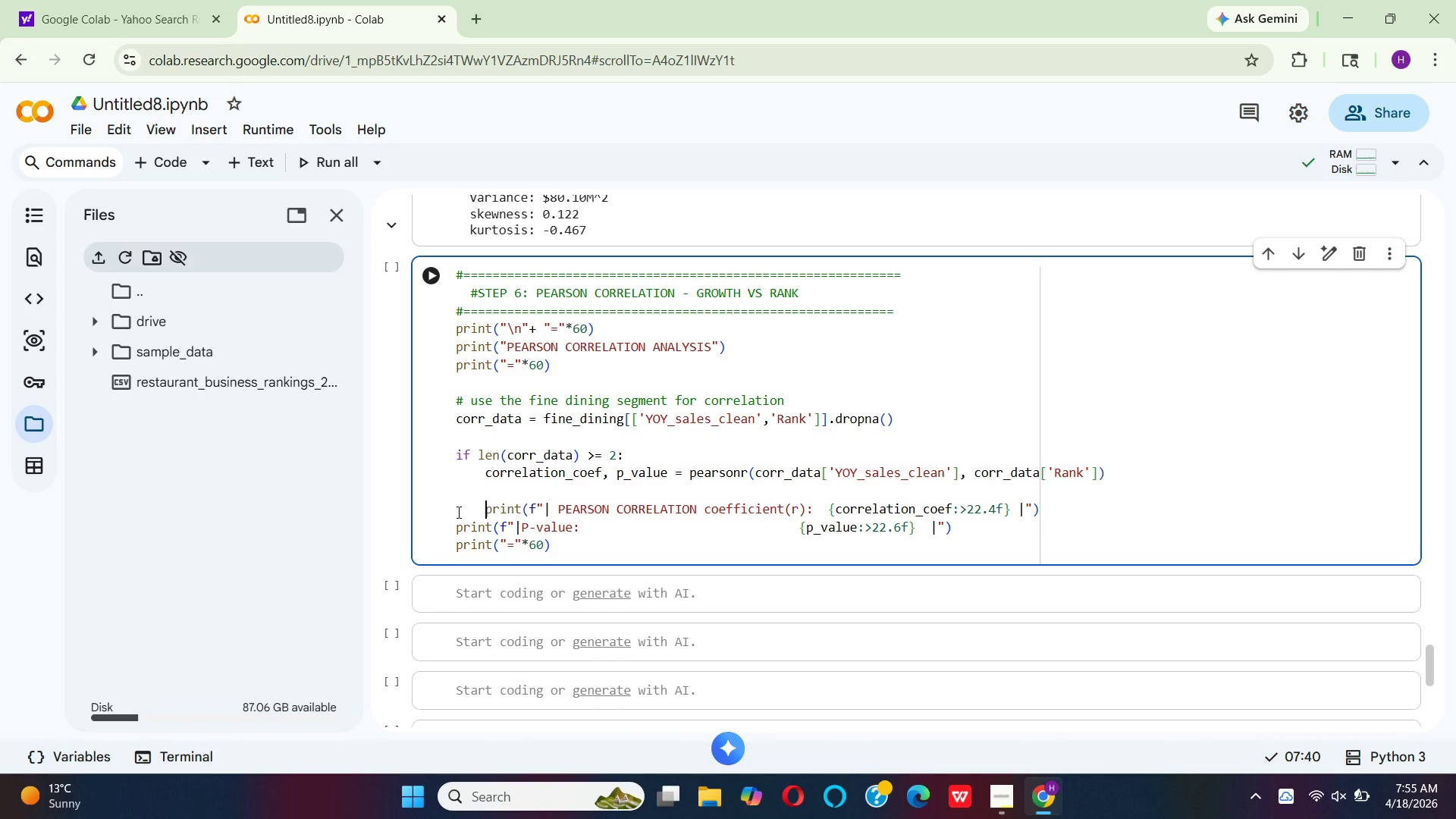 
left_click([457, 526])
 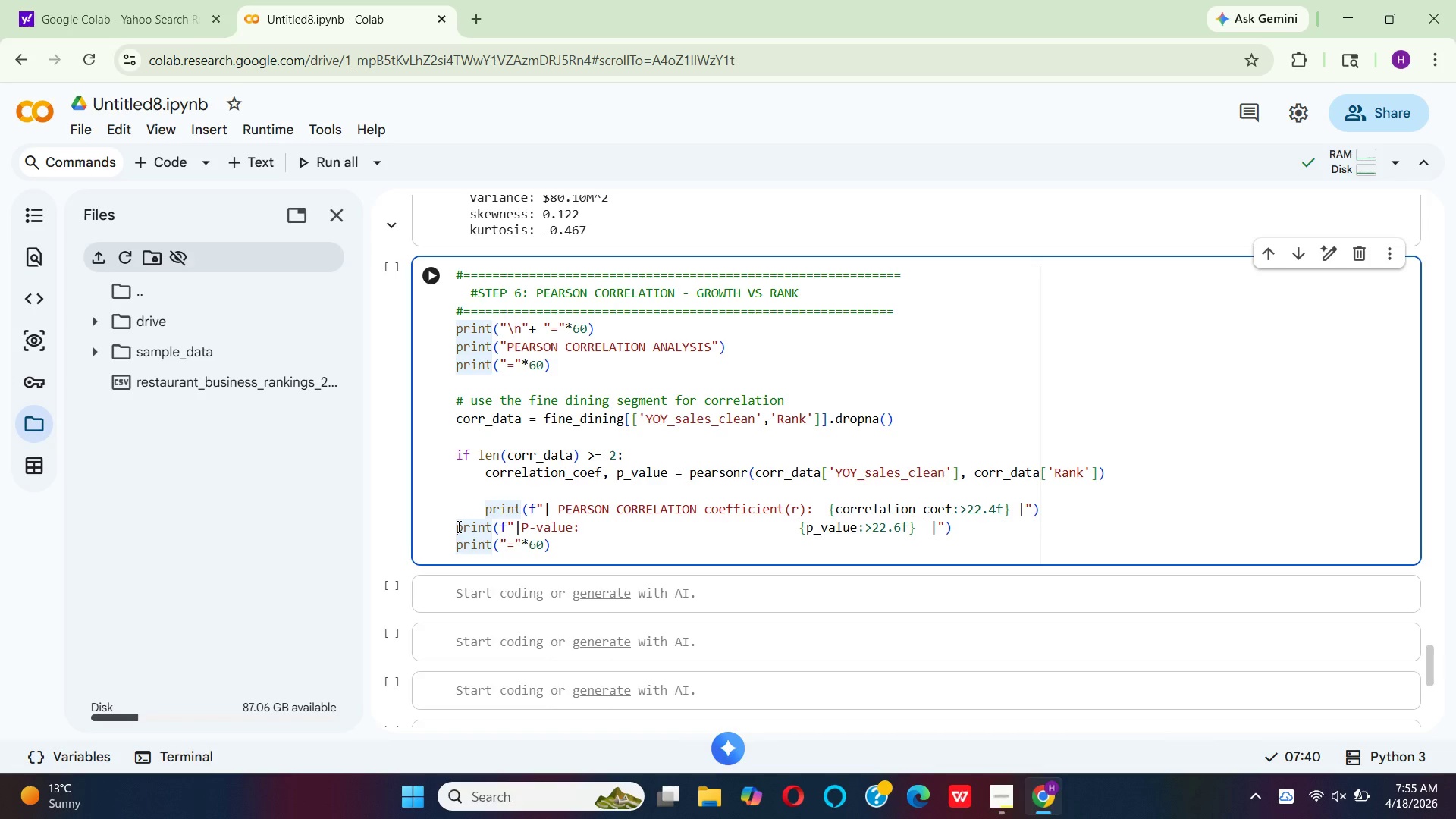 
key(Space)
 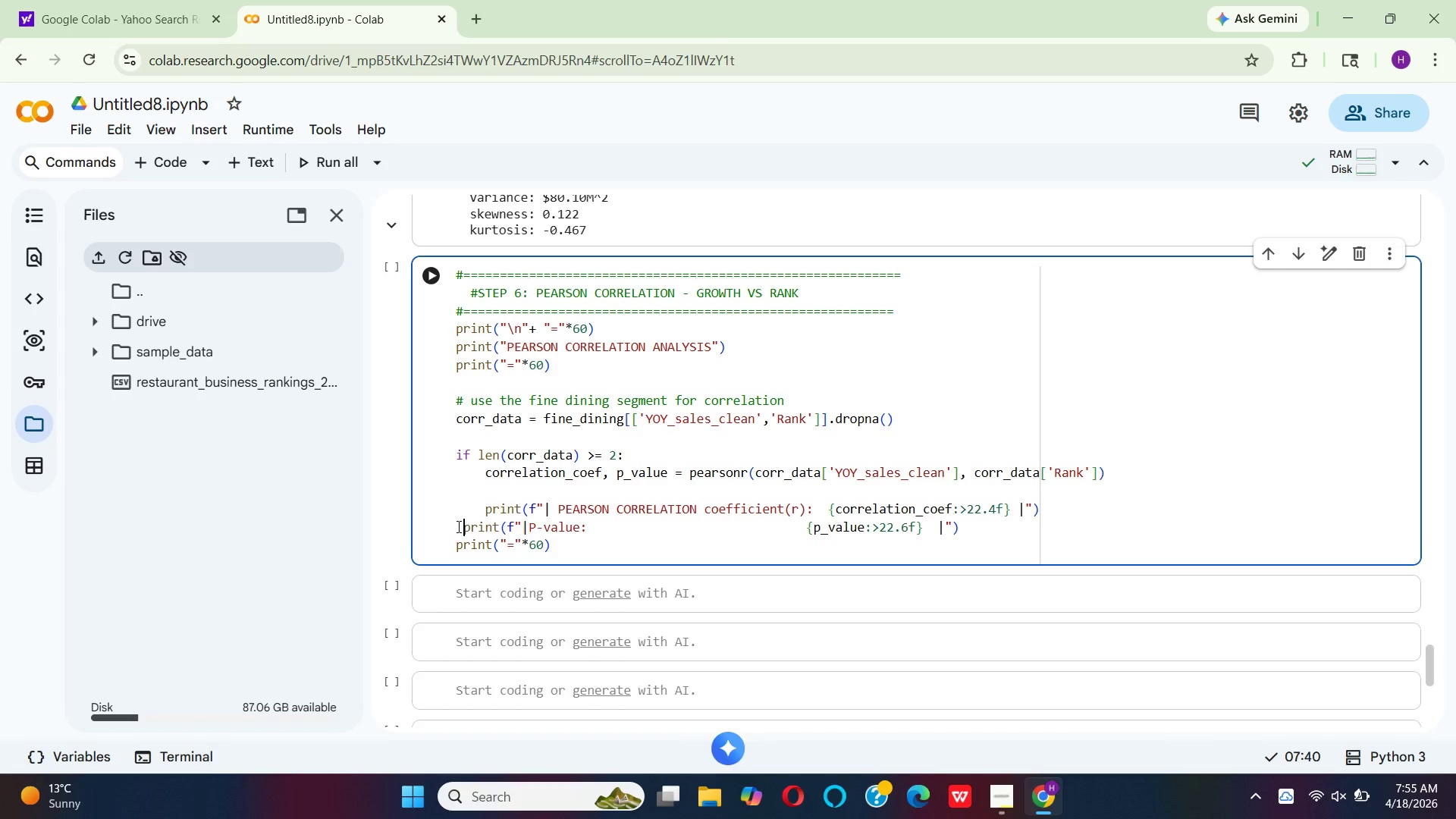 
key(Space)
 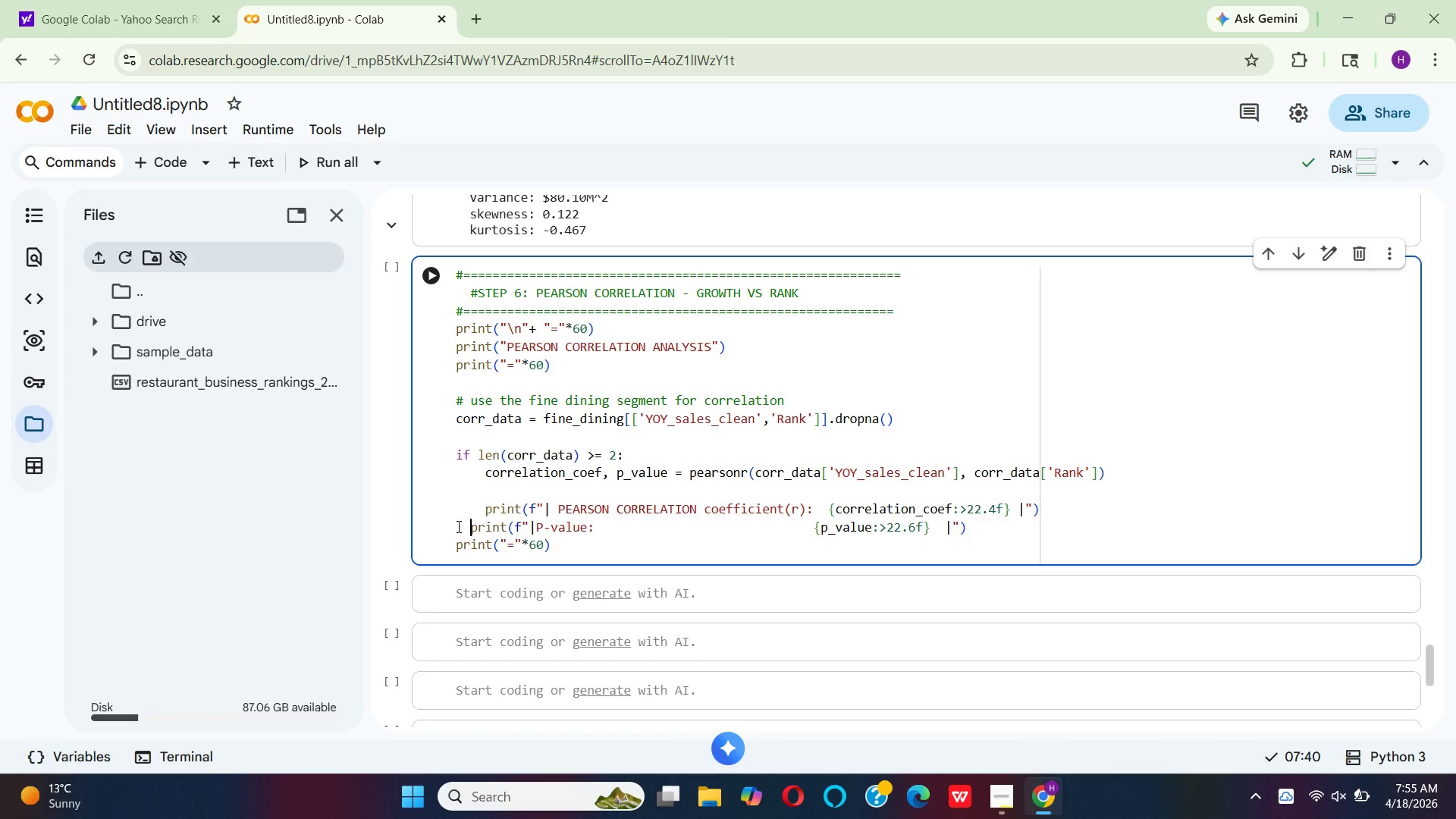 
key(Space)
 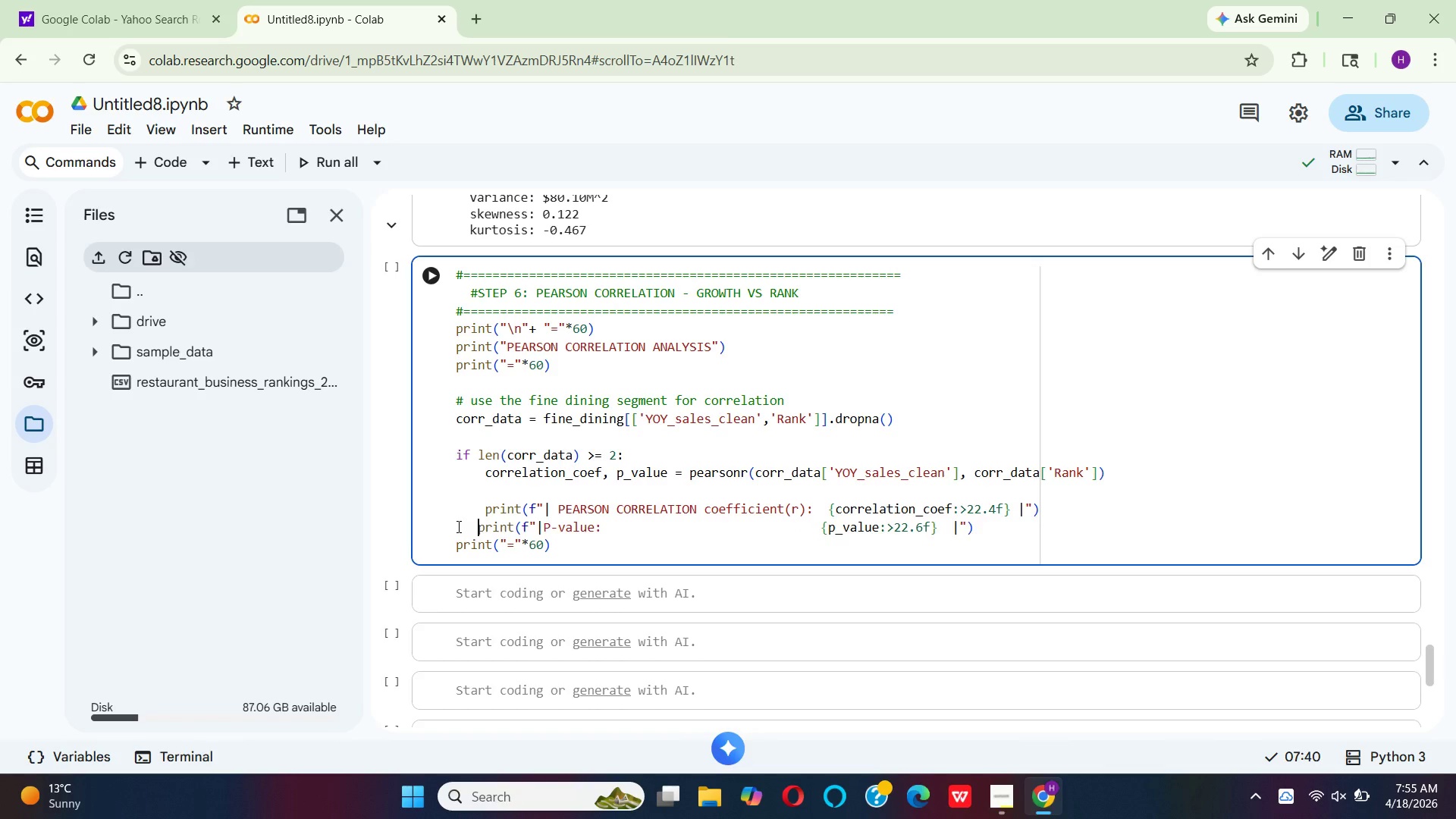 
key(Space)
 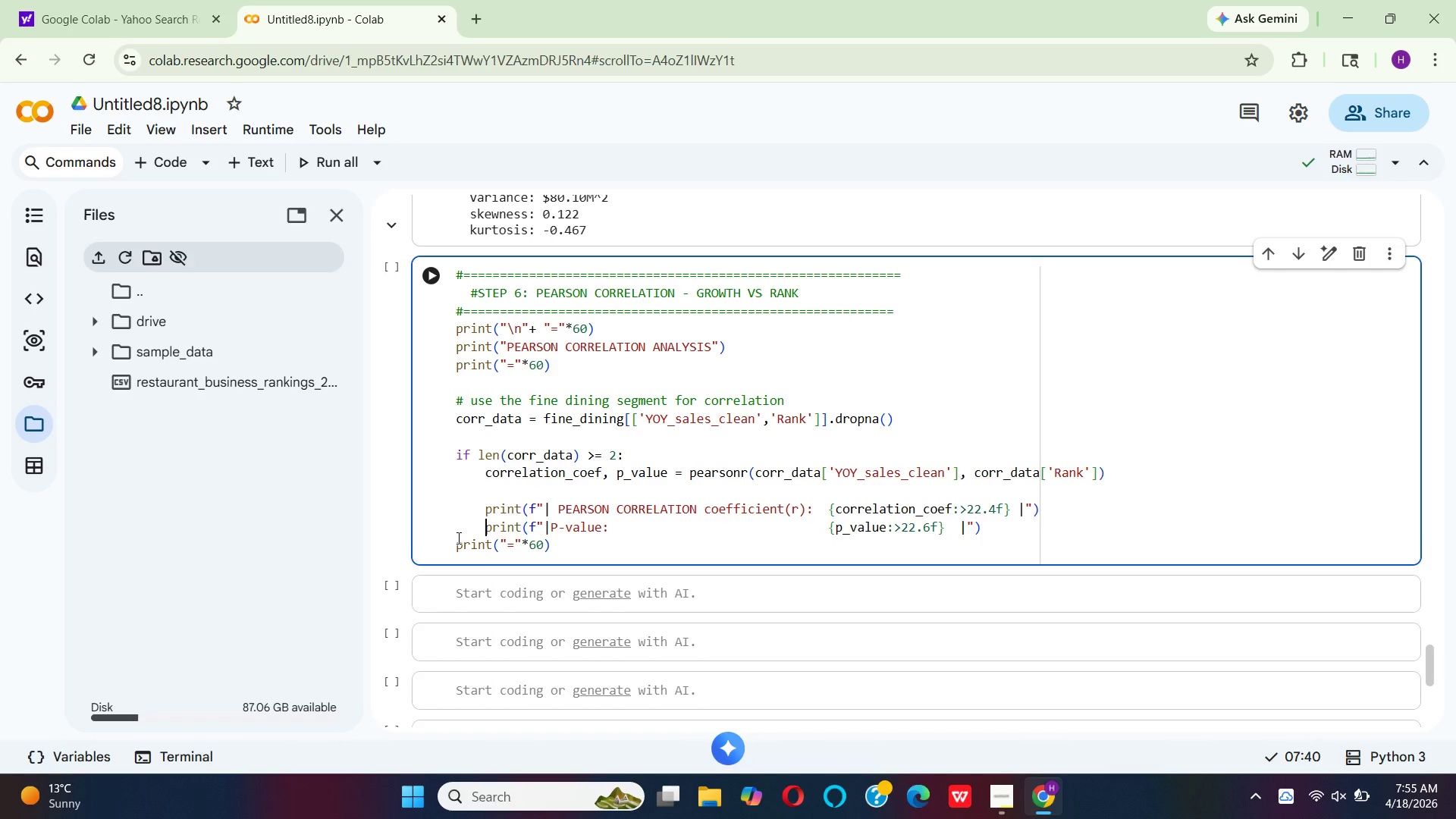 
left_click([456, 543])
 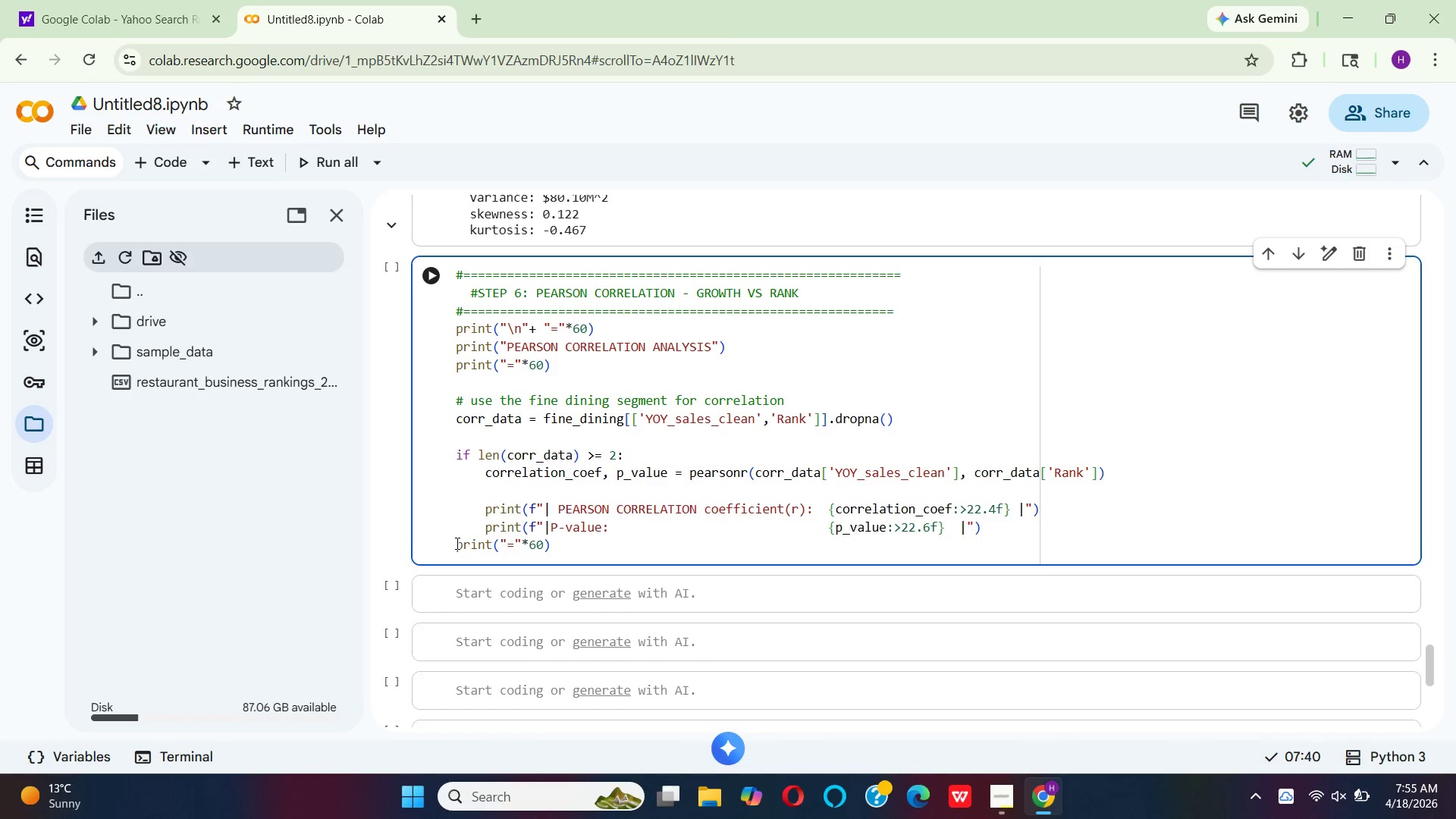 
key(Space)
 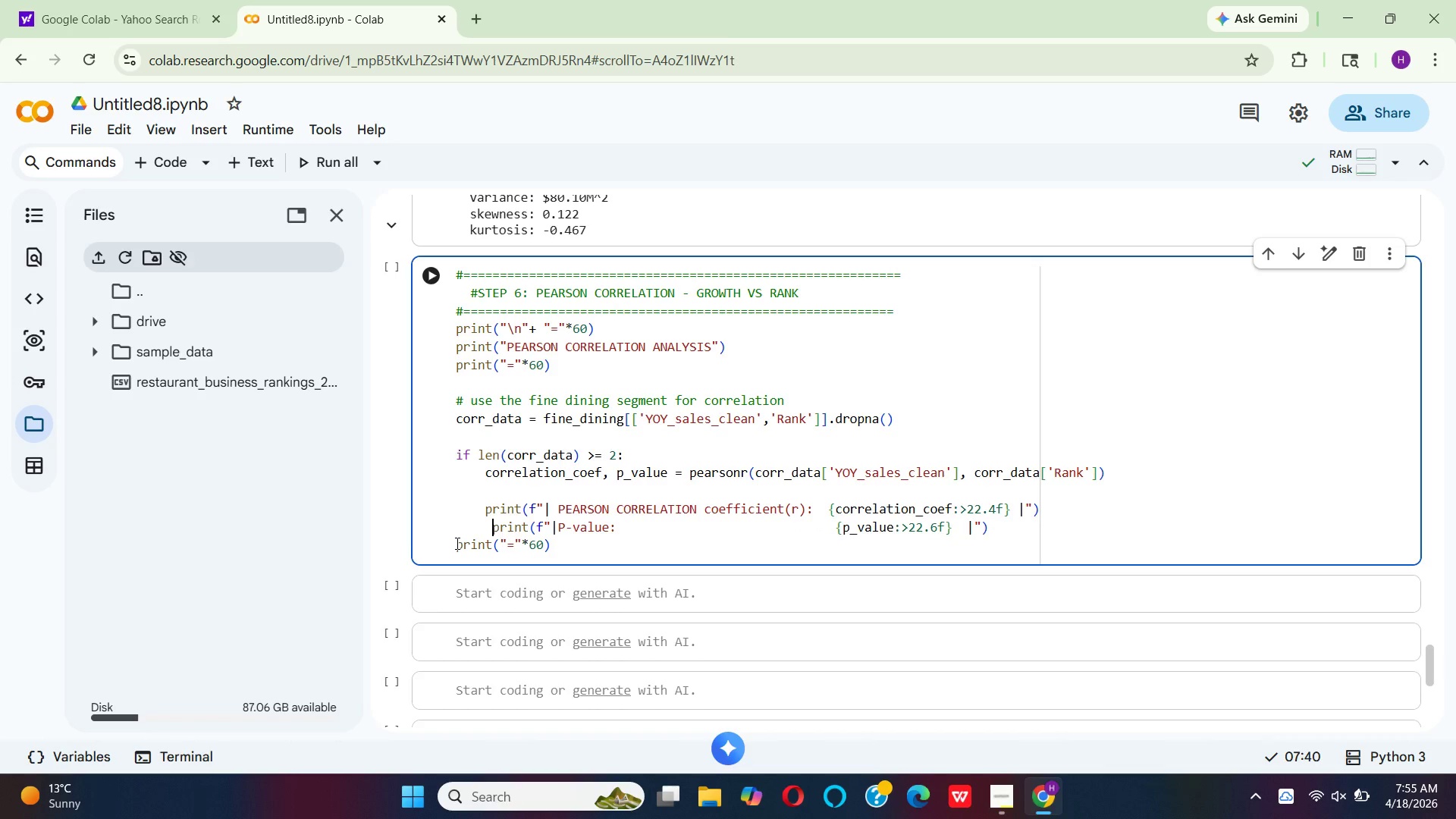 
key(Space)
 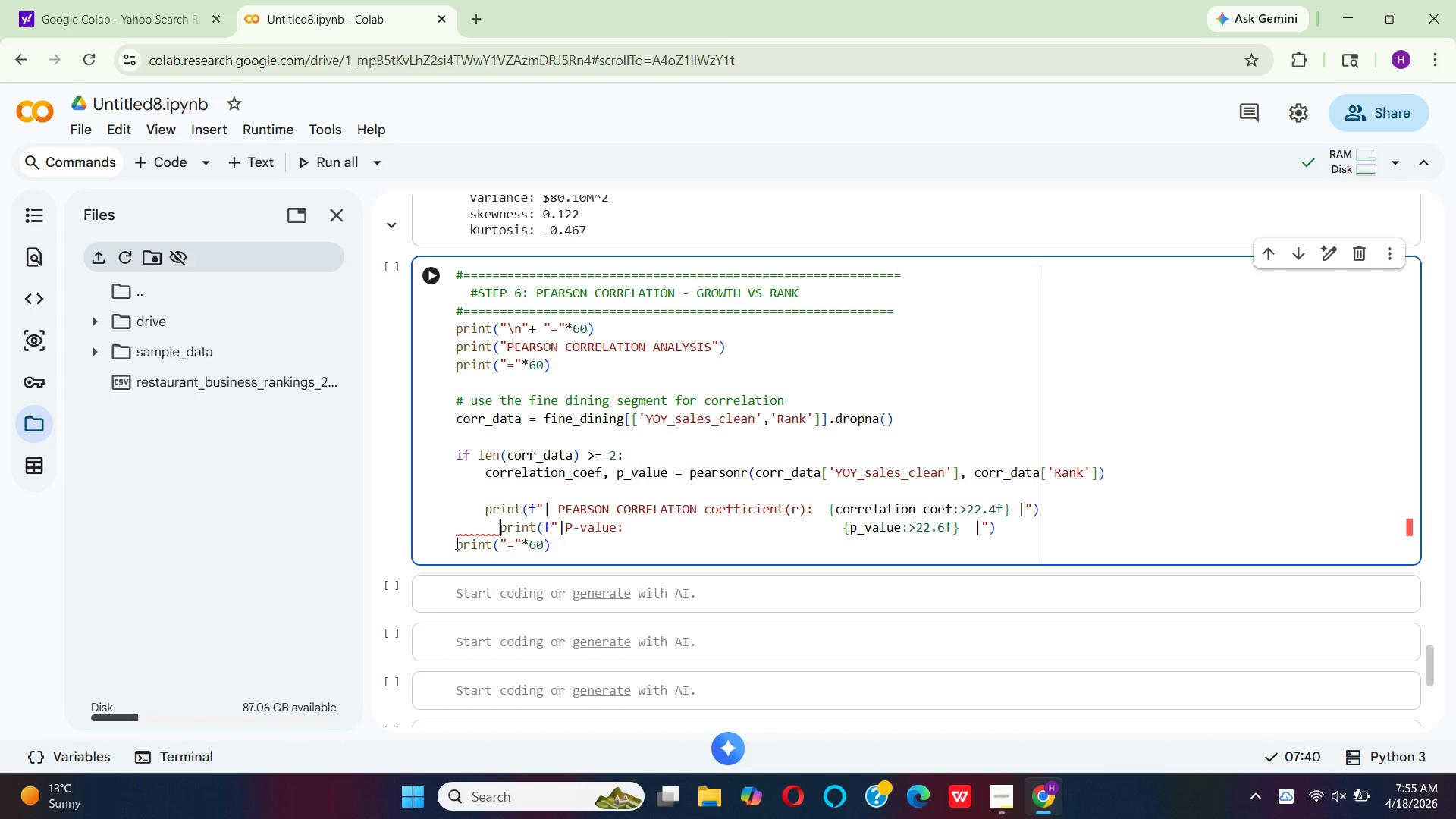 
key(Backspace)
 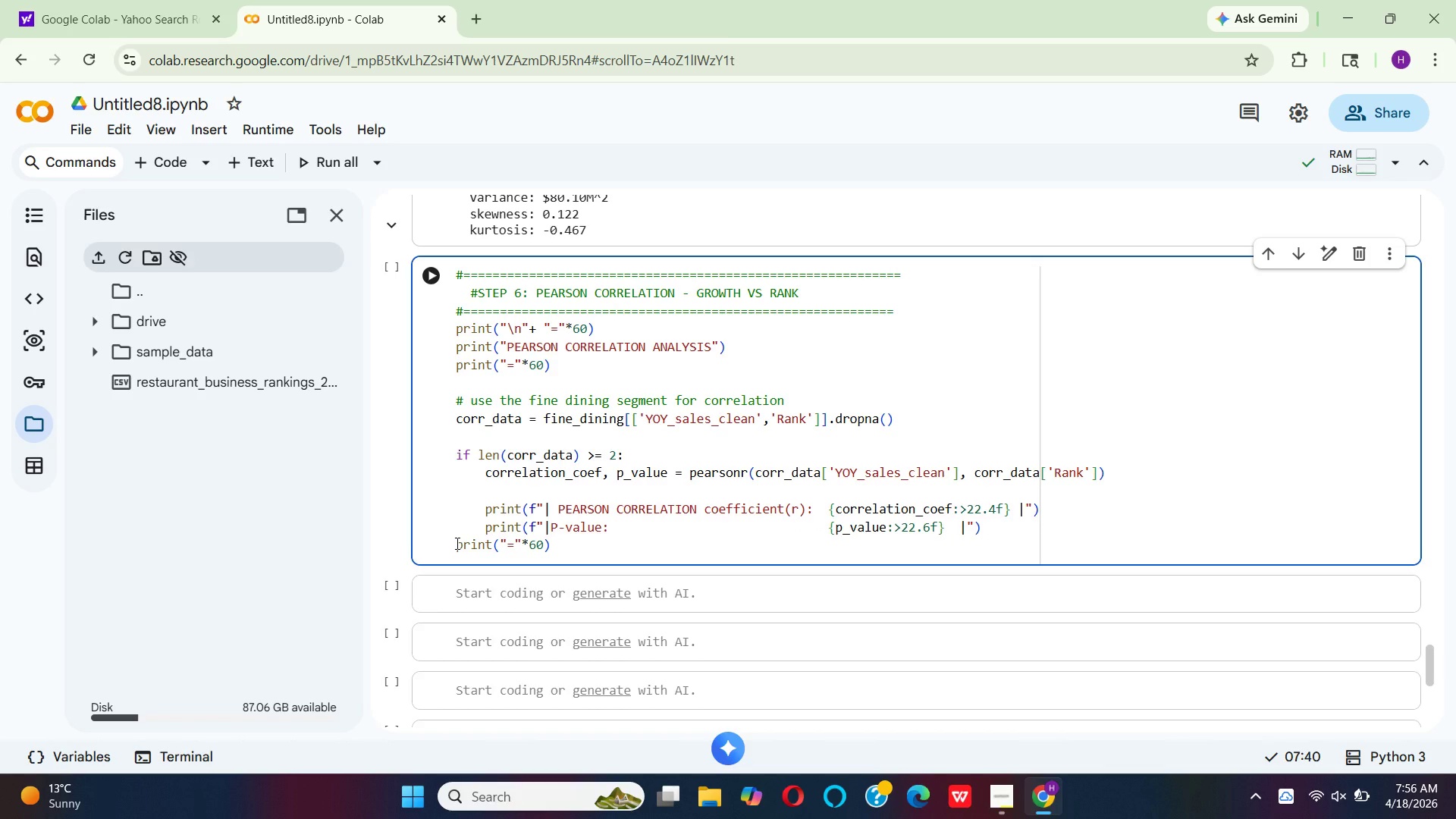 
key(ArrowDown)
 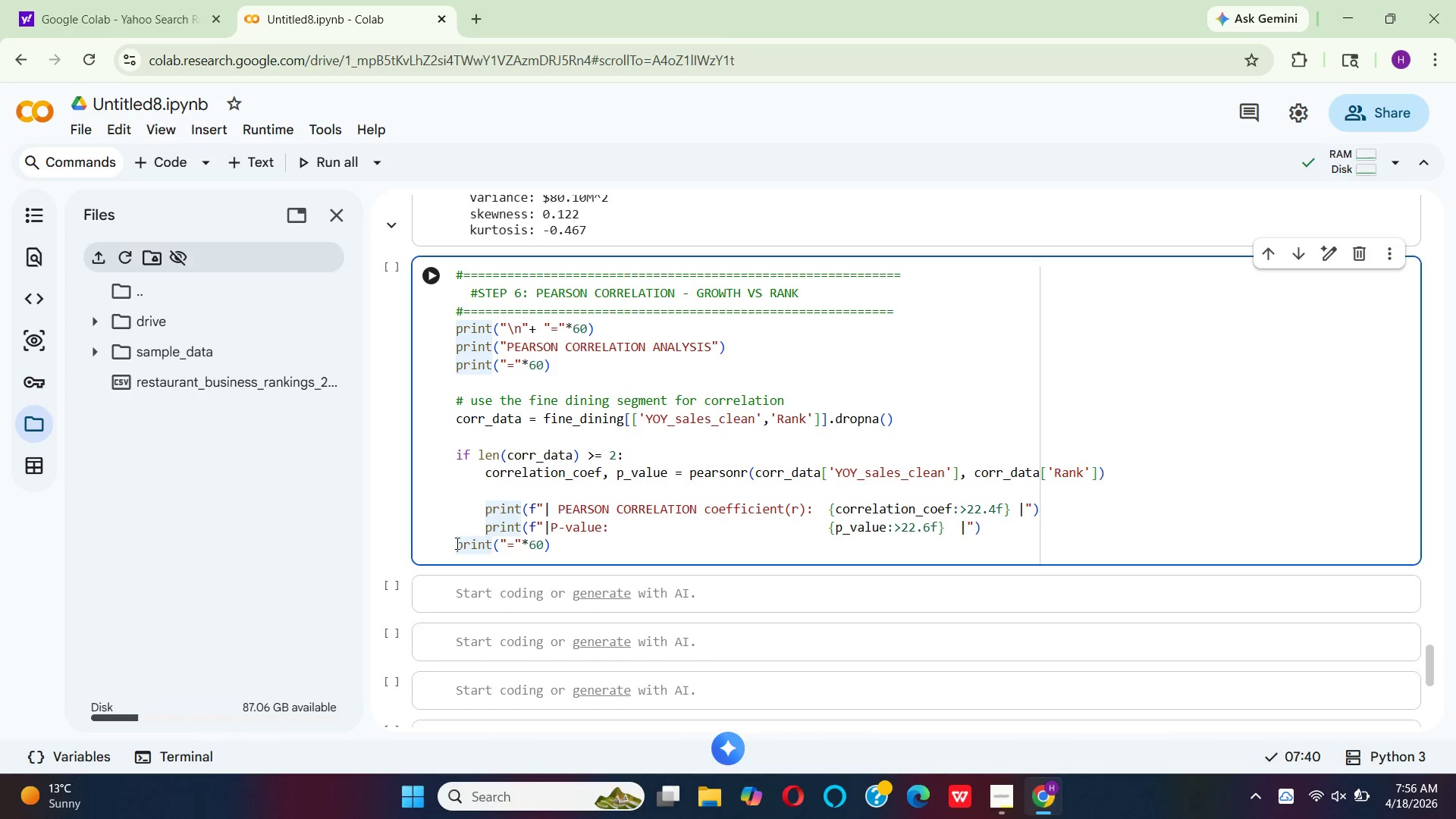 
key(ArrowLeft)
 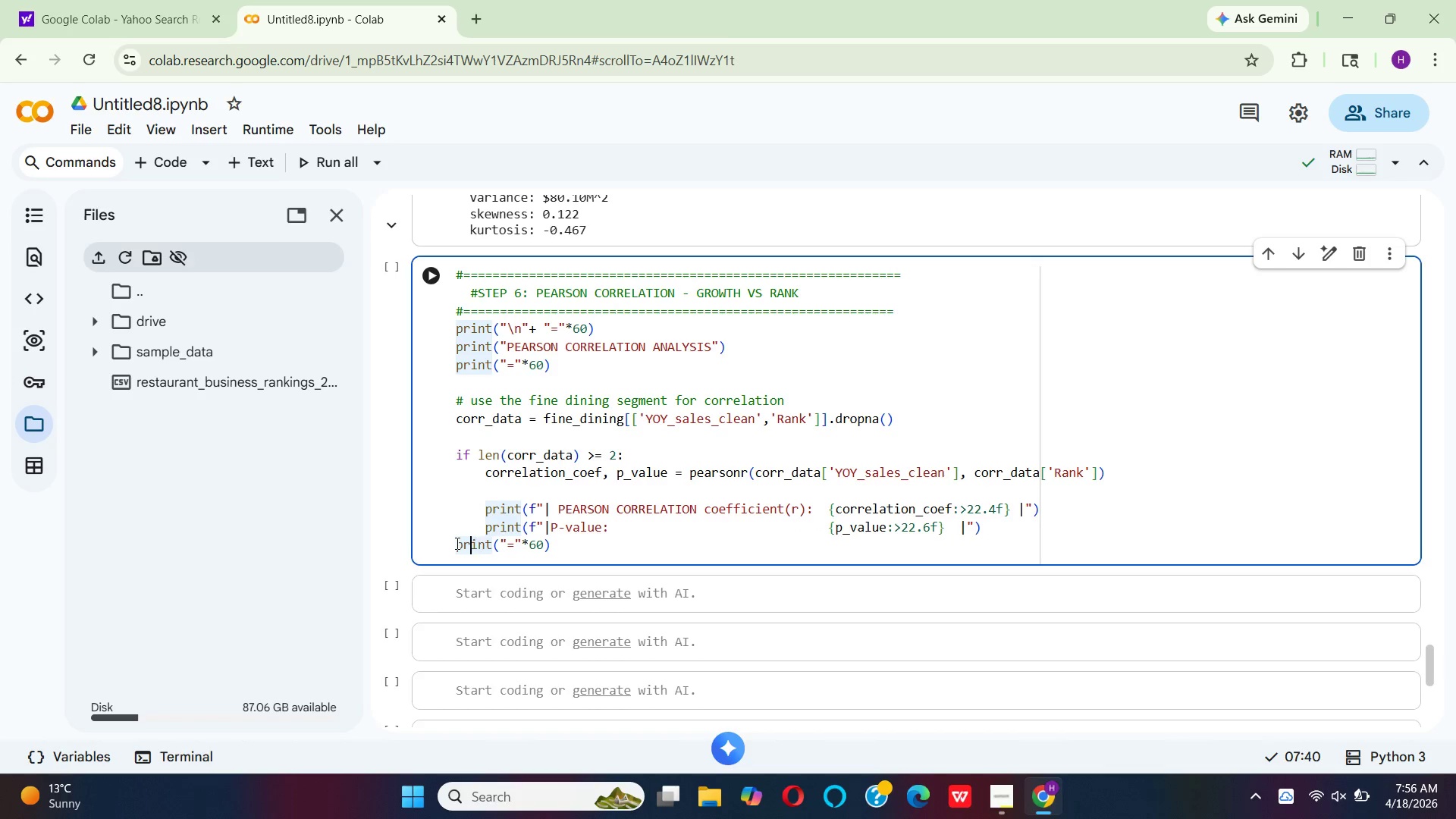 
key(ArrowLeft)
 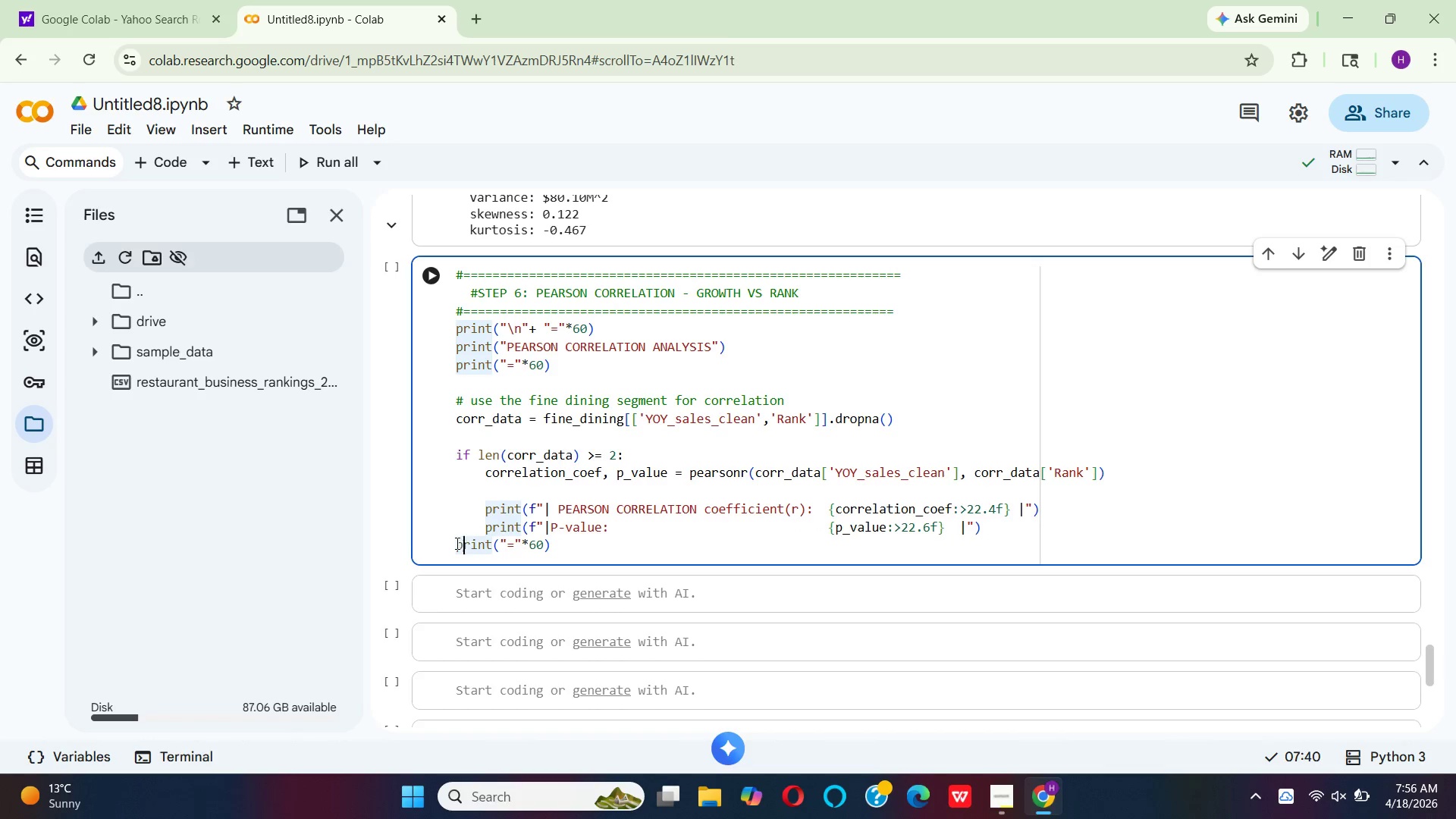 
key(ArrowLeft)
 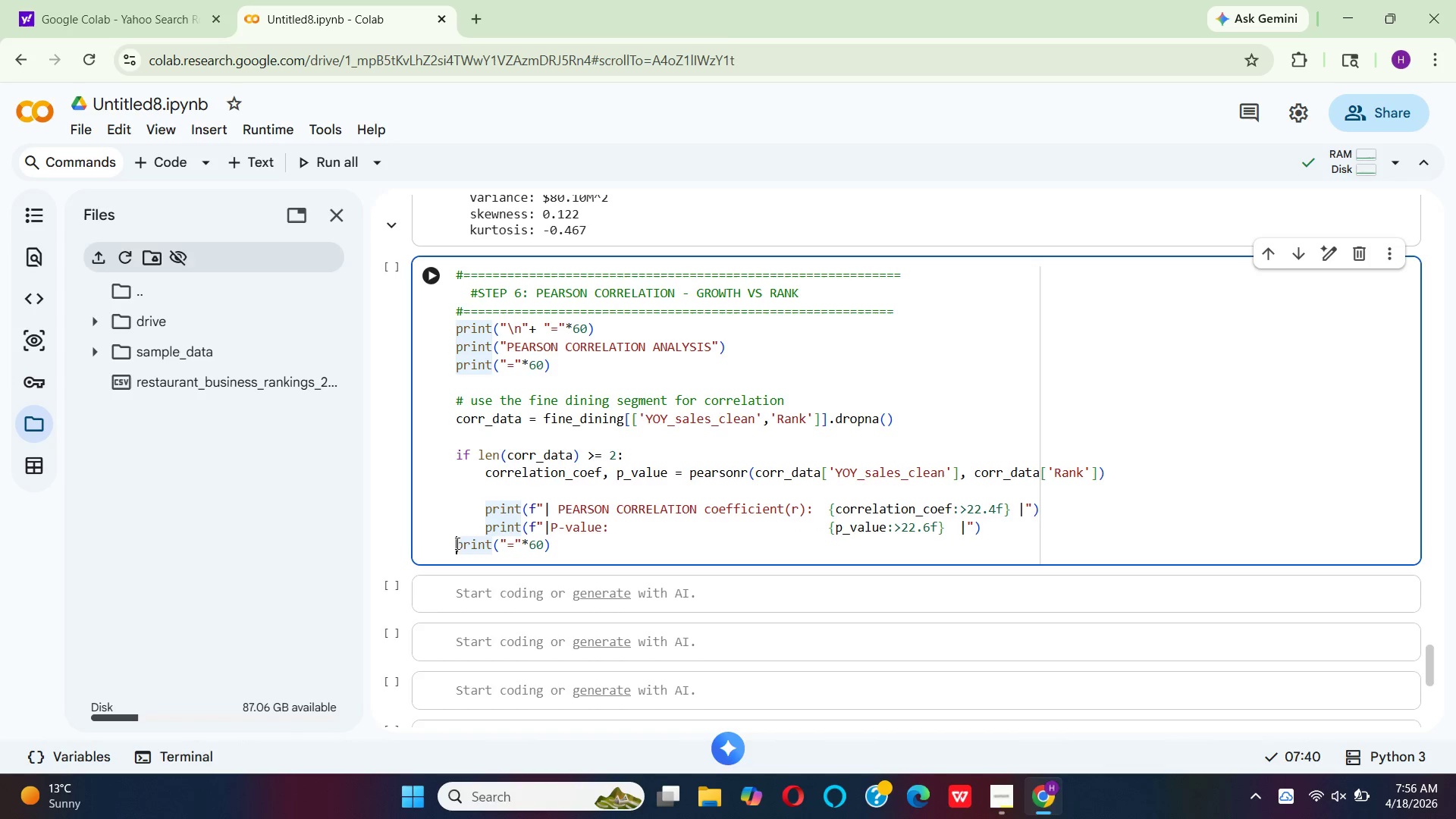 
key(ArrowLeft)
 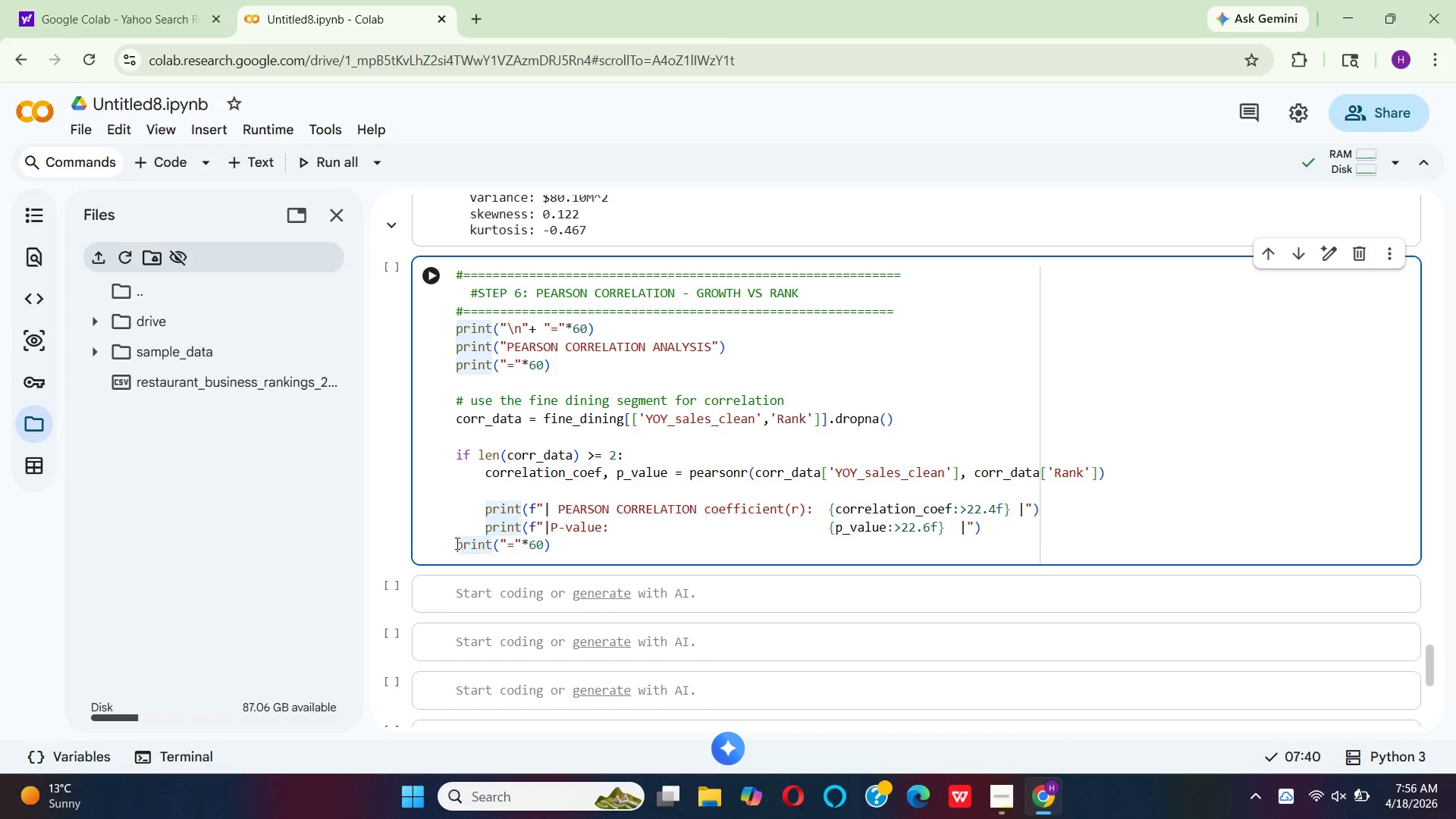 
key(Space)
 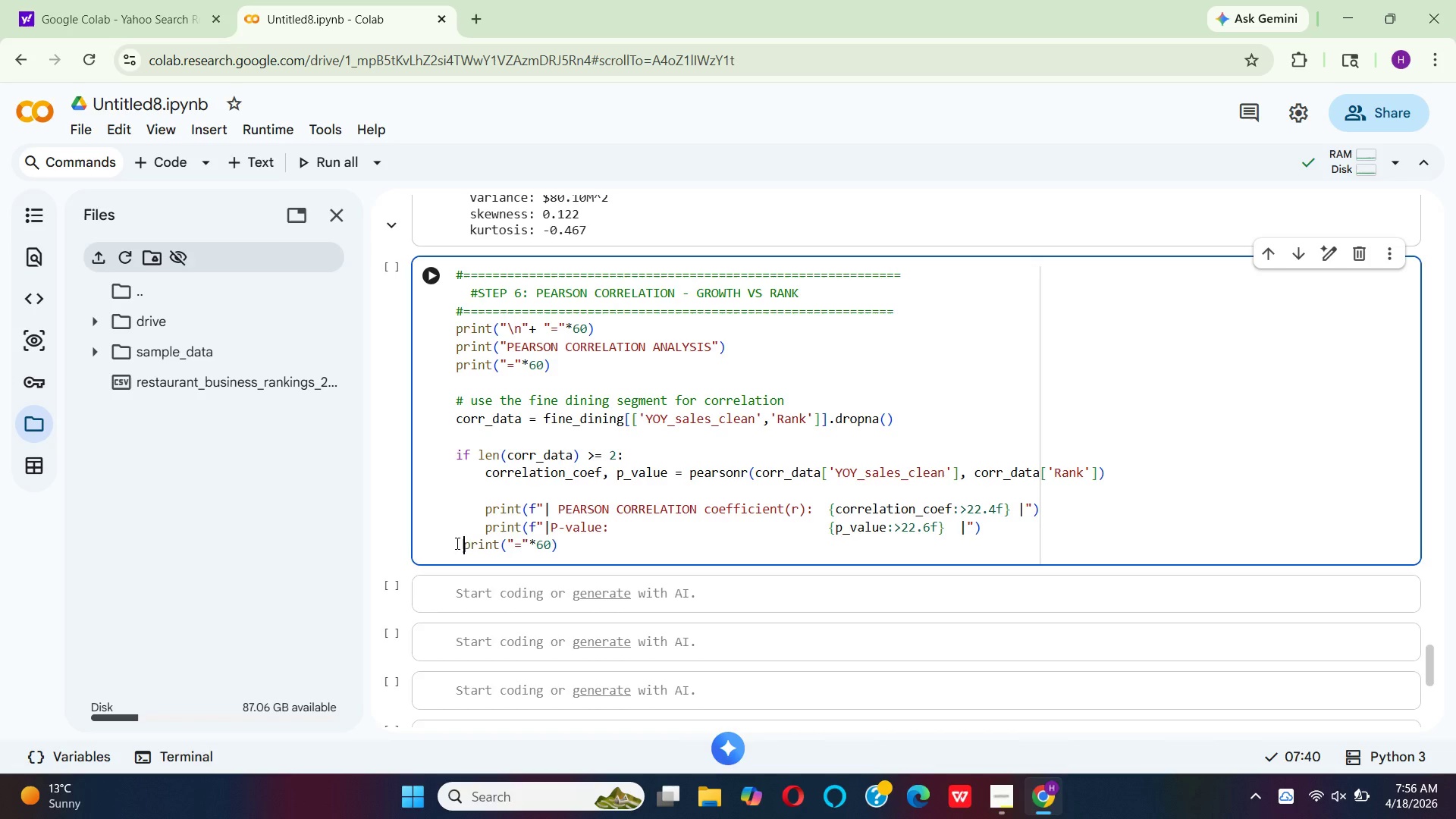 
key(Space)
 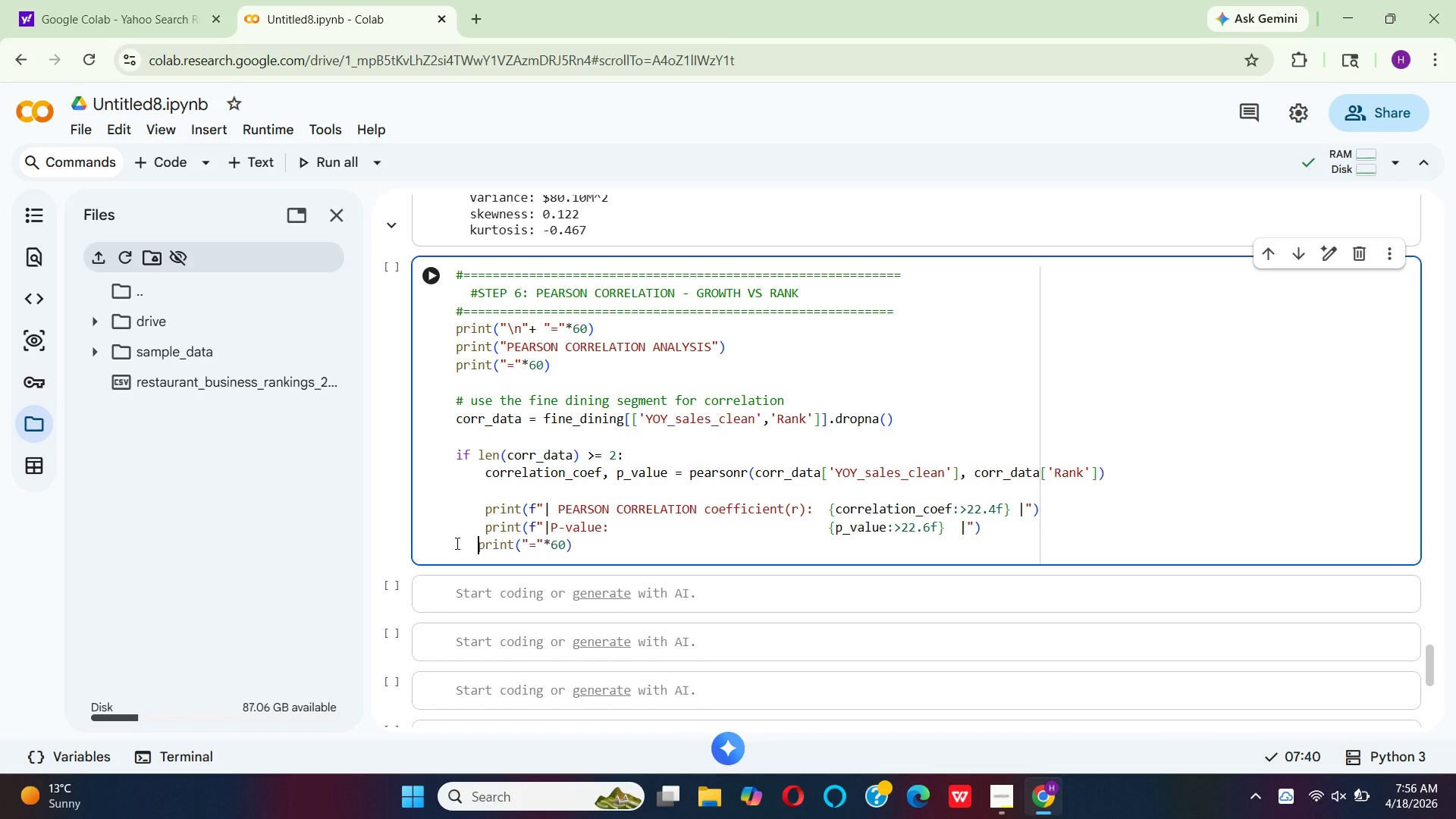 
key(Space)
 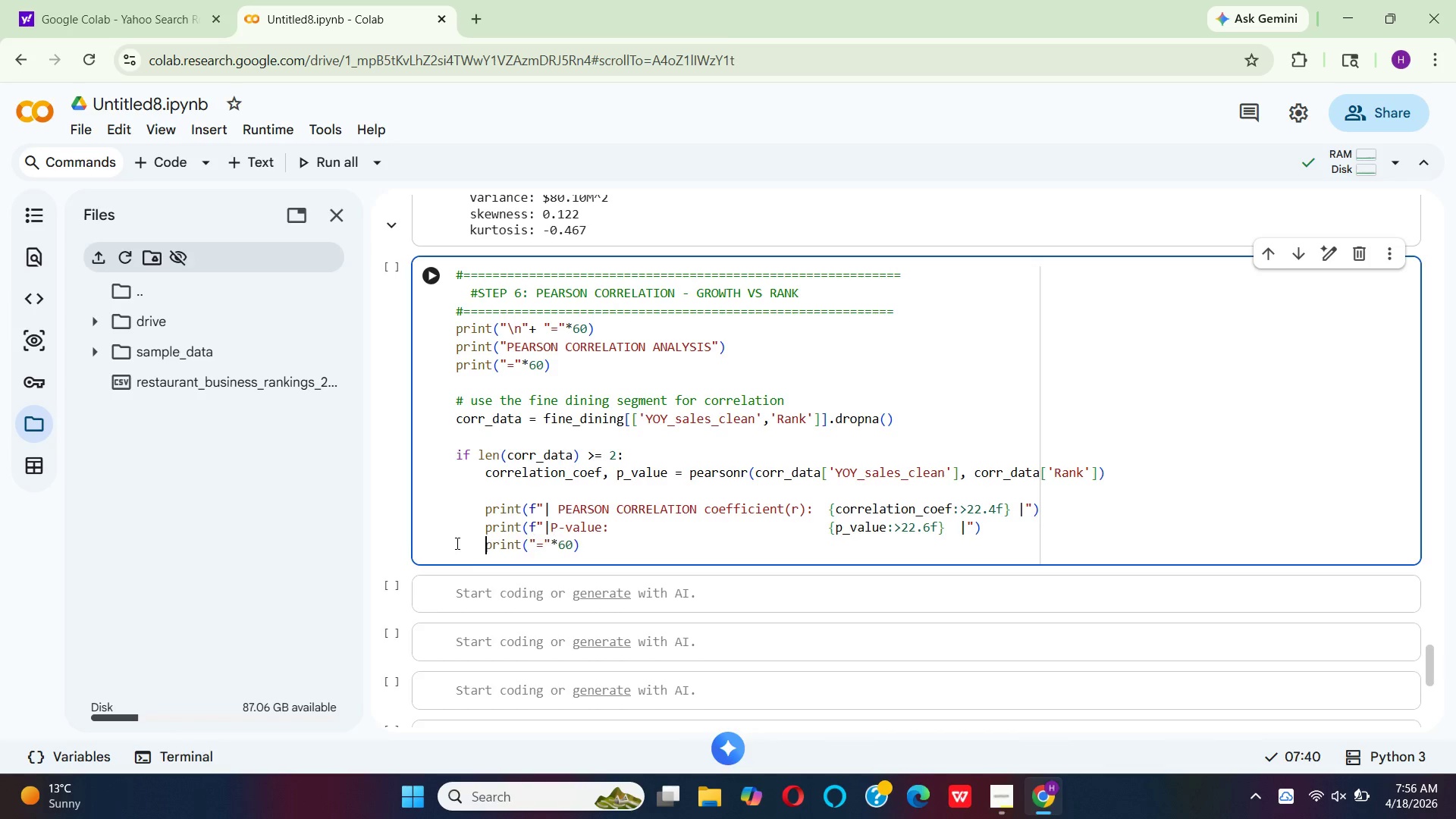 
key(Space)
 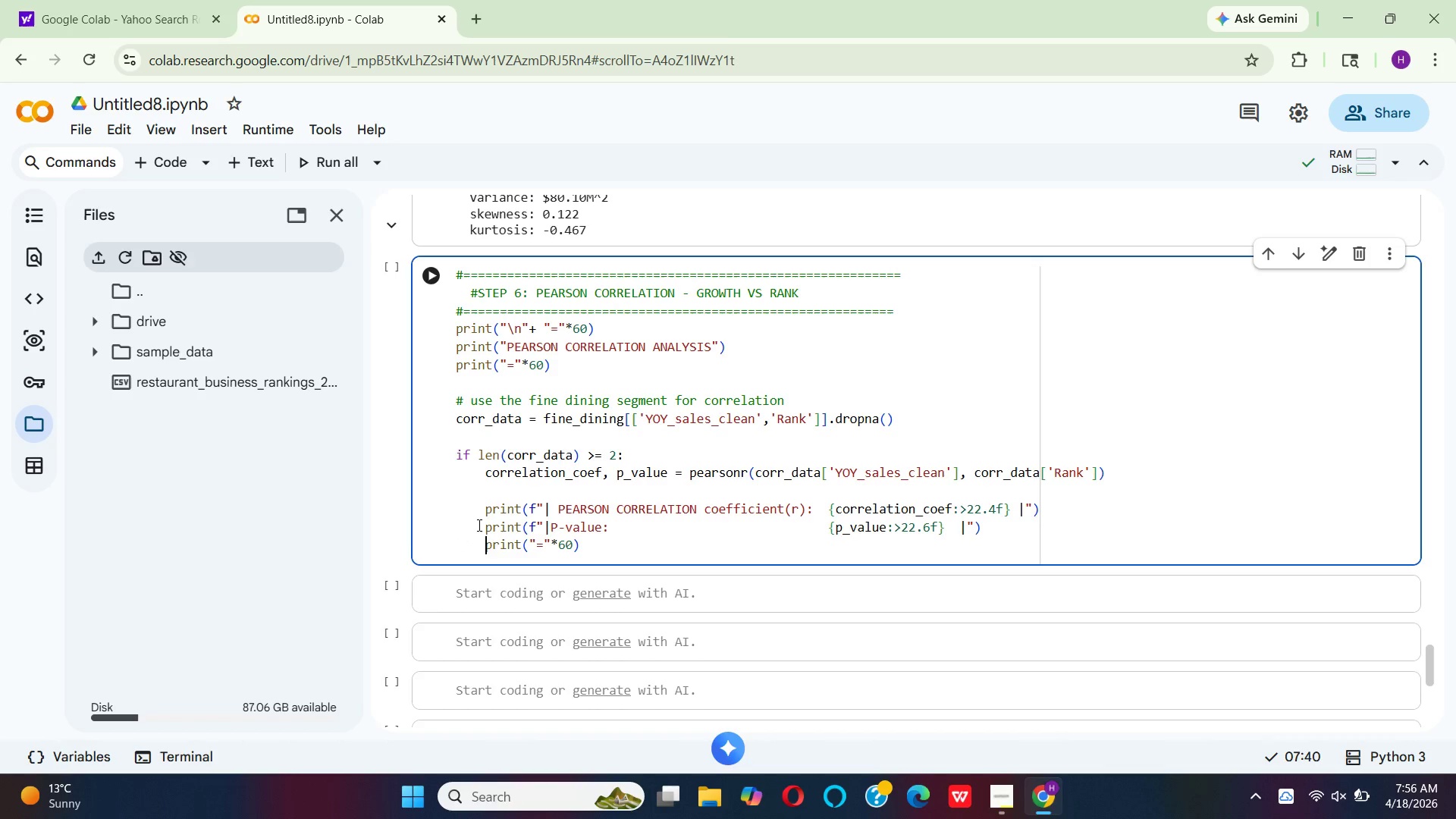 
wait(7.05)
 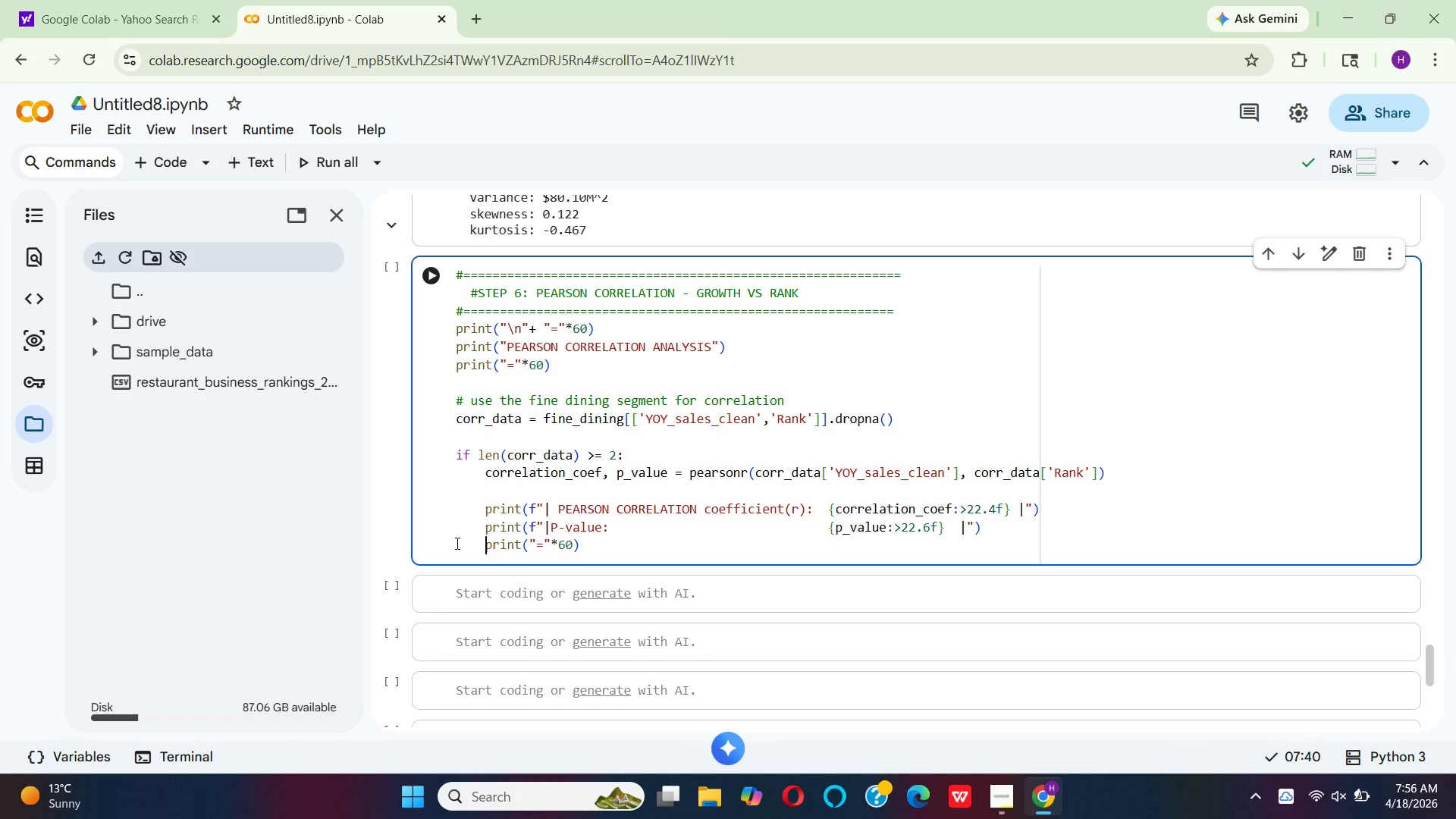 
left_click([489, 494])
 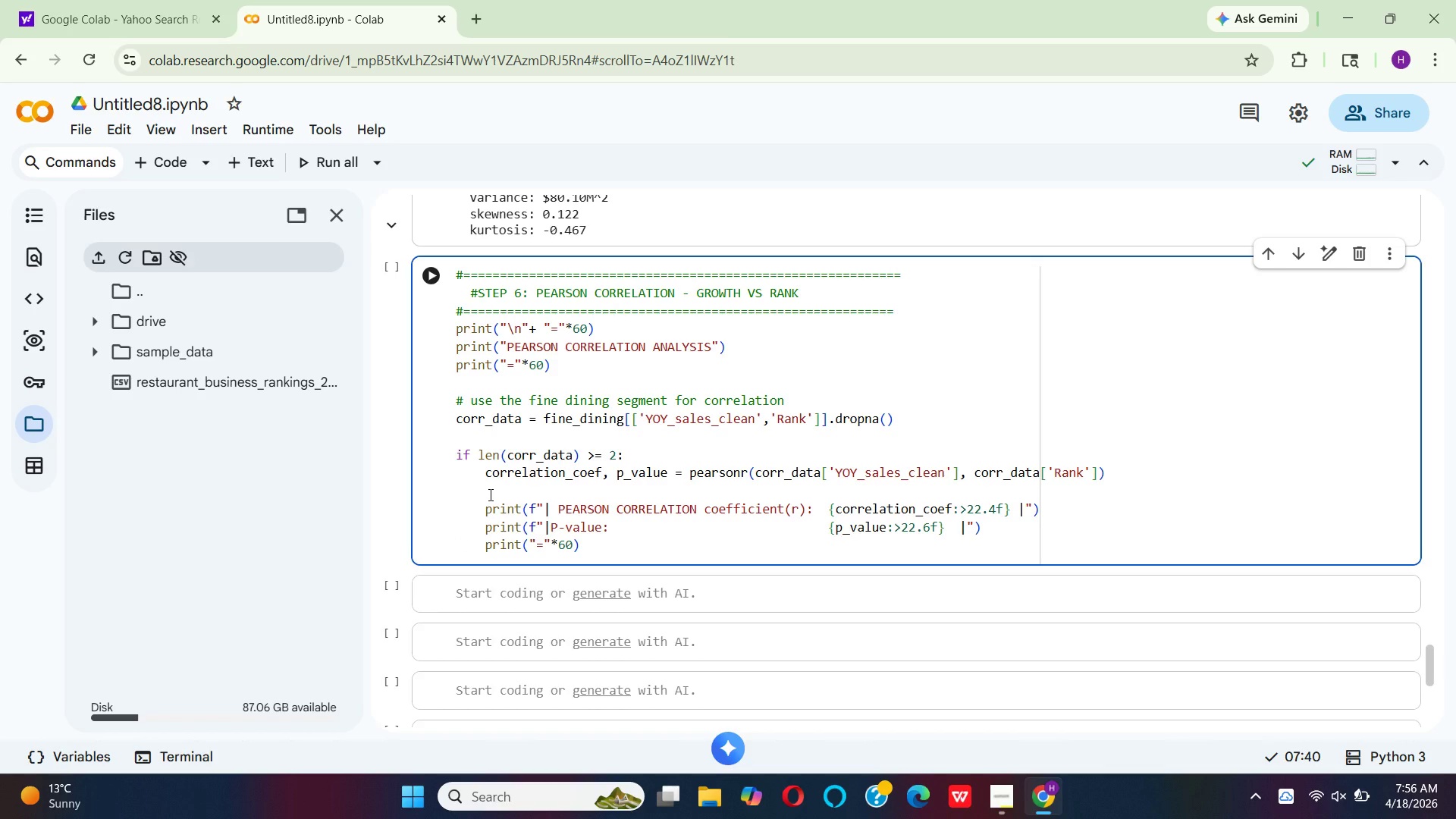 
left_click([489, 494])
 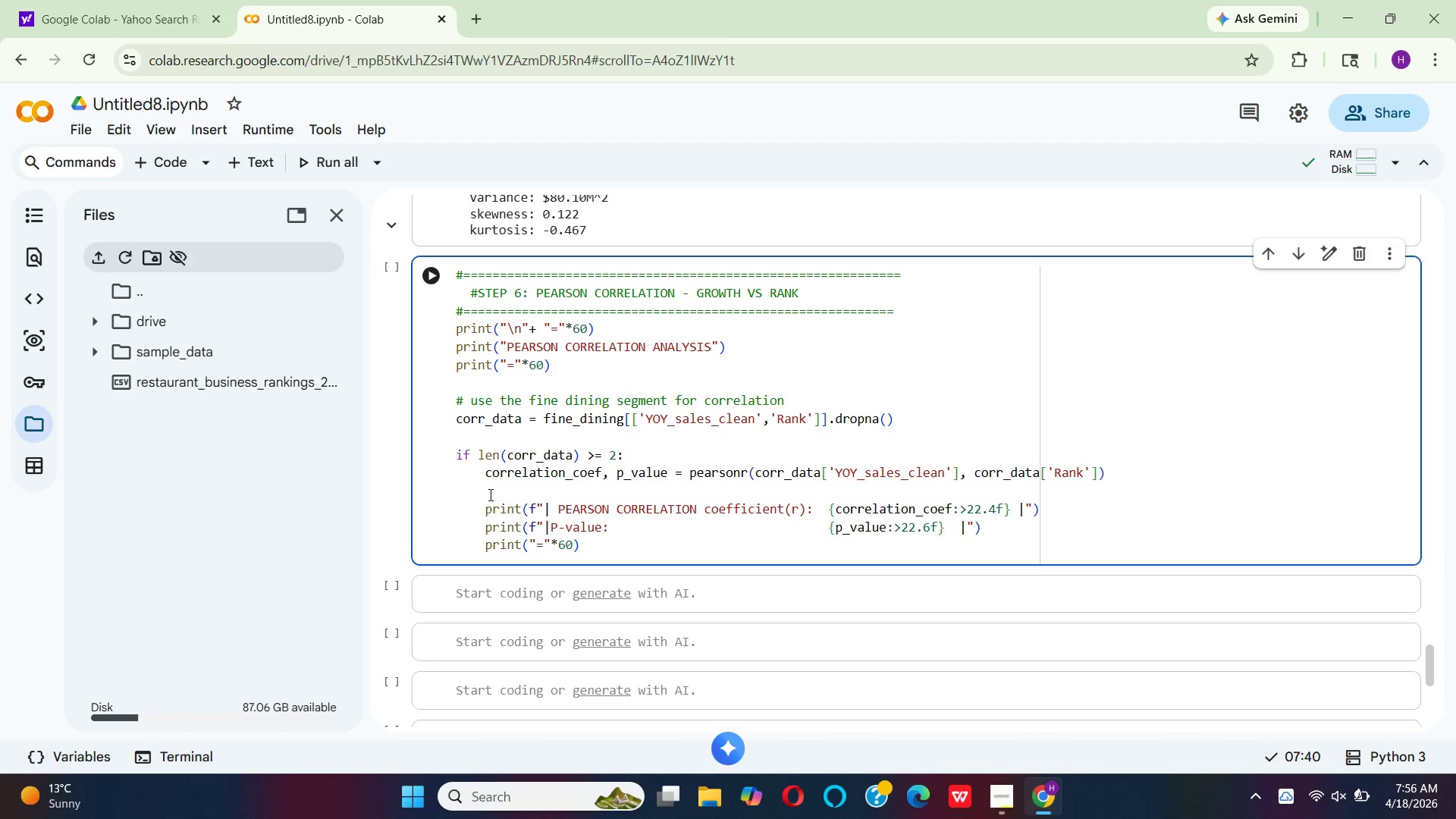 
key(Space)
 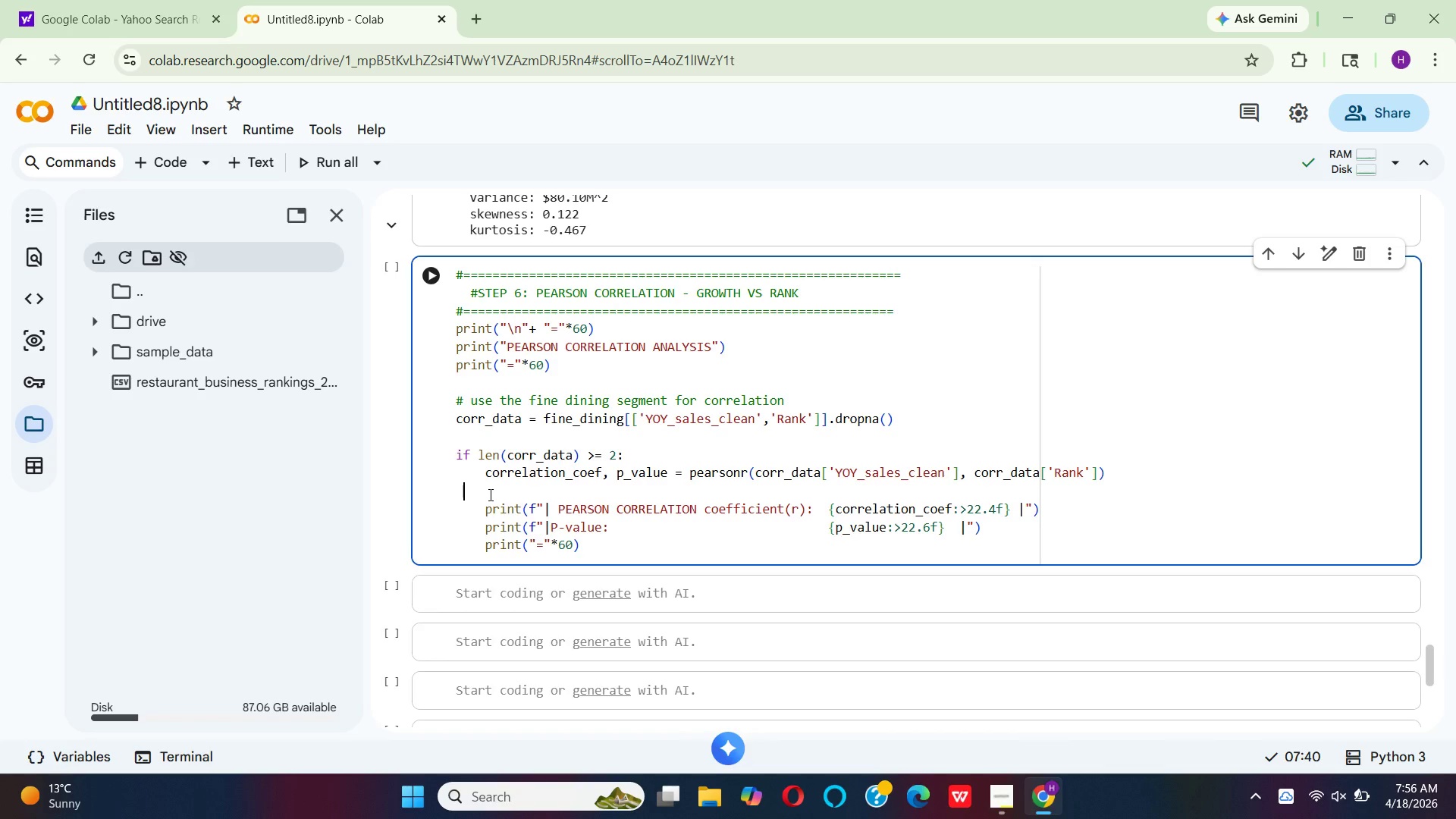 
key(Space)
 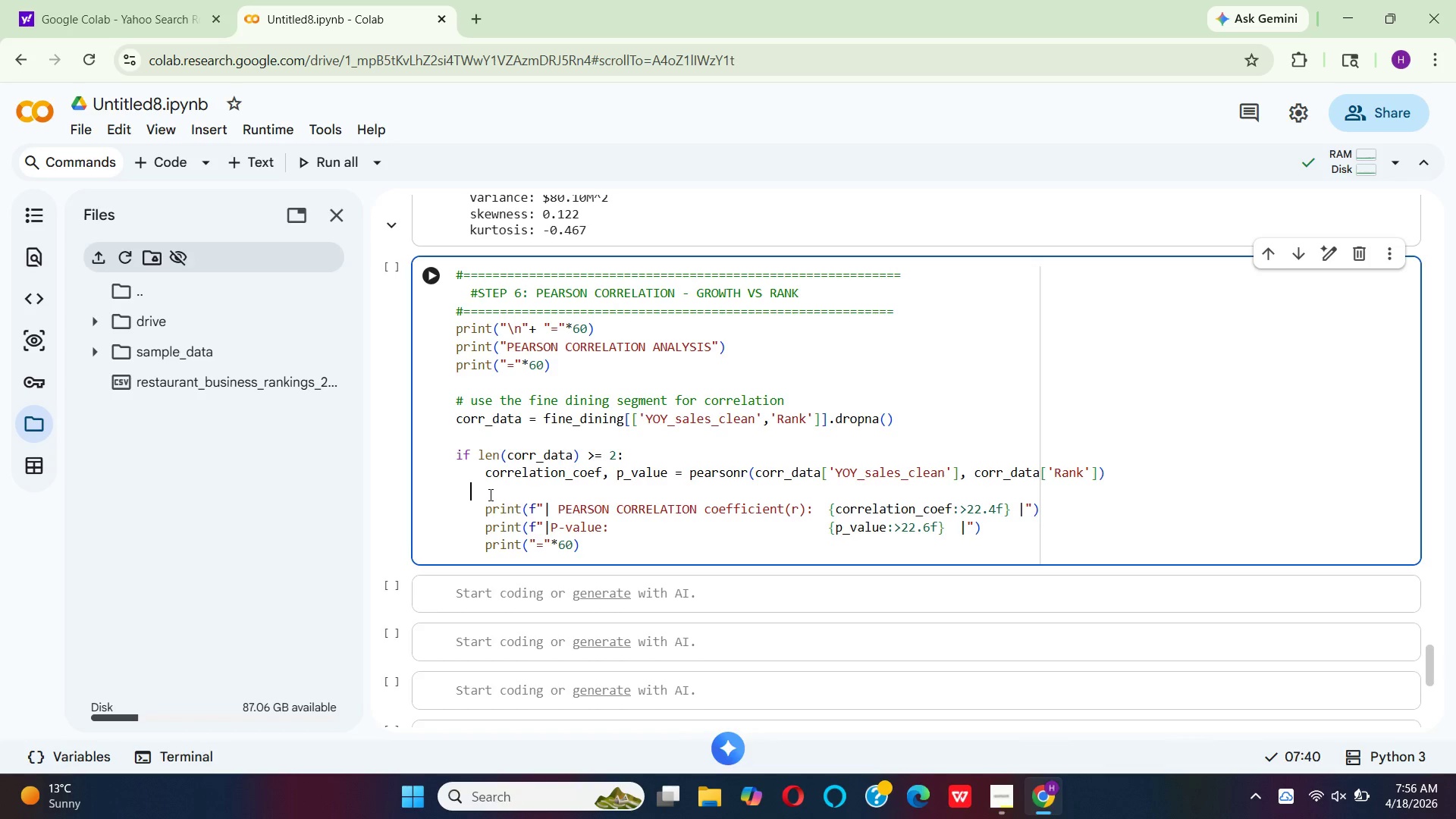 
key(Space)
 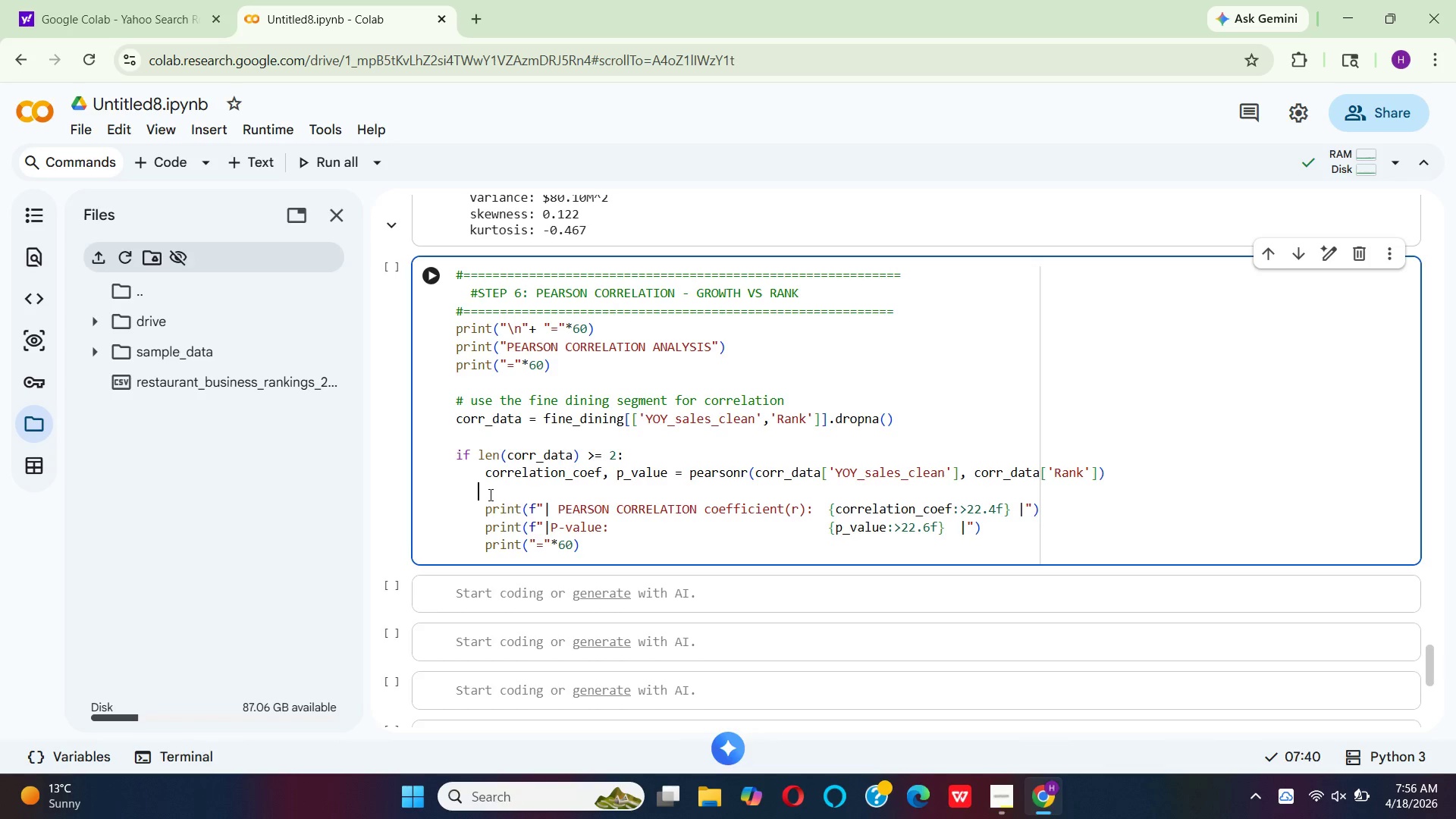 
key(Space)
 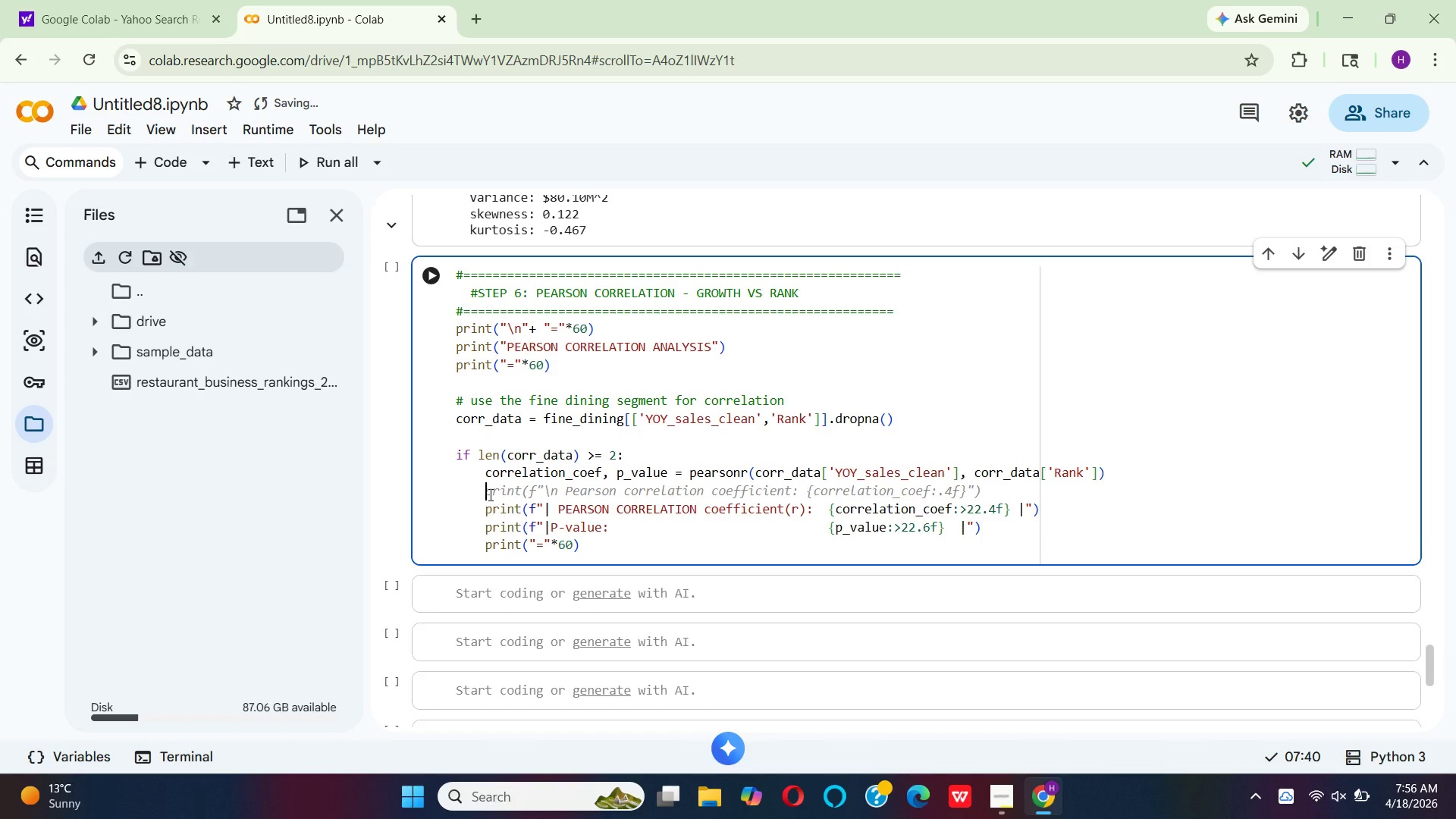 
hold_key(key=P, duration=0.31)
 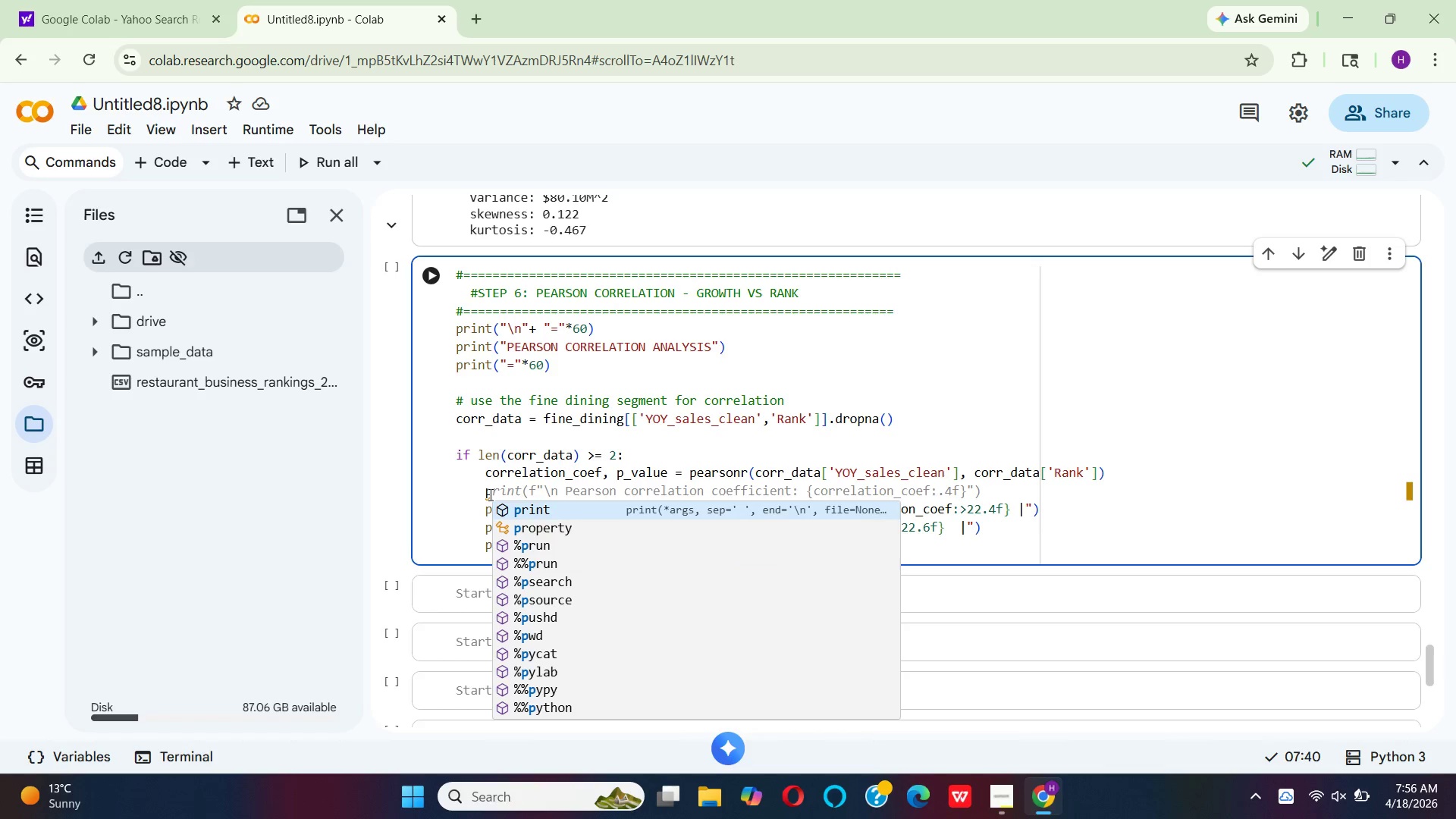 
key(Enter)
 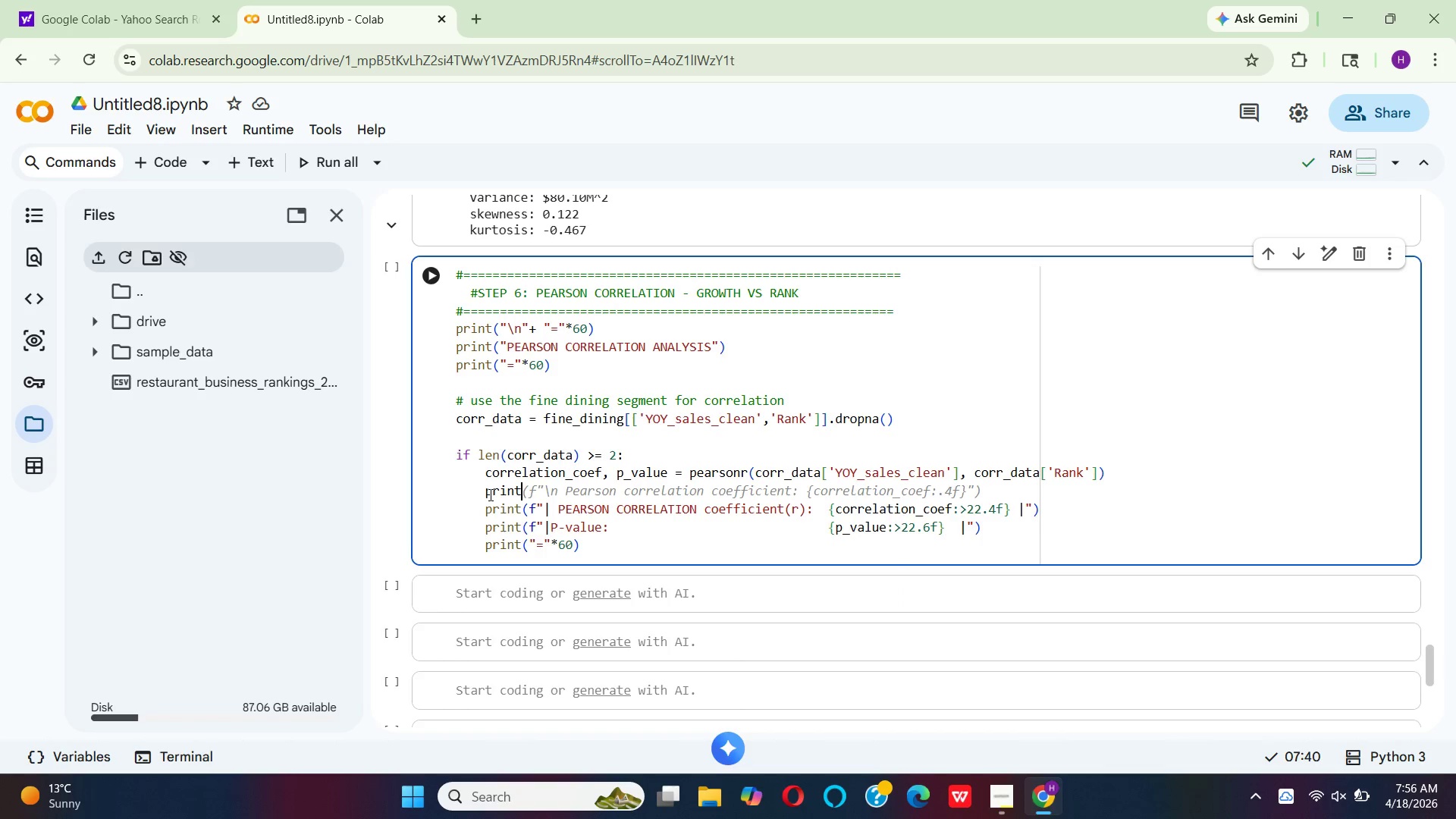 
type((f"\n )
 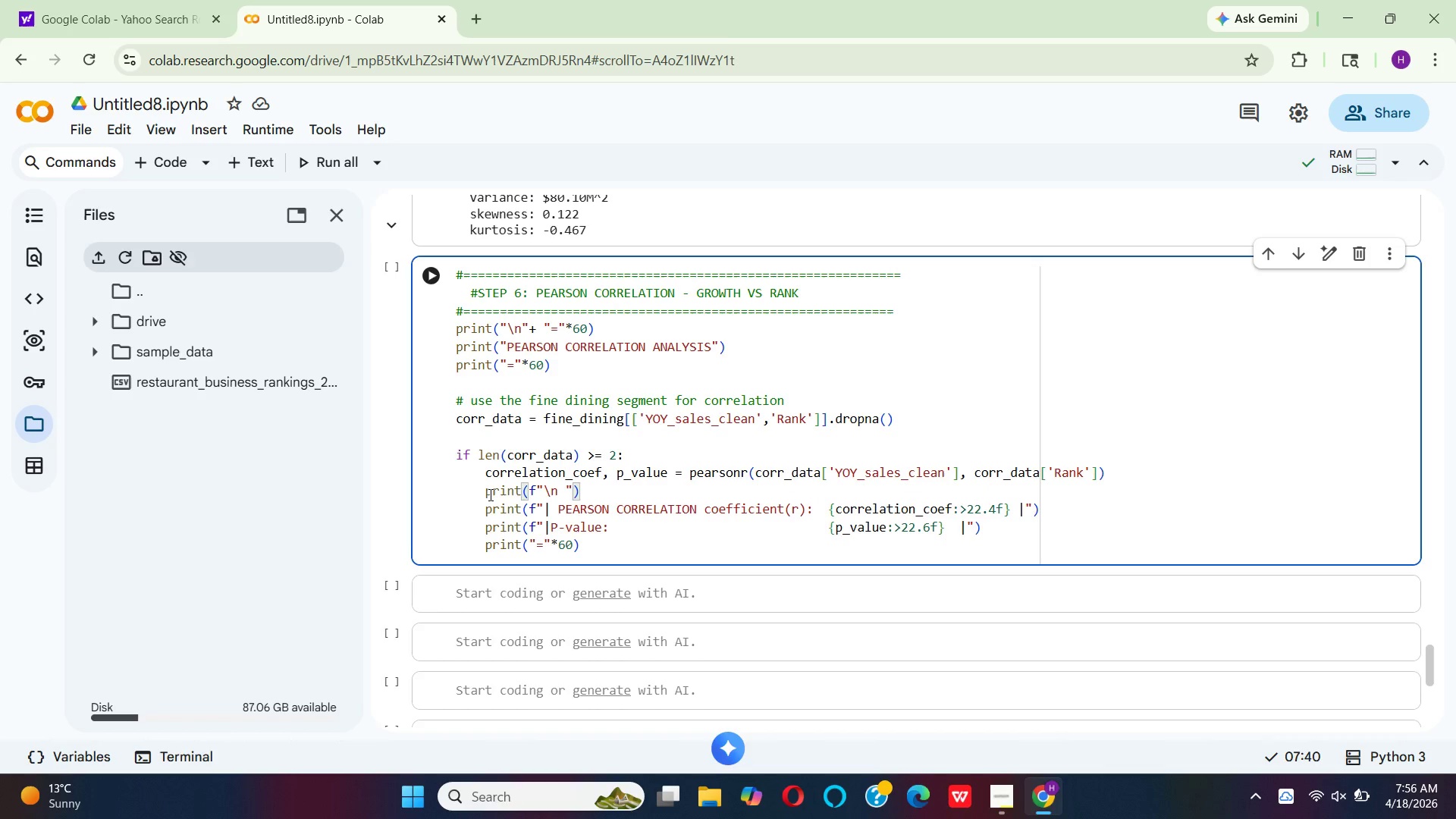 
wait(7.14)
 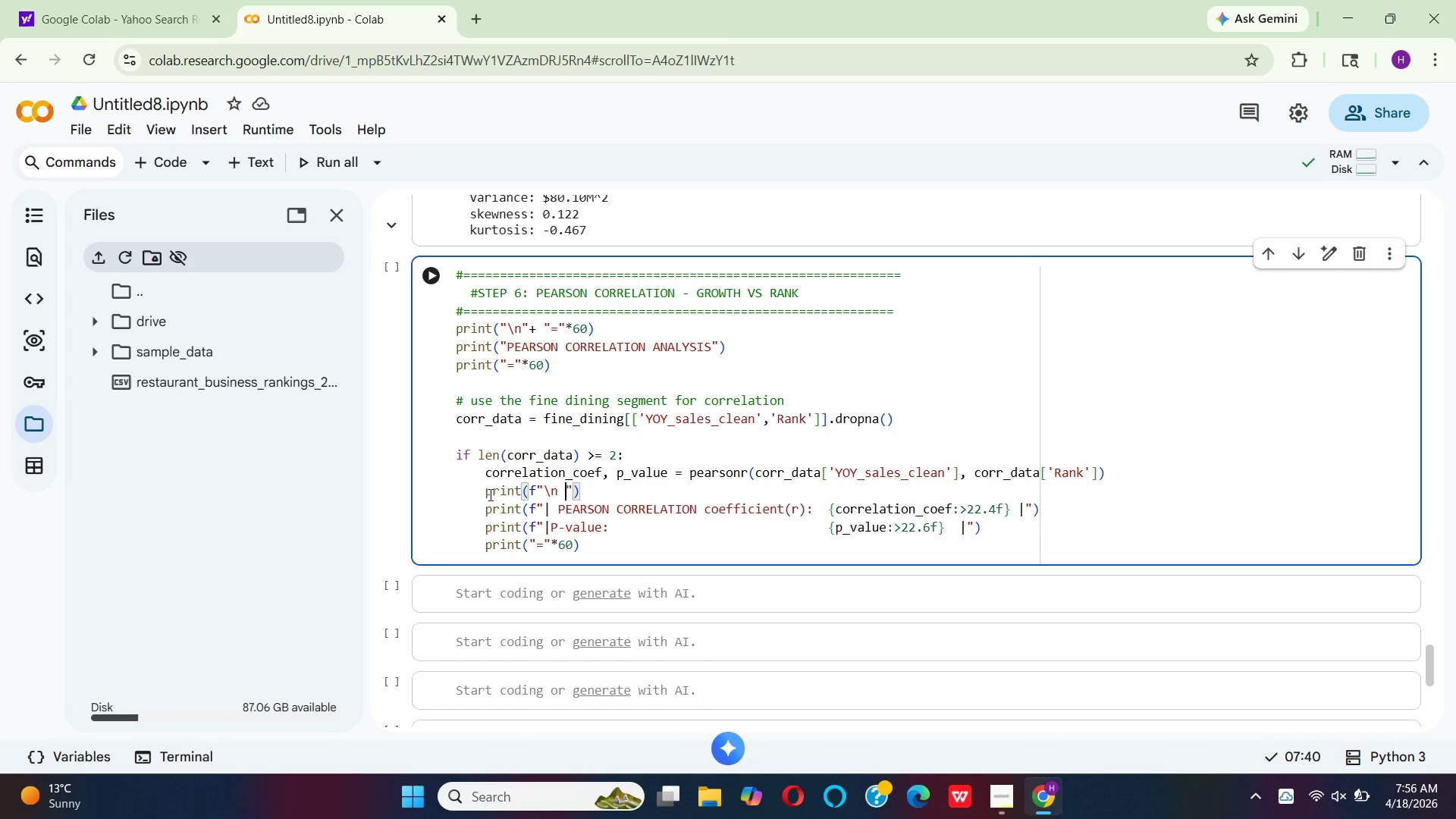 
key(Shift+9)
 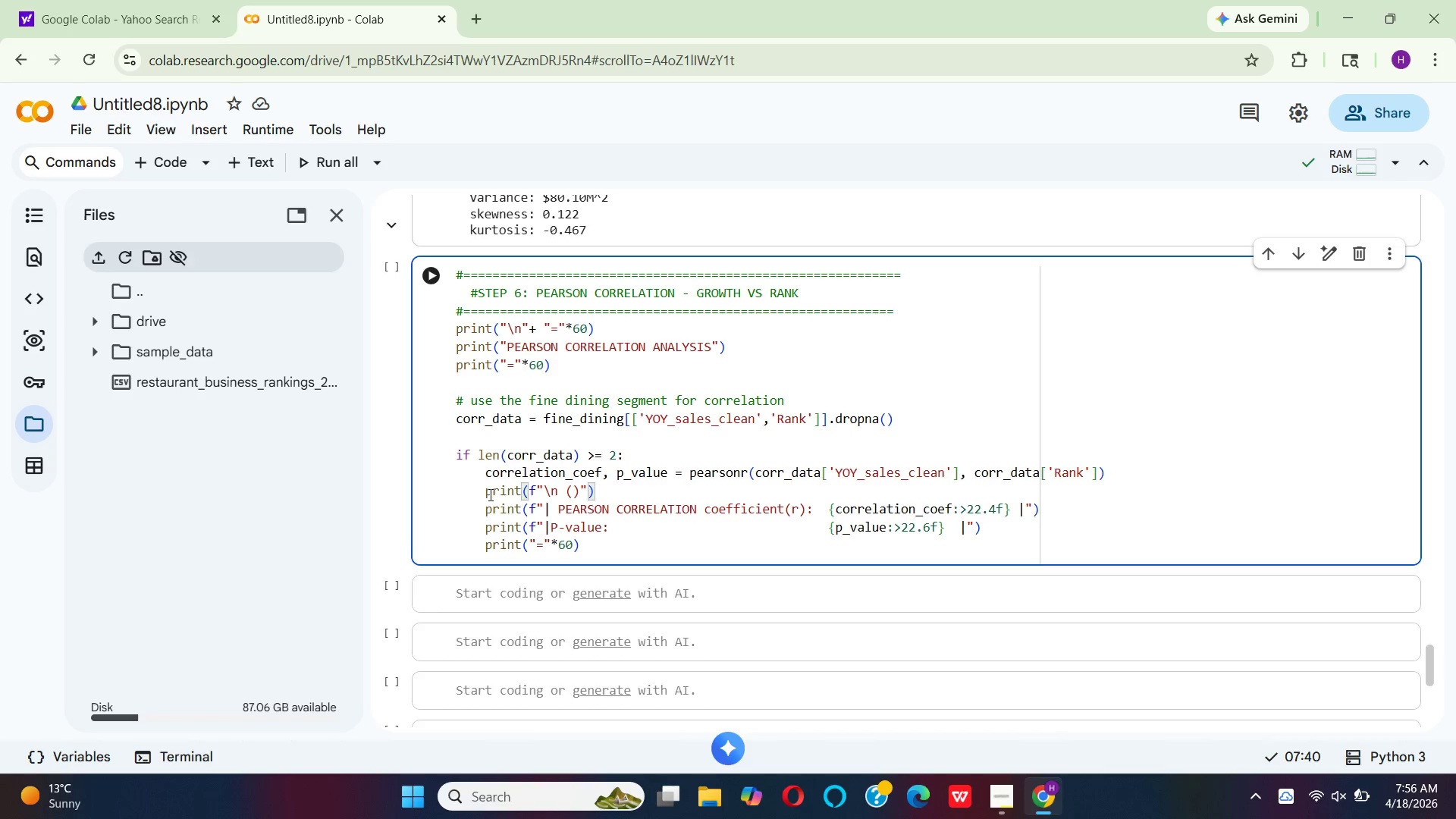 
key(Quote)
 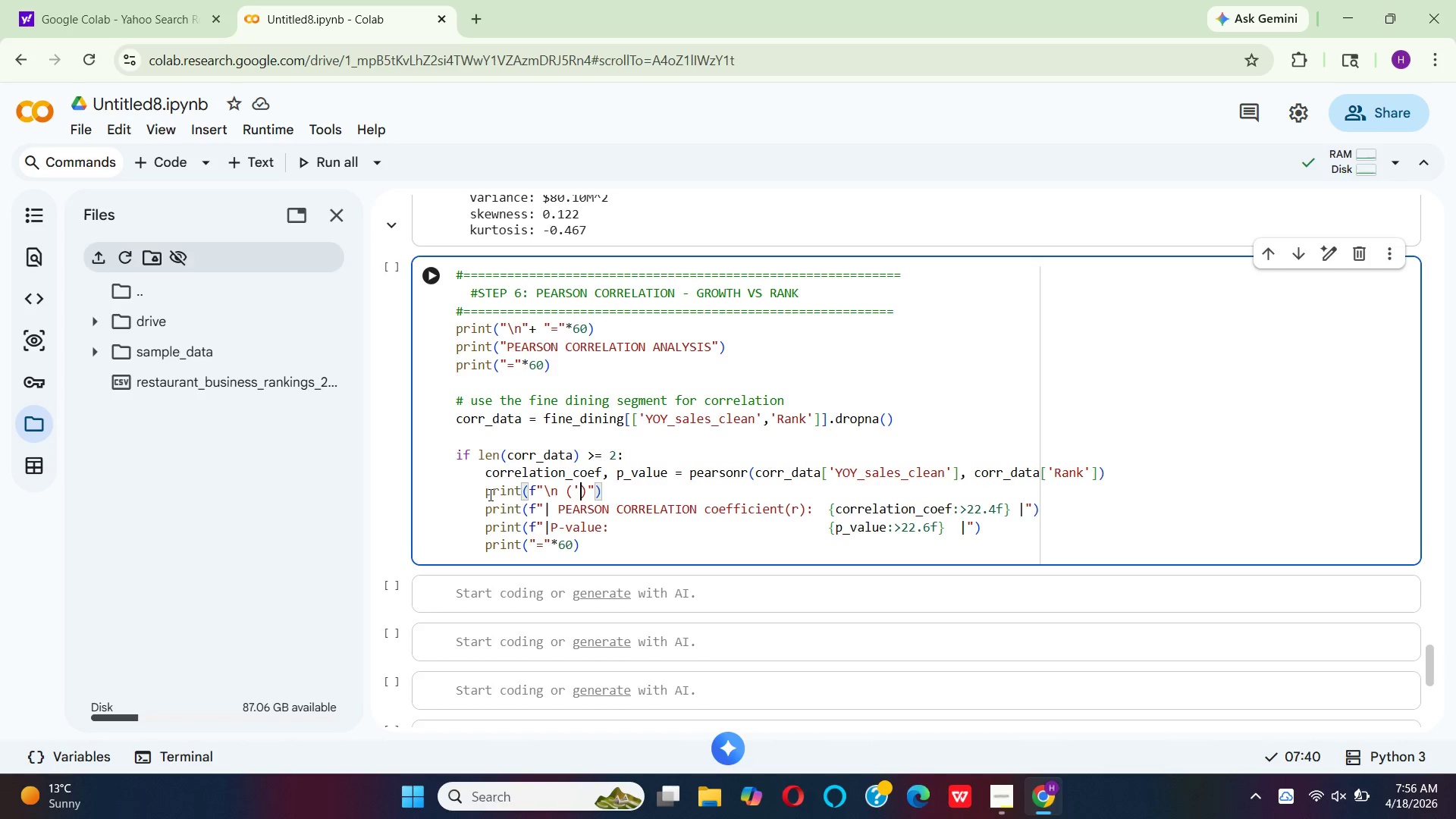 
key(Shift+Minus)
 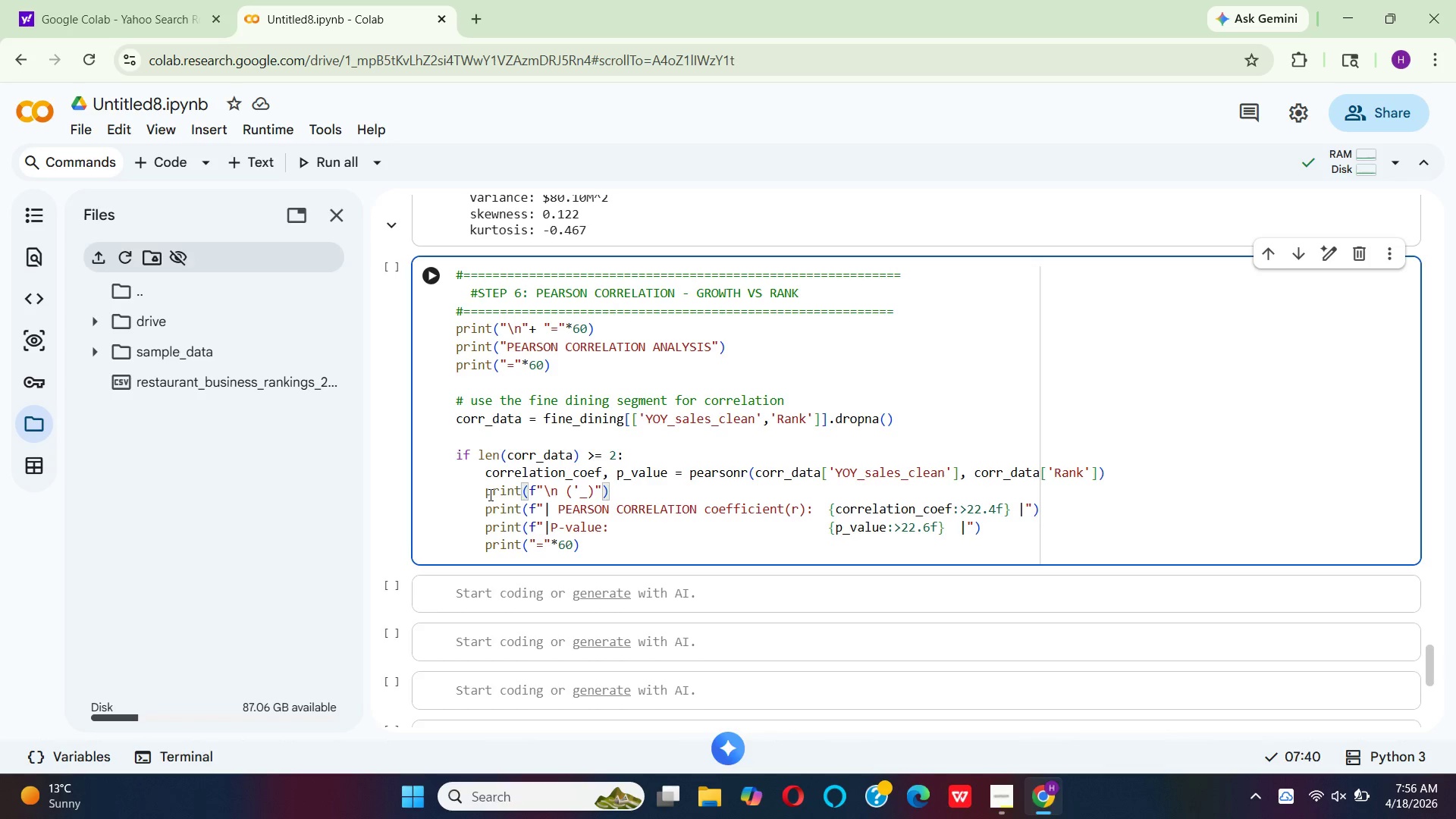 
key(Backspace)
 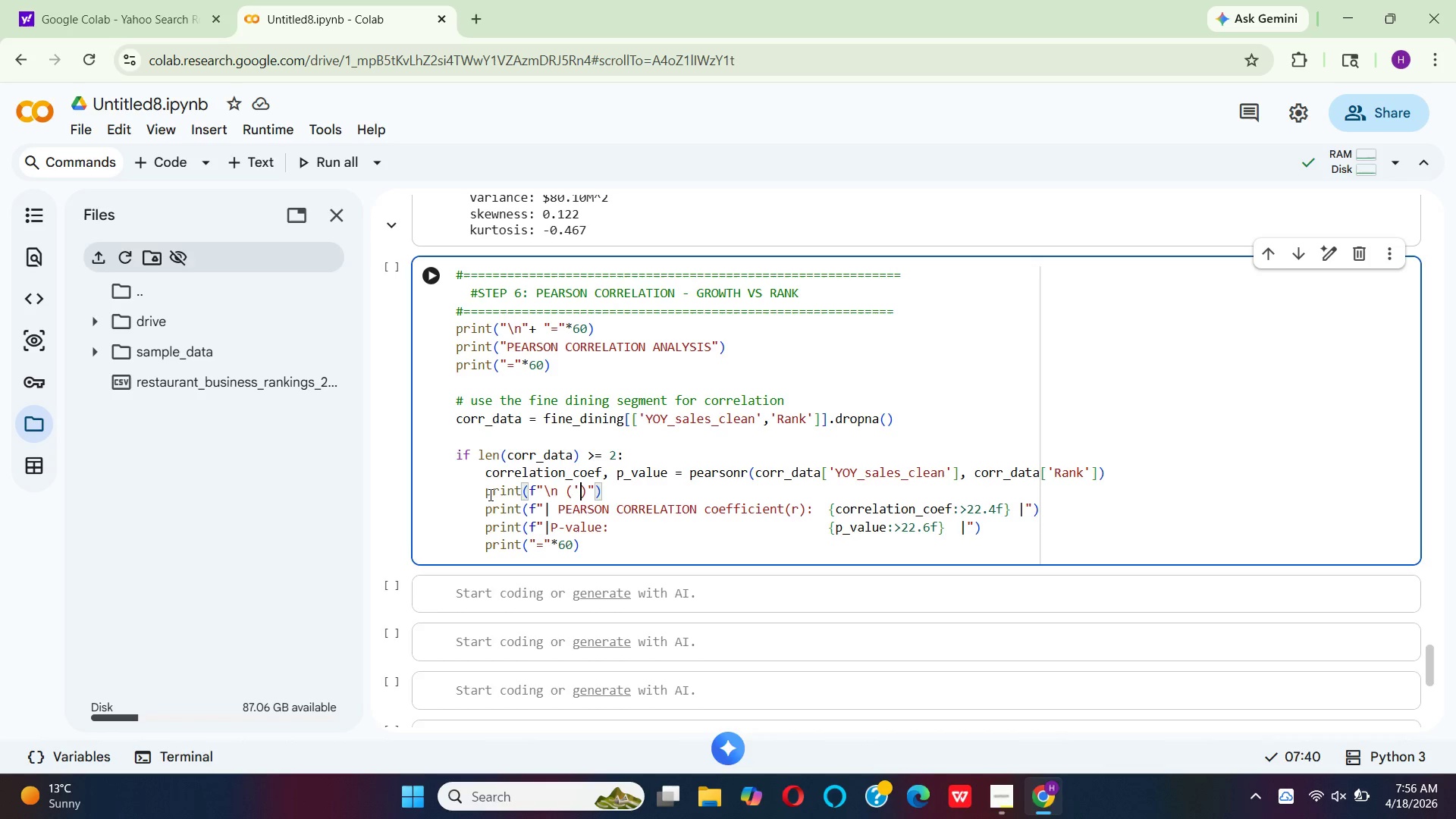 
key(Minus)
 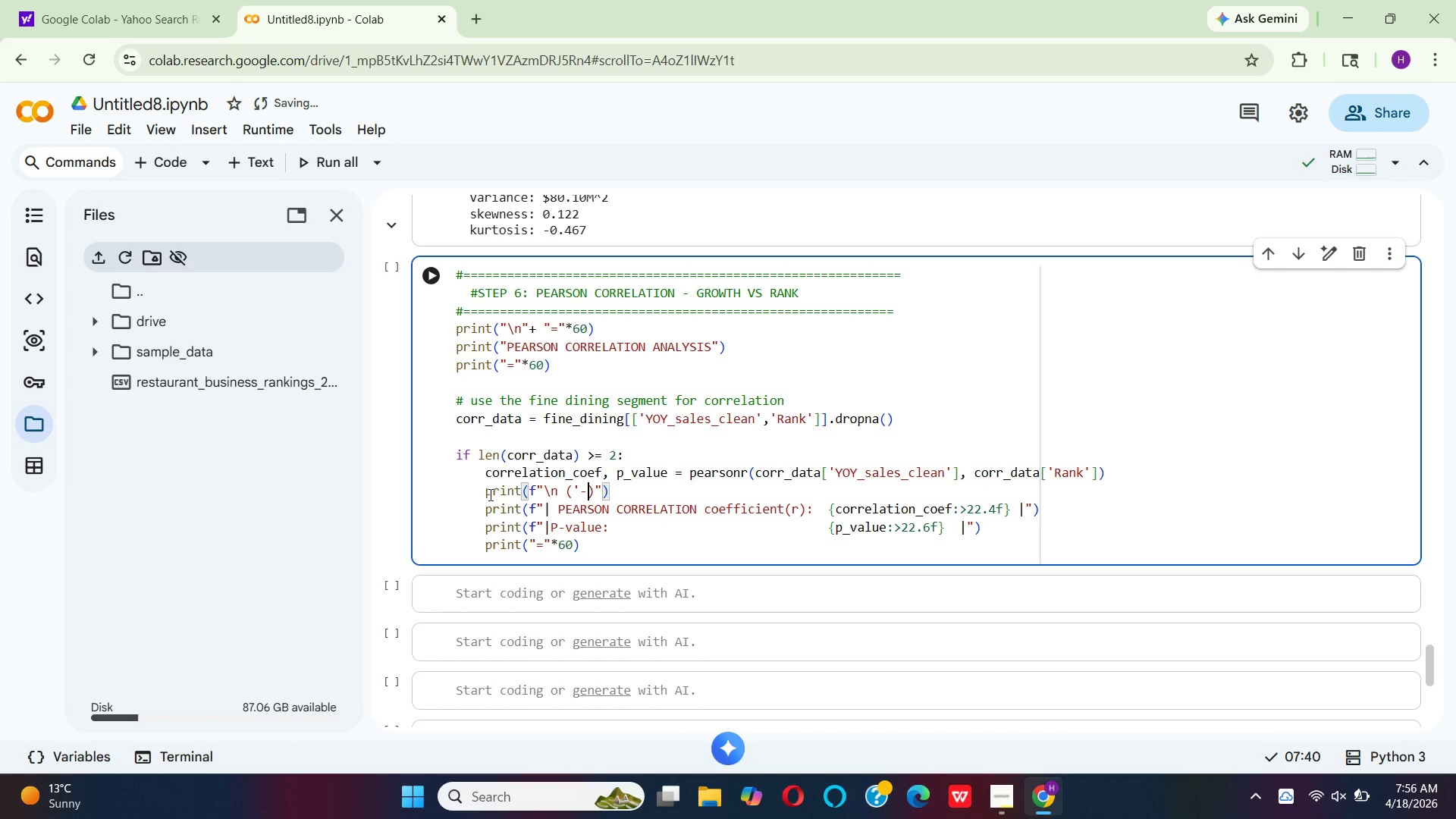 
key(ArrowRight)
 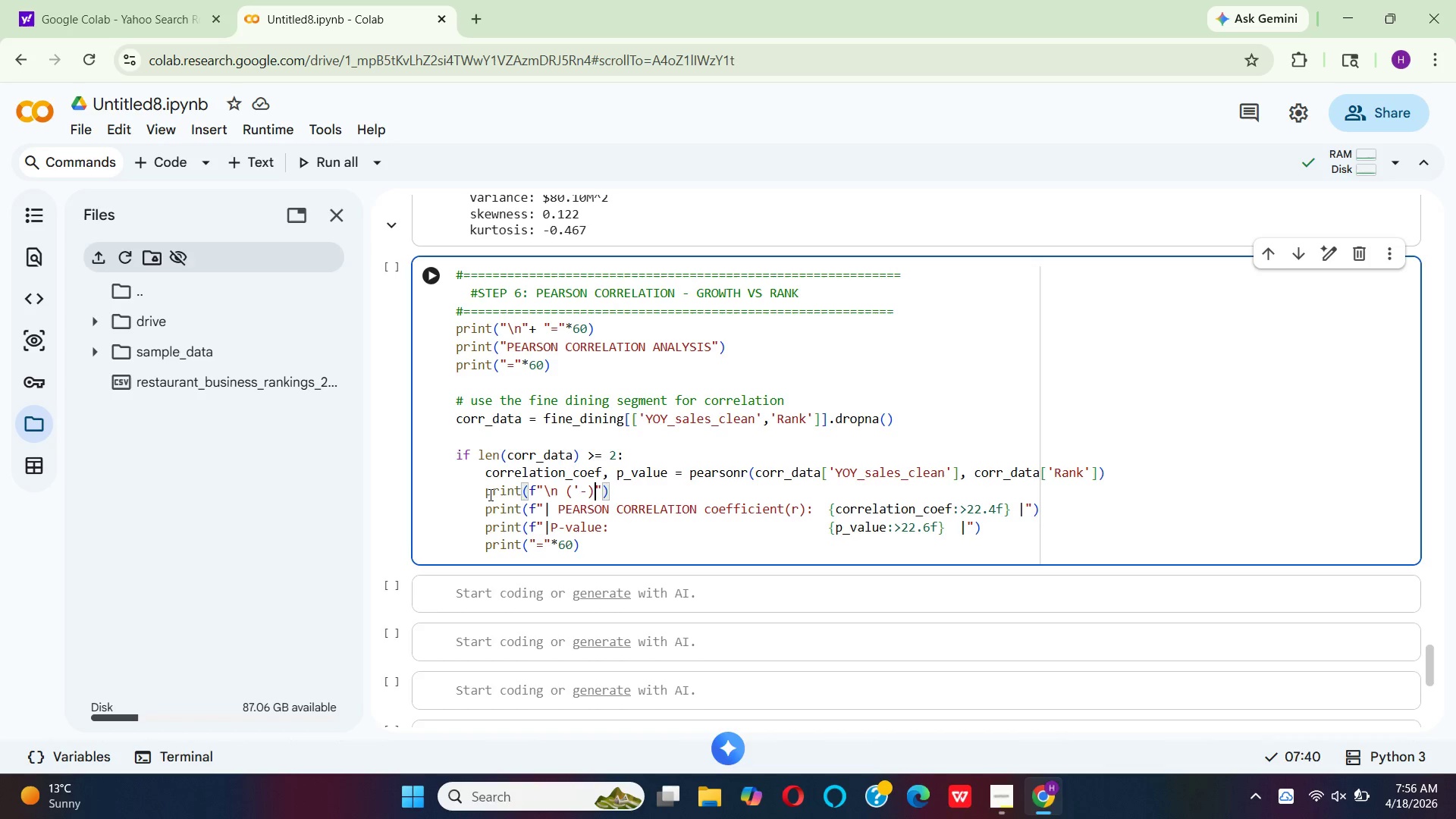 
key(Backspace)
 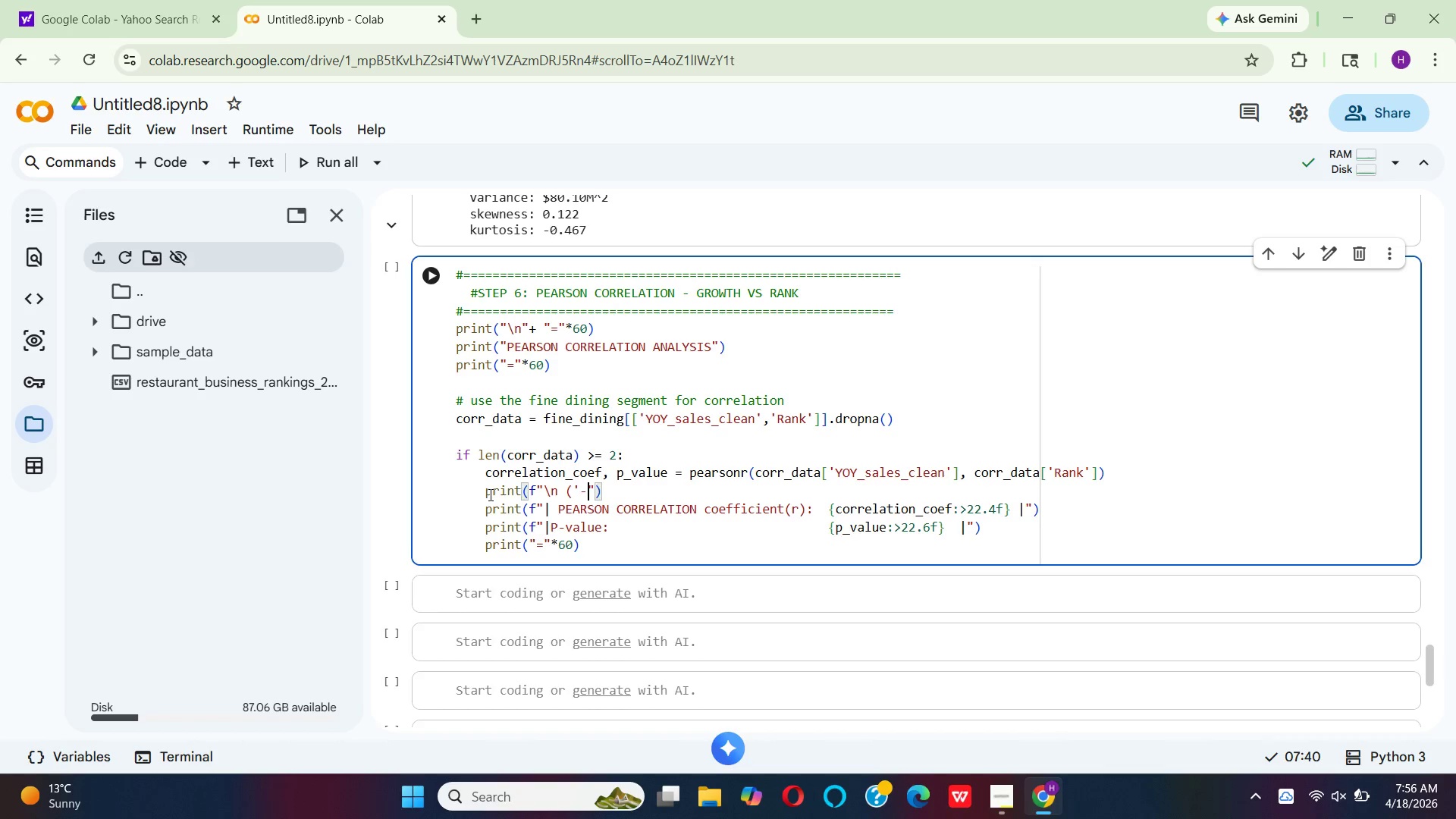 
key(Quote)
 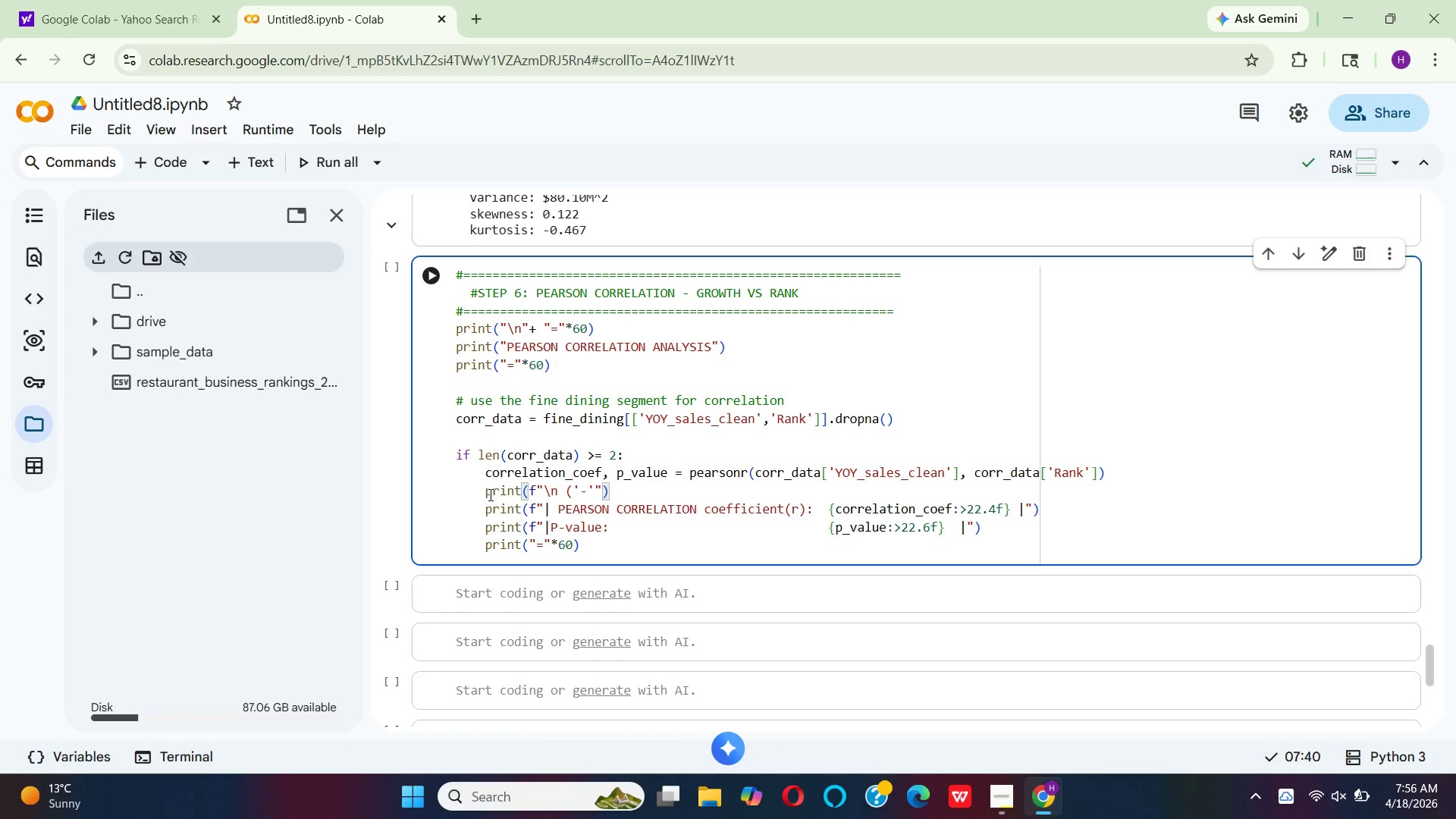 
key(ArrowRight)
 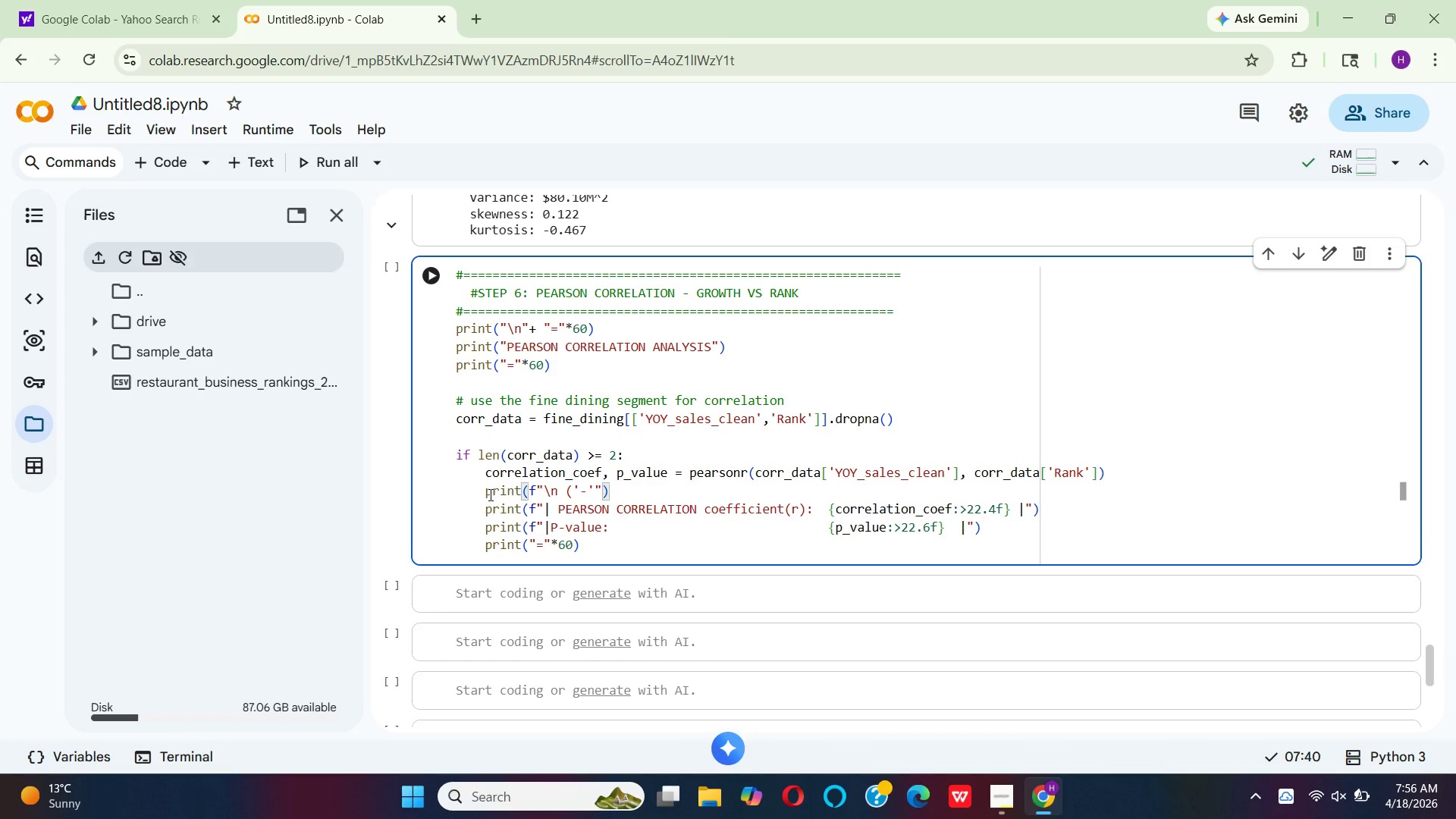 
key(Backspace)
 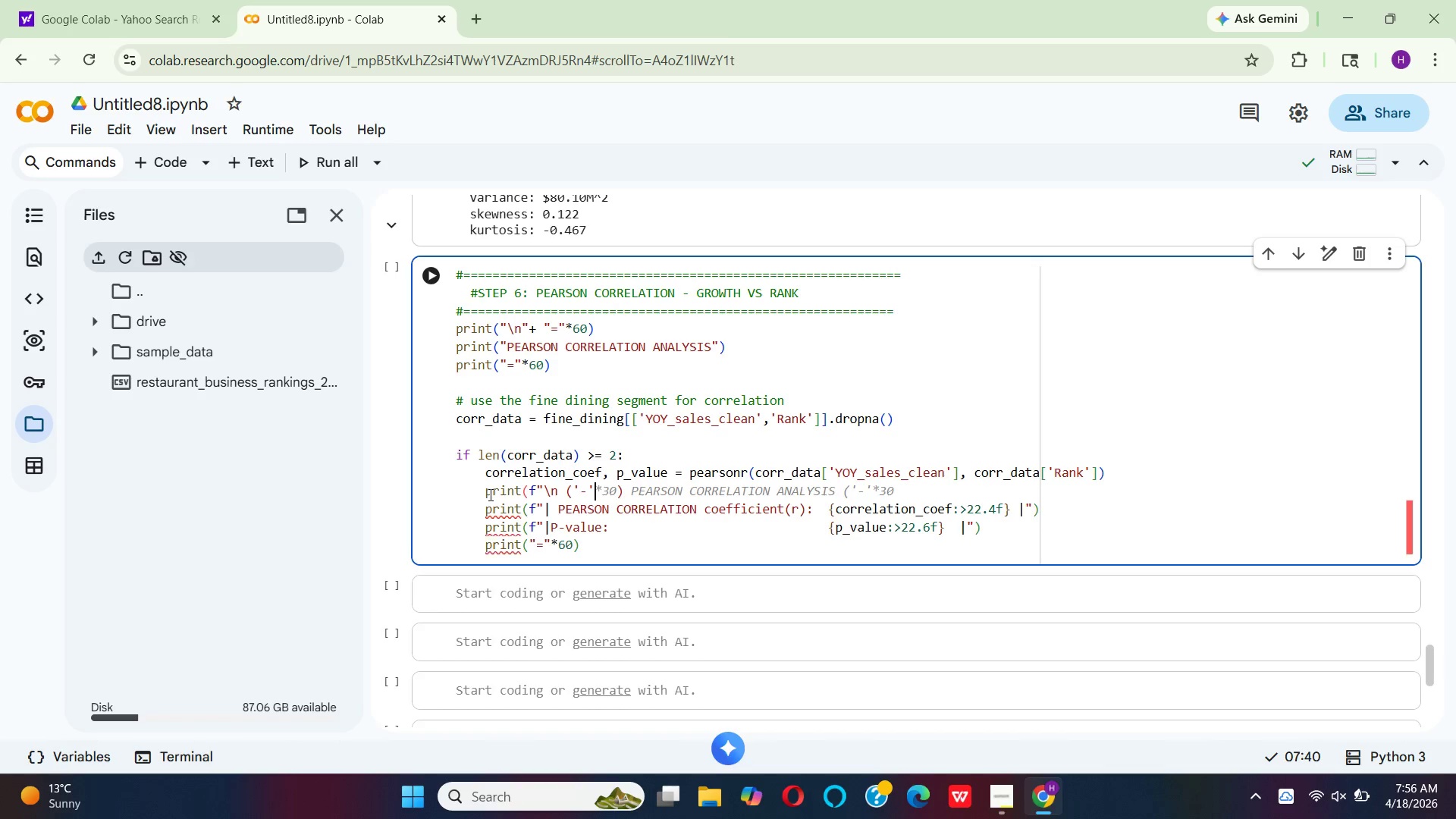 
key(Shift+8)
 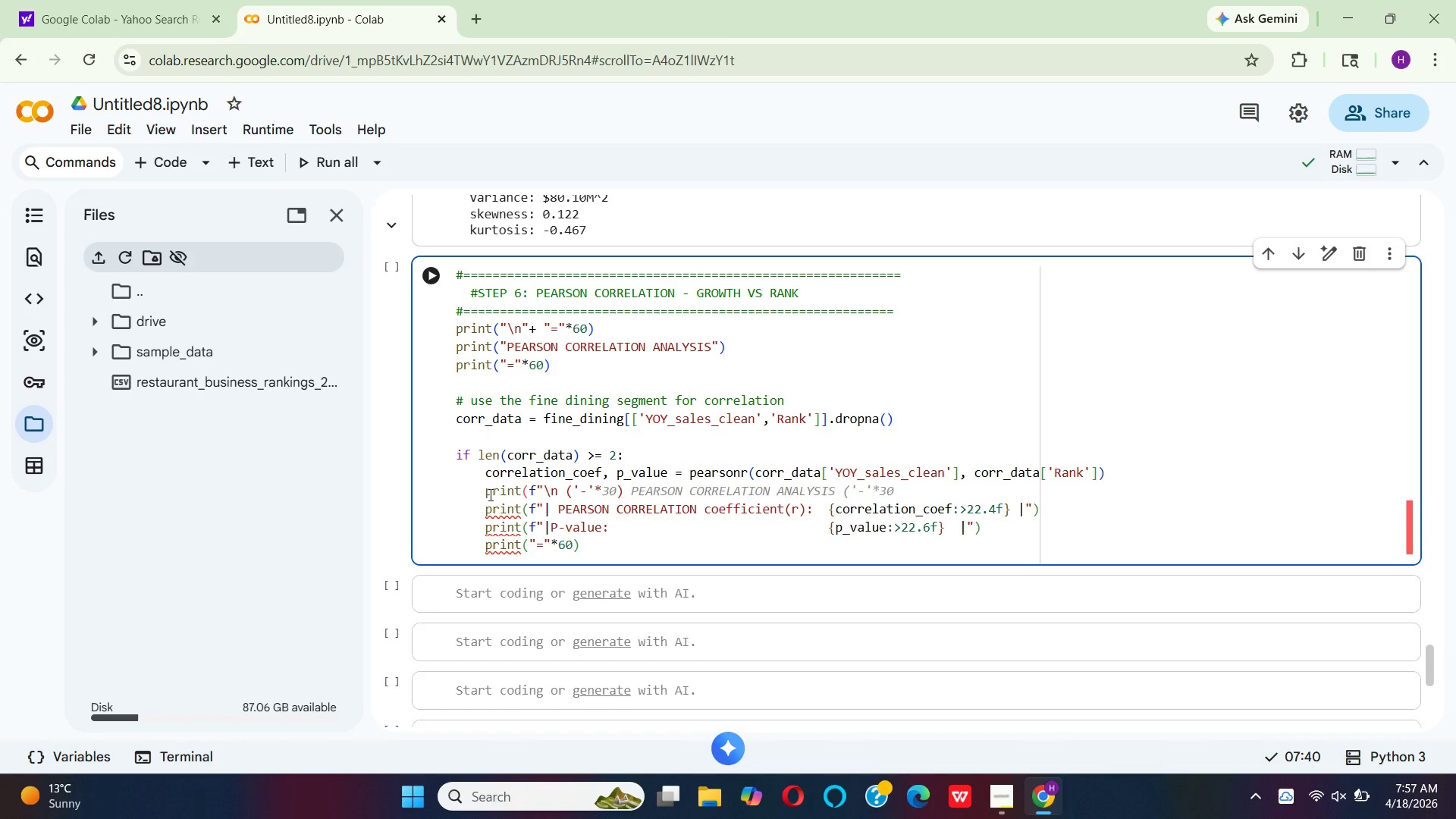 
type(50)
 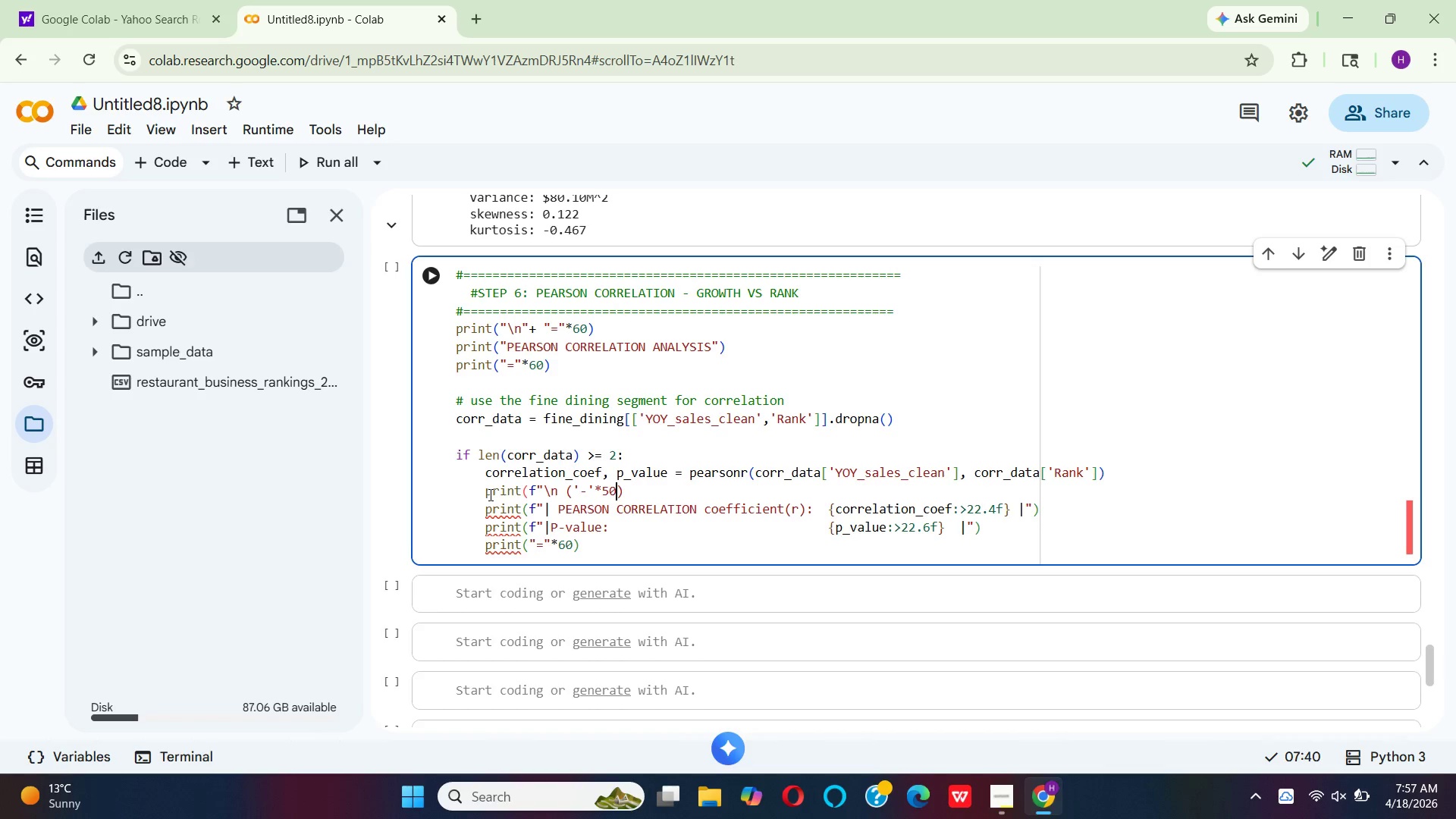 
wait(6.92)
 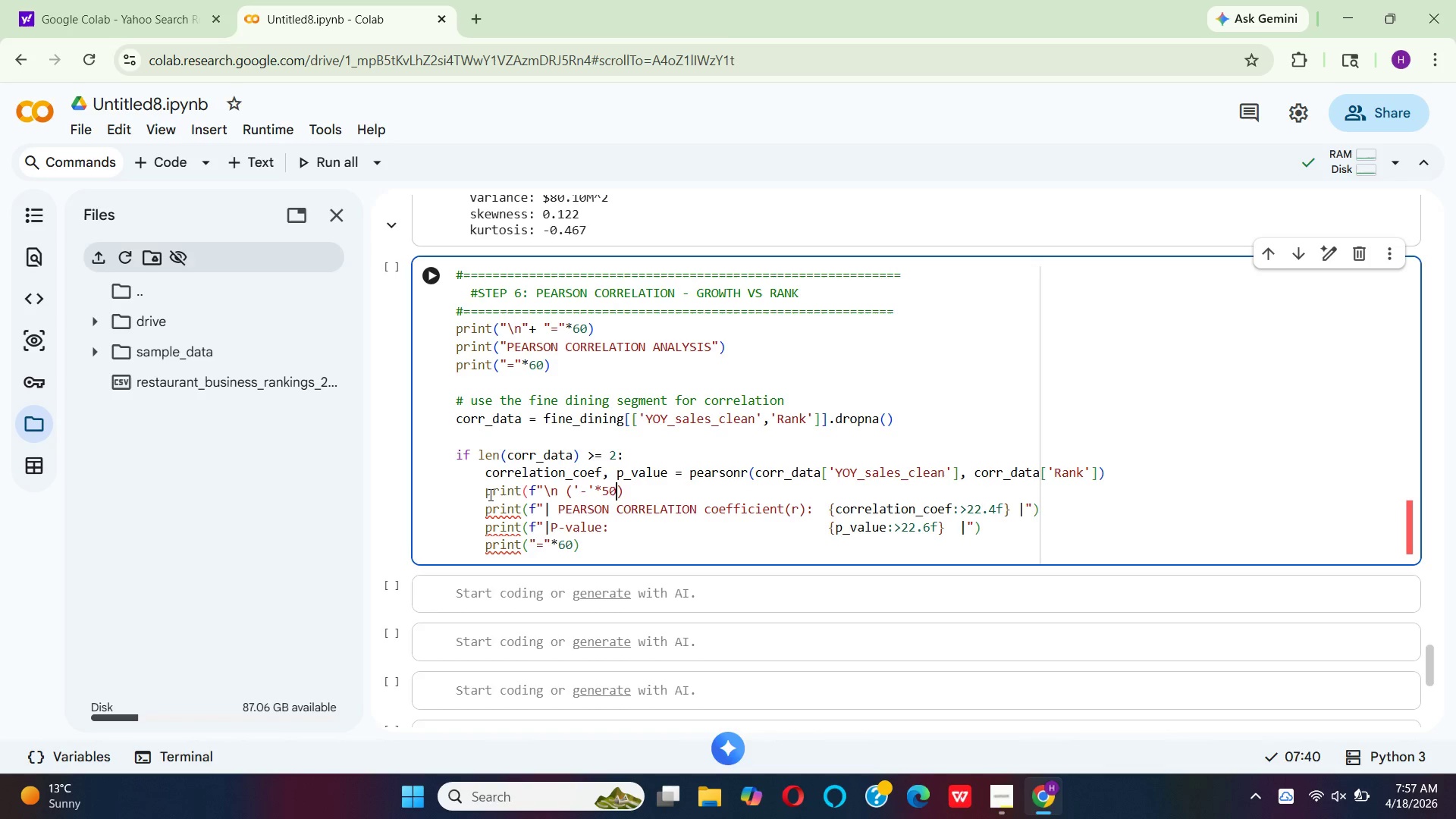 
key(ArrowRight)
 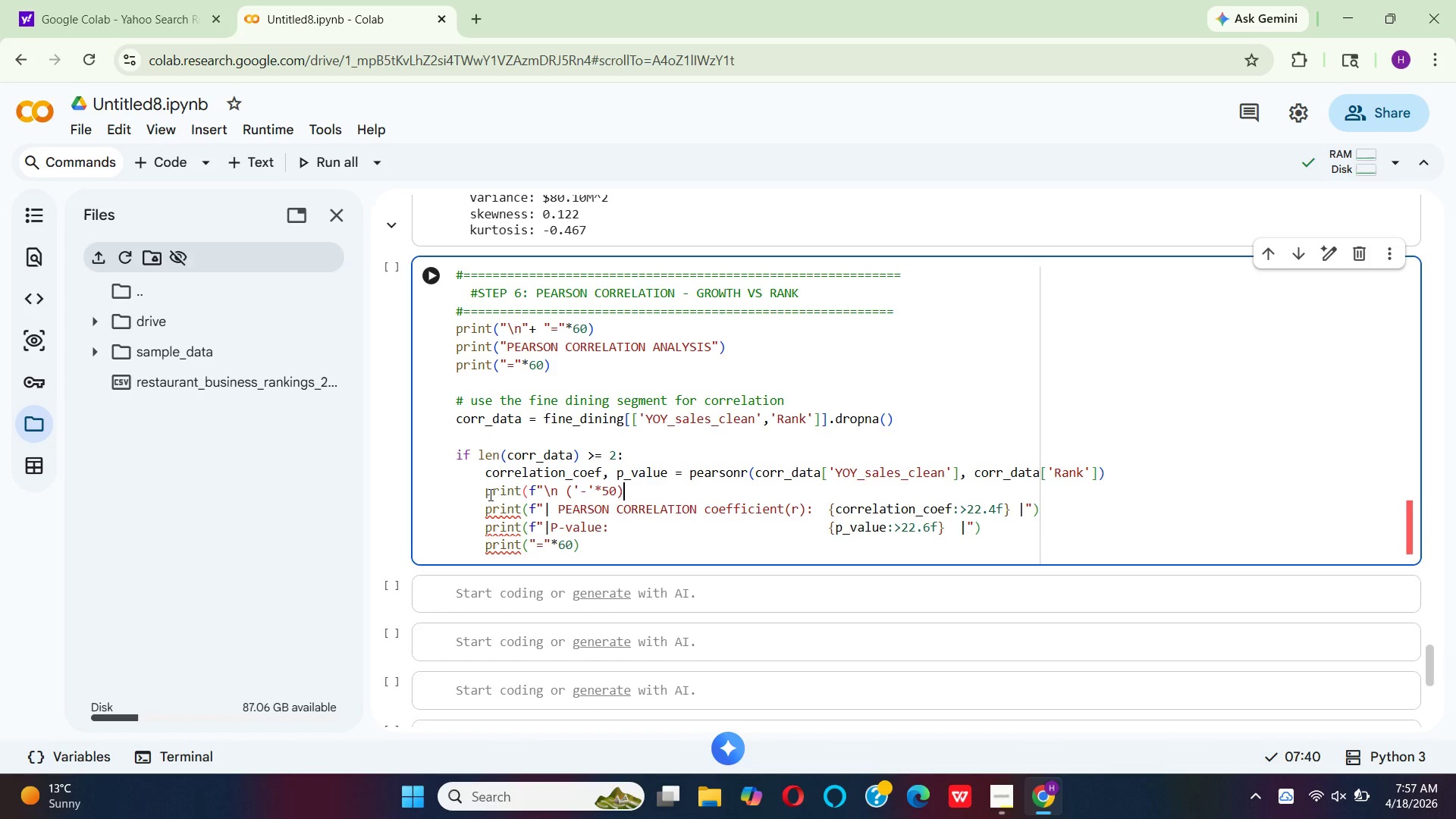 
hold_key(key=ShiftRight, duration=1.5)
 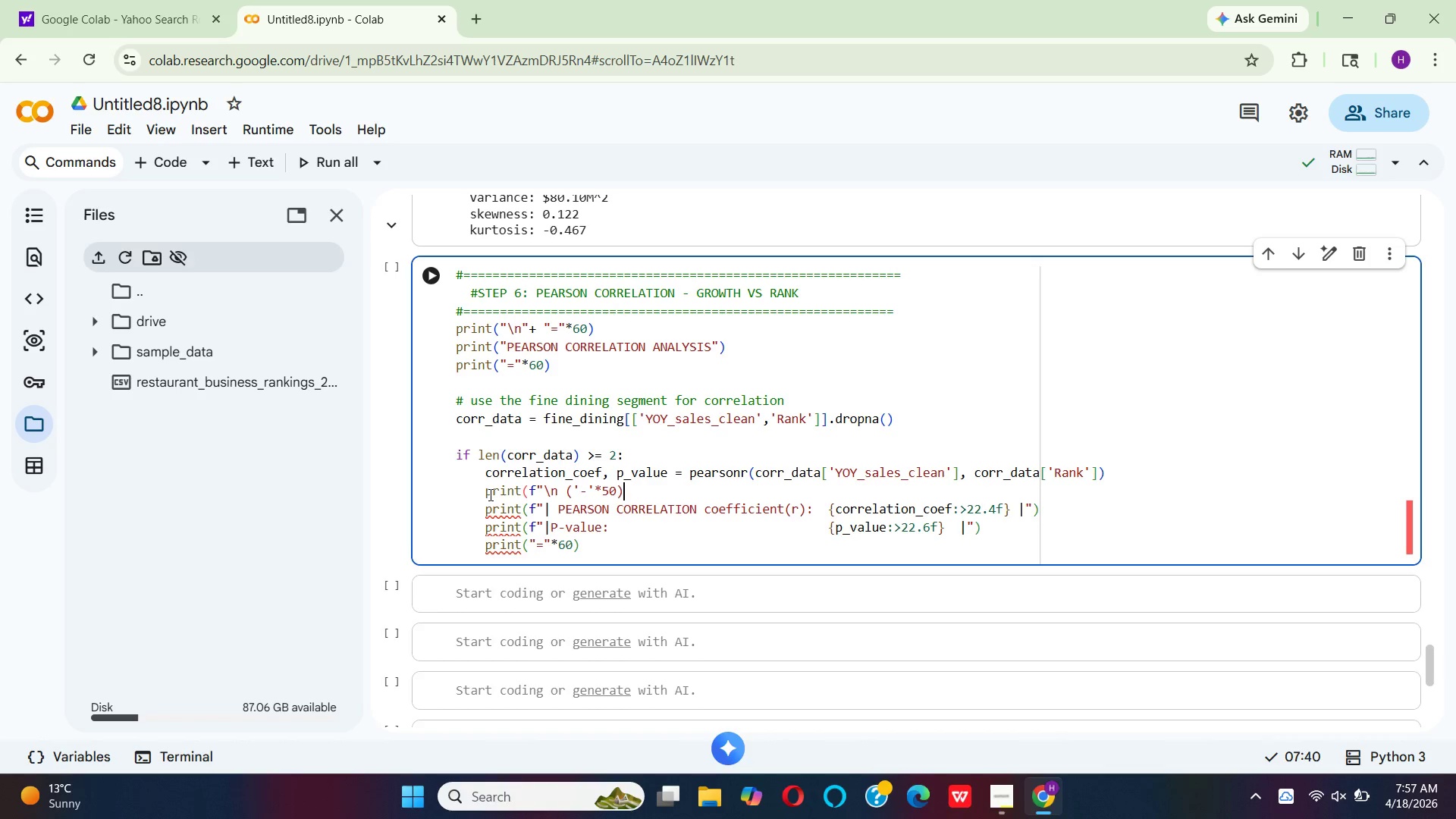 
key(Shift+Quote)
 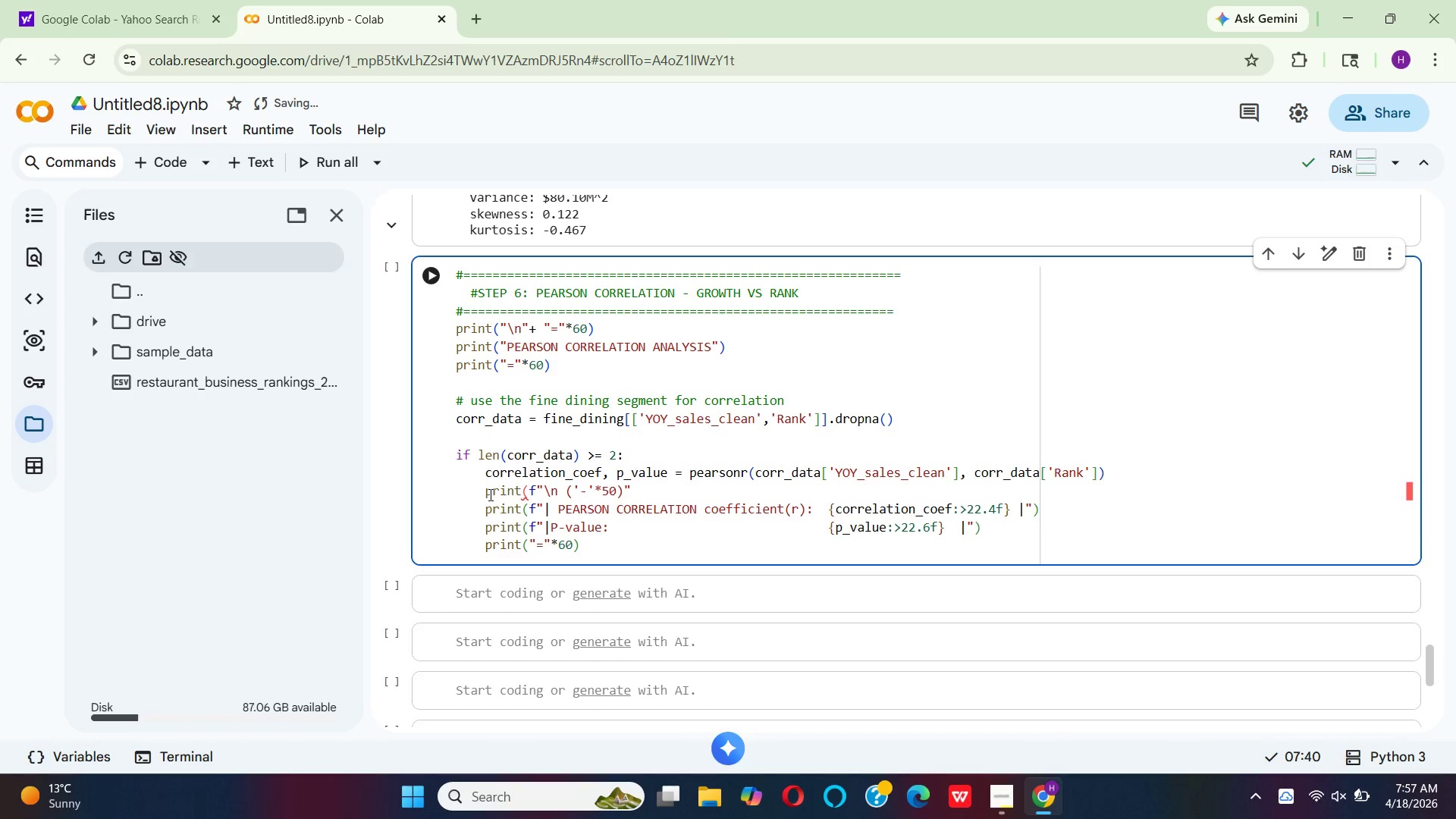 
wait(5.67)
 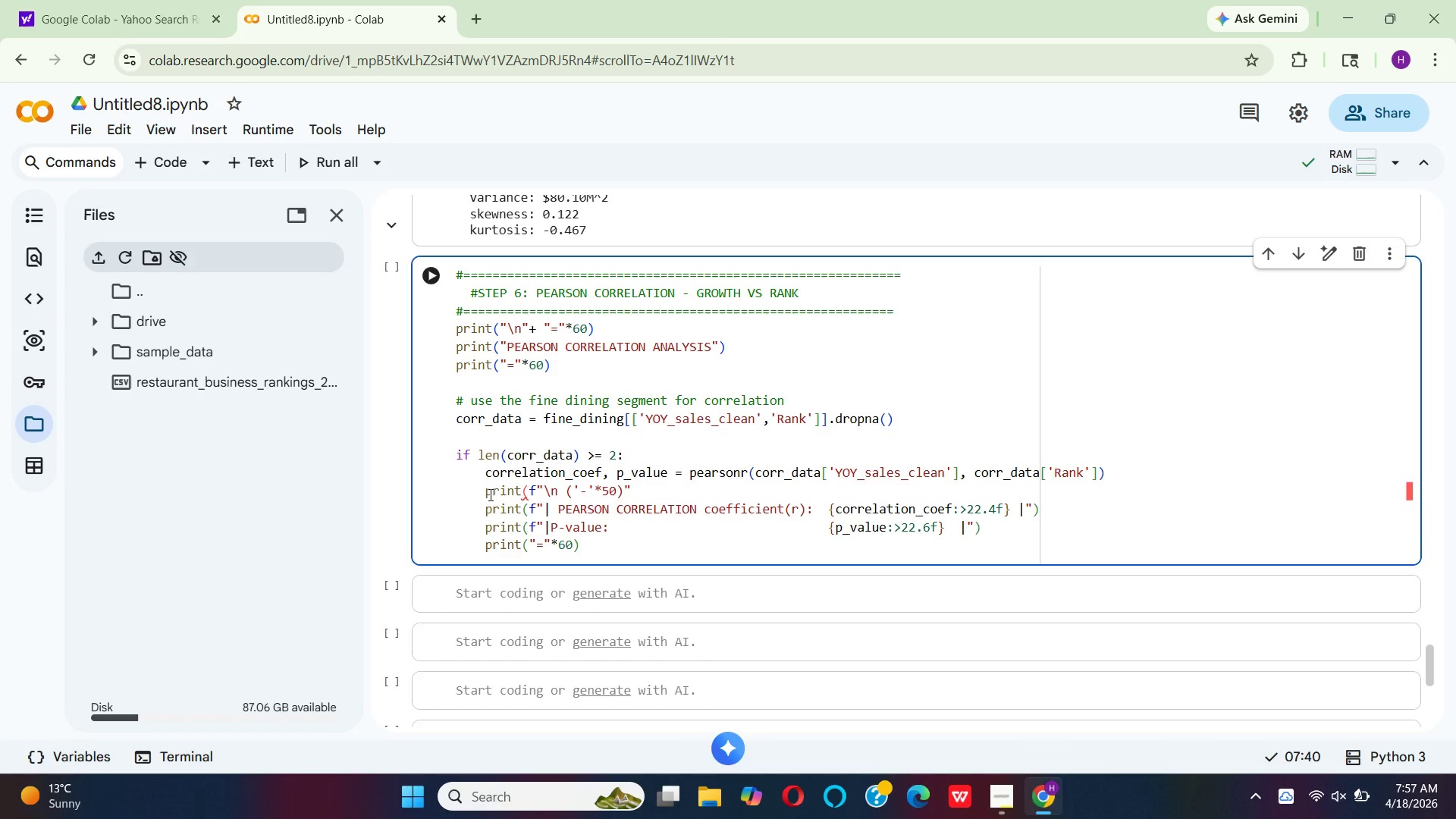 
key(Shift+0)
 